 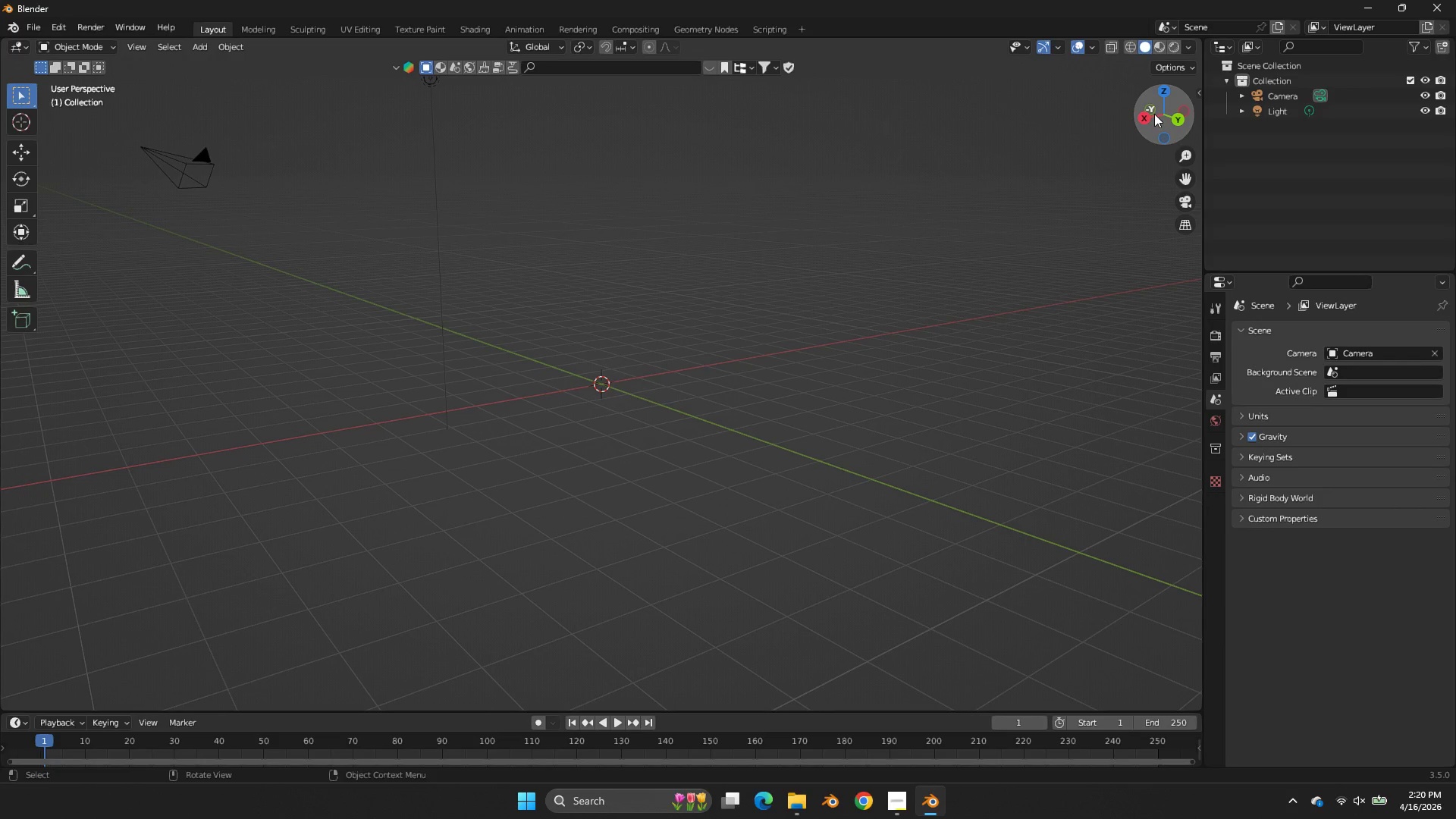 
double_click([1154, 114])
 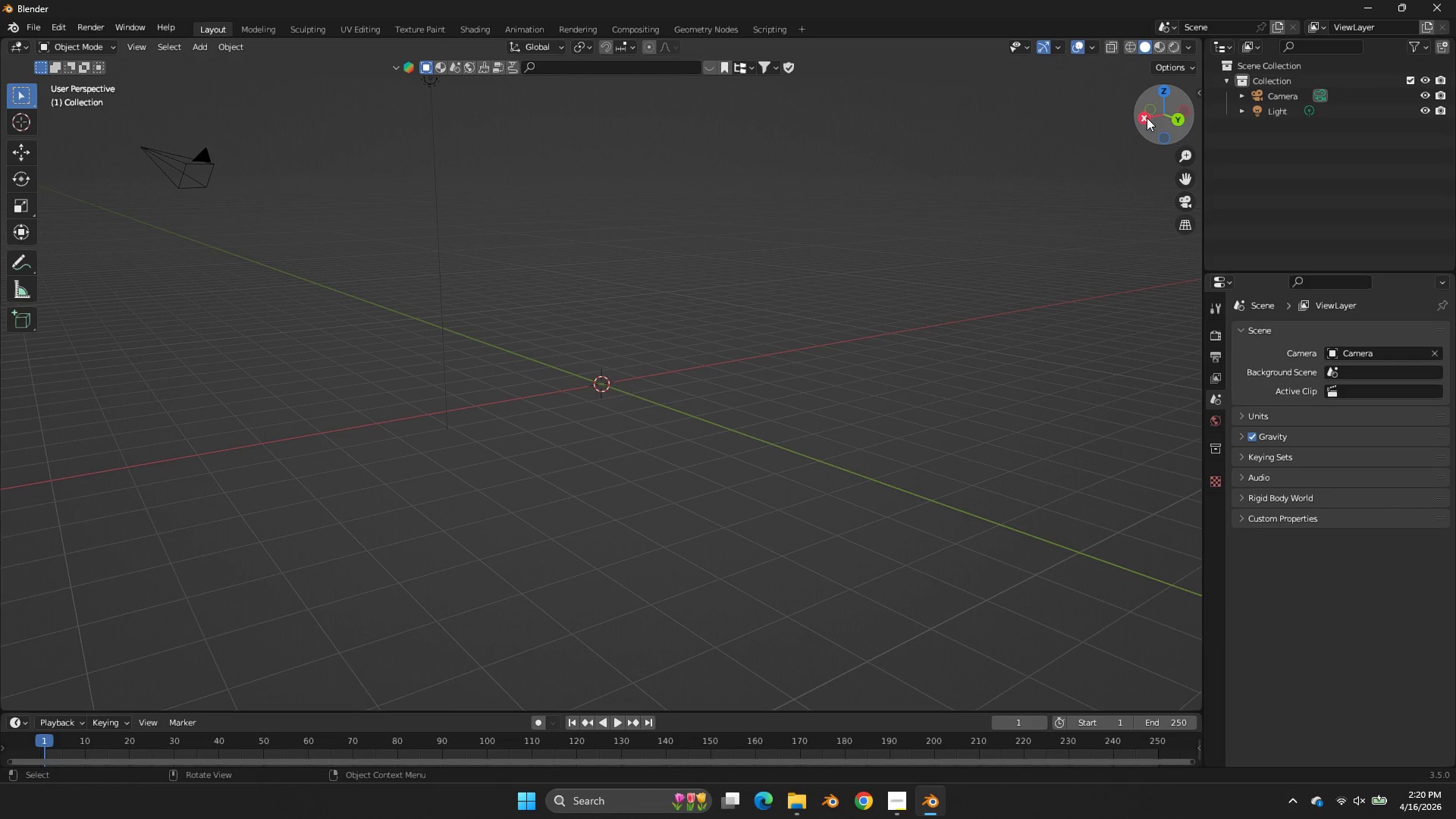 
left_click_drag(start_coordinate=[1147, 118], to_coordinate=[80, 154])
 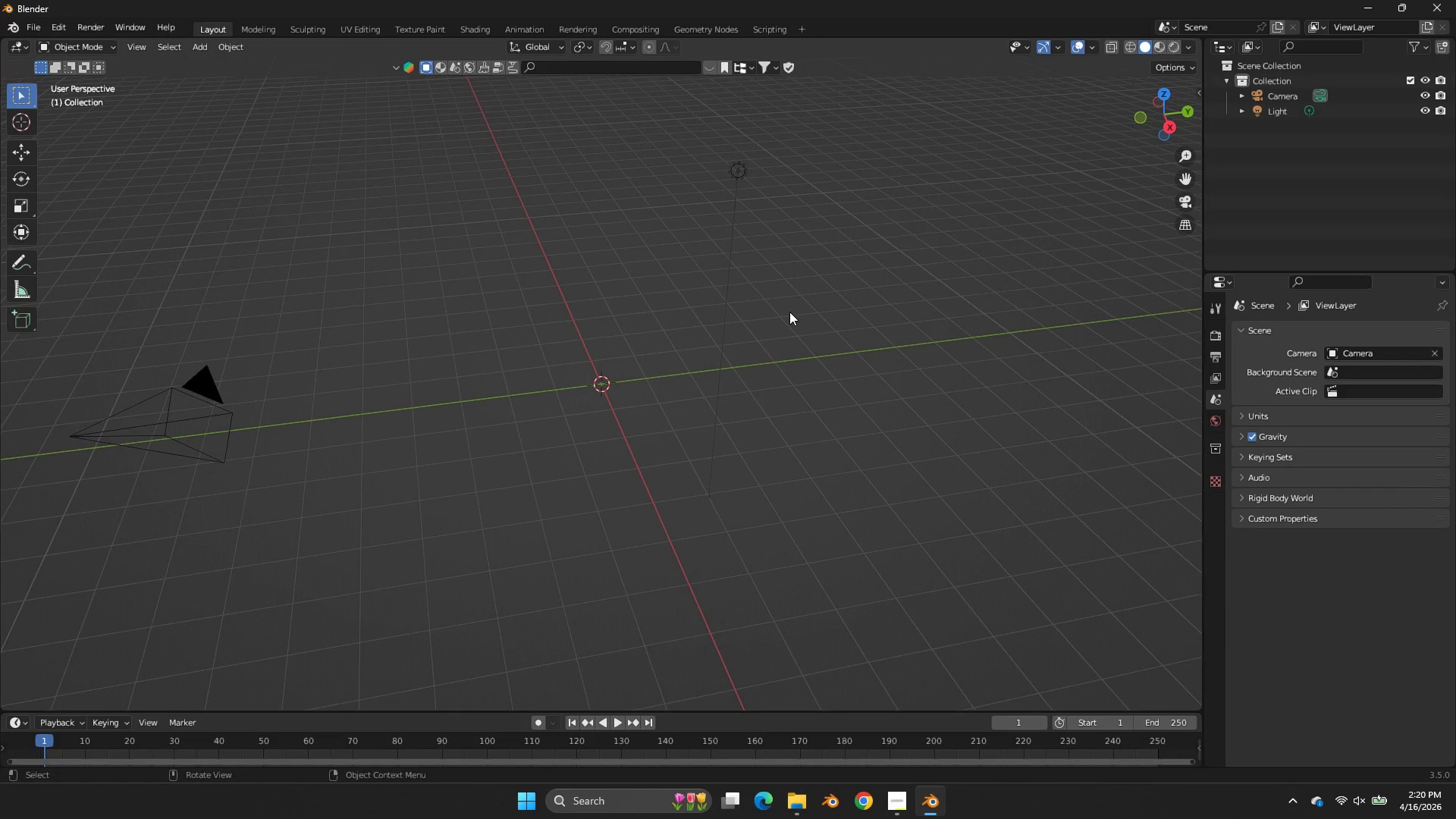 
scroll: coordinate [789, 312], scroll_direction: up, amount: 1.0
 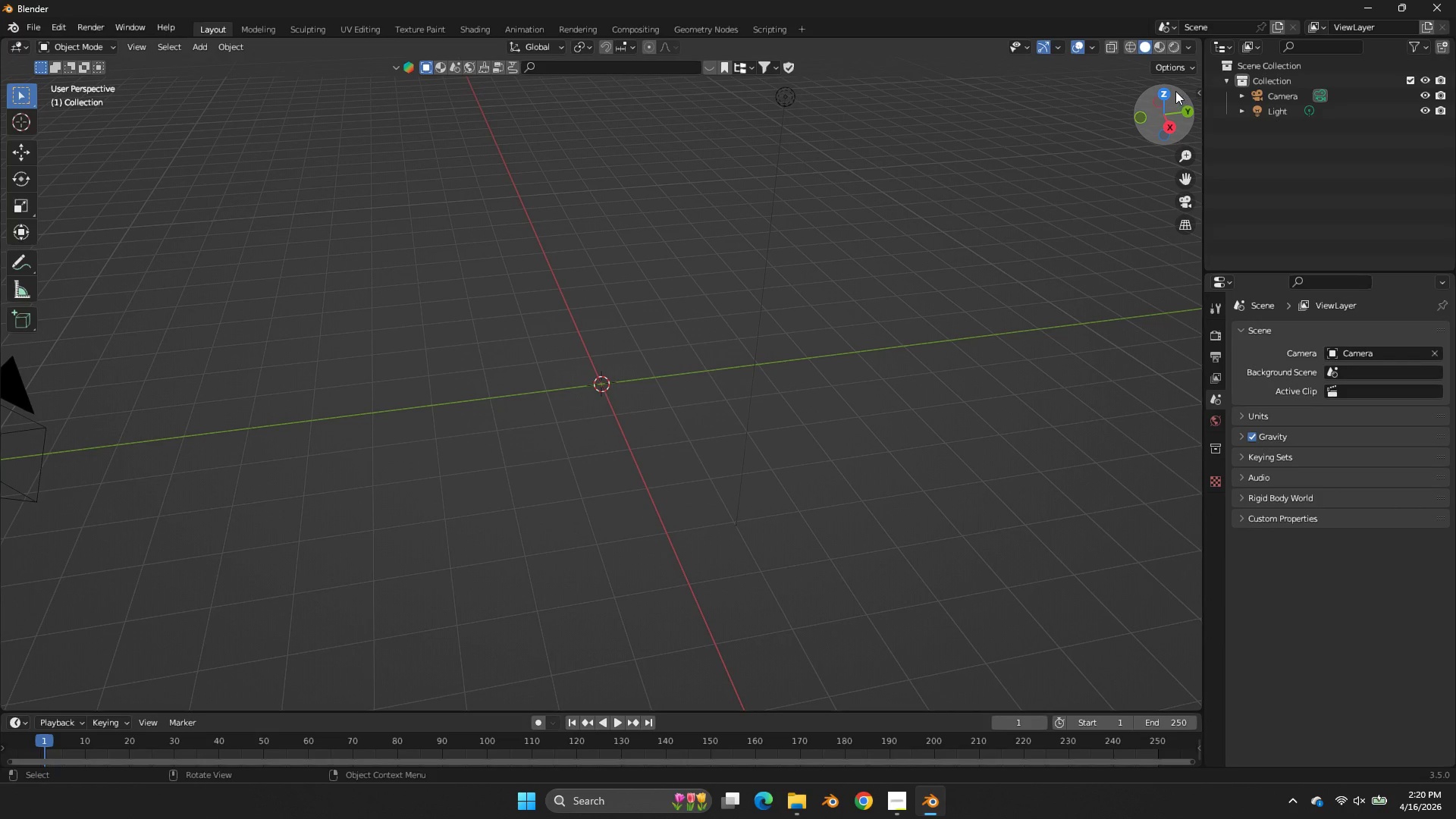 
double_click([1175, 89])
 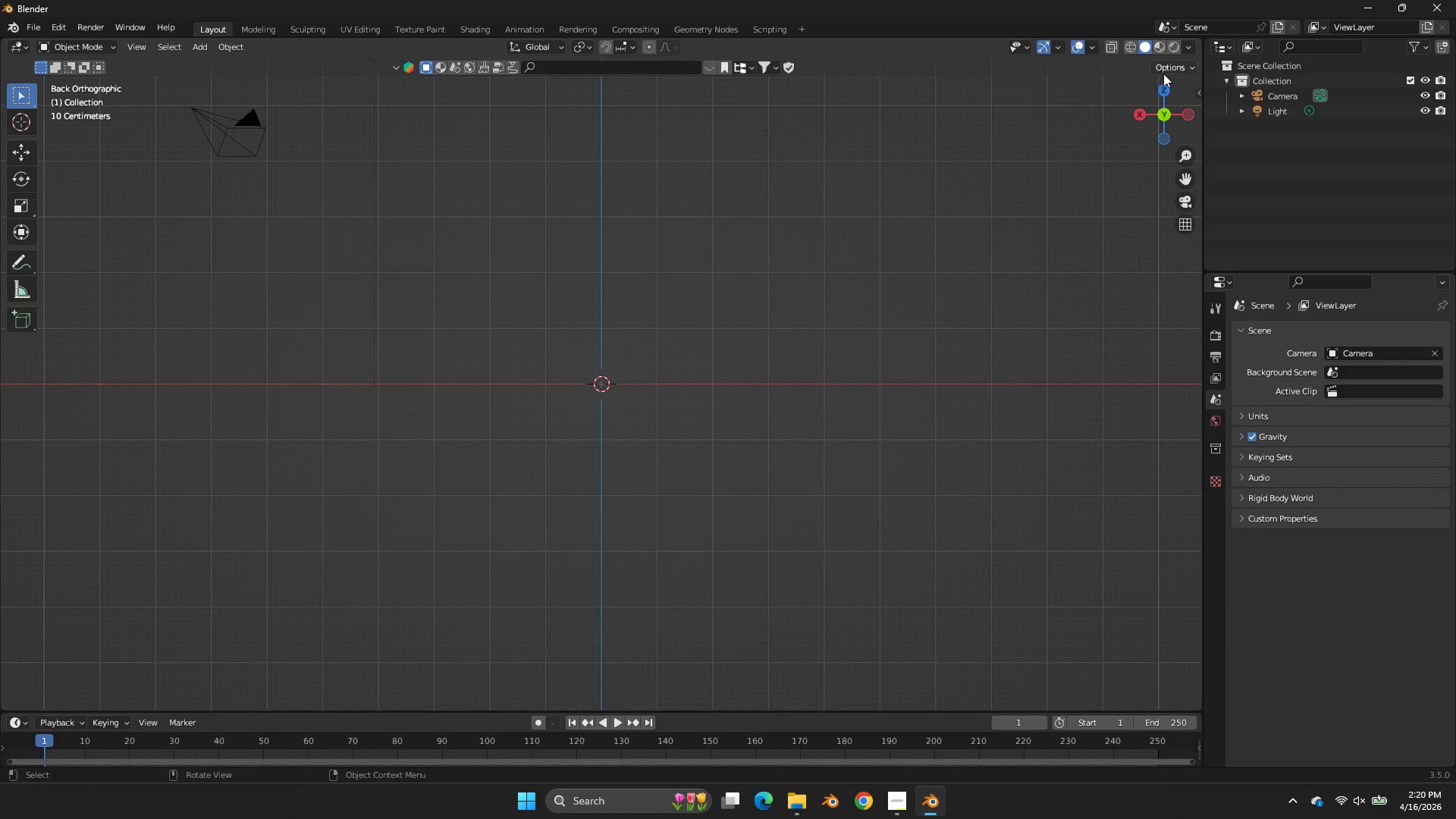 
left_click([1159, 85])
 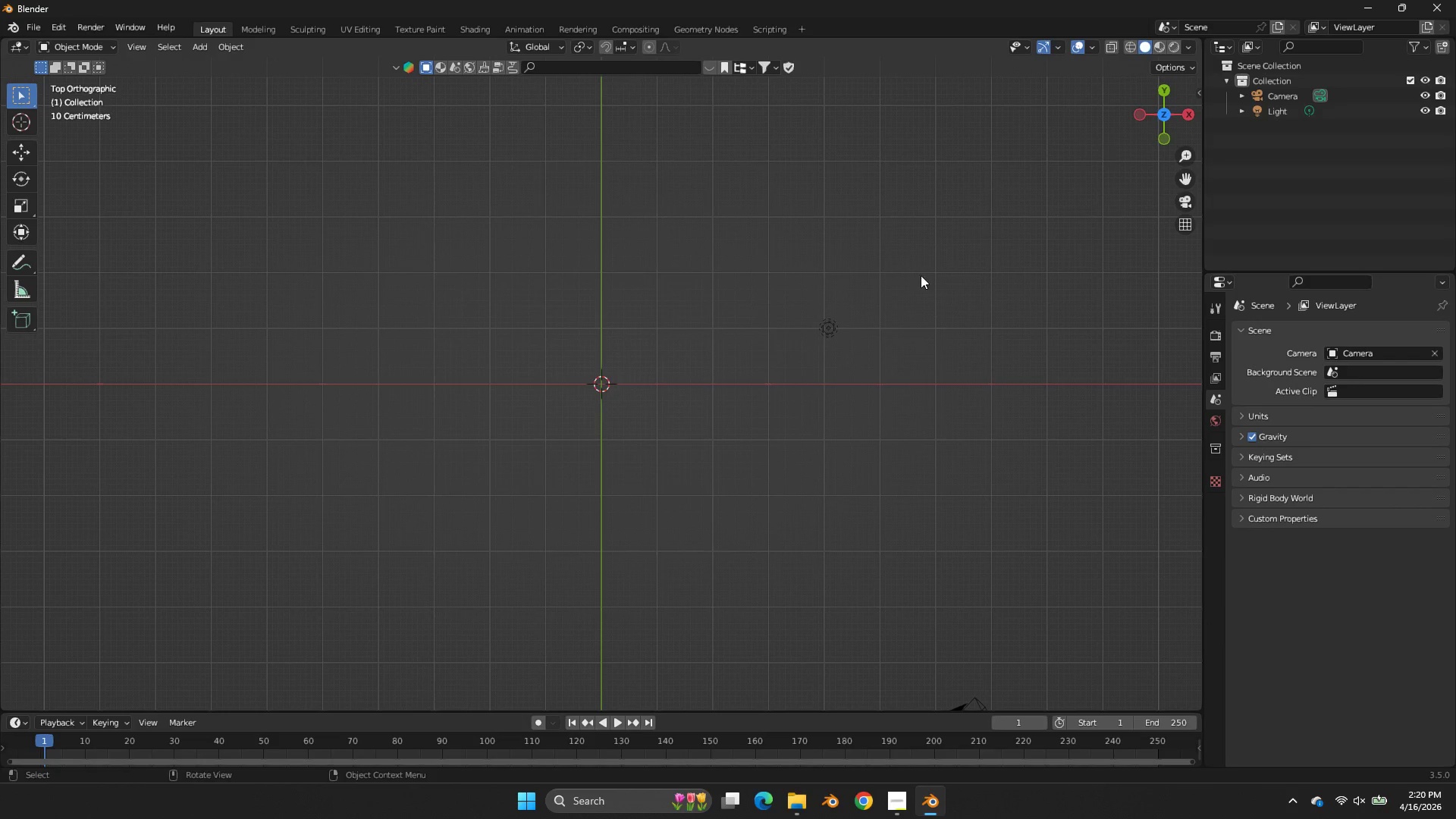 
key(Shift+A)
 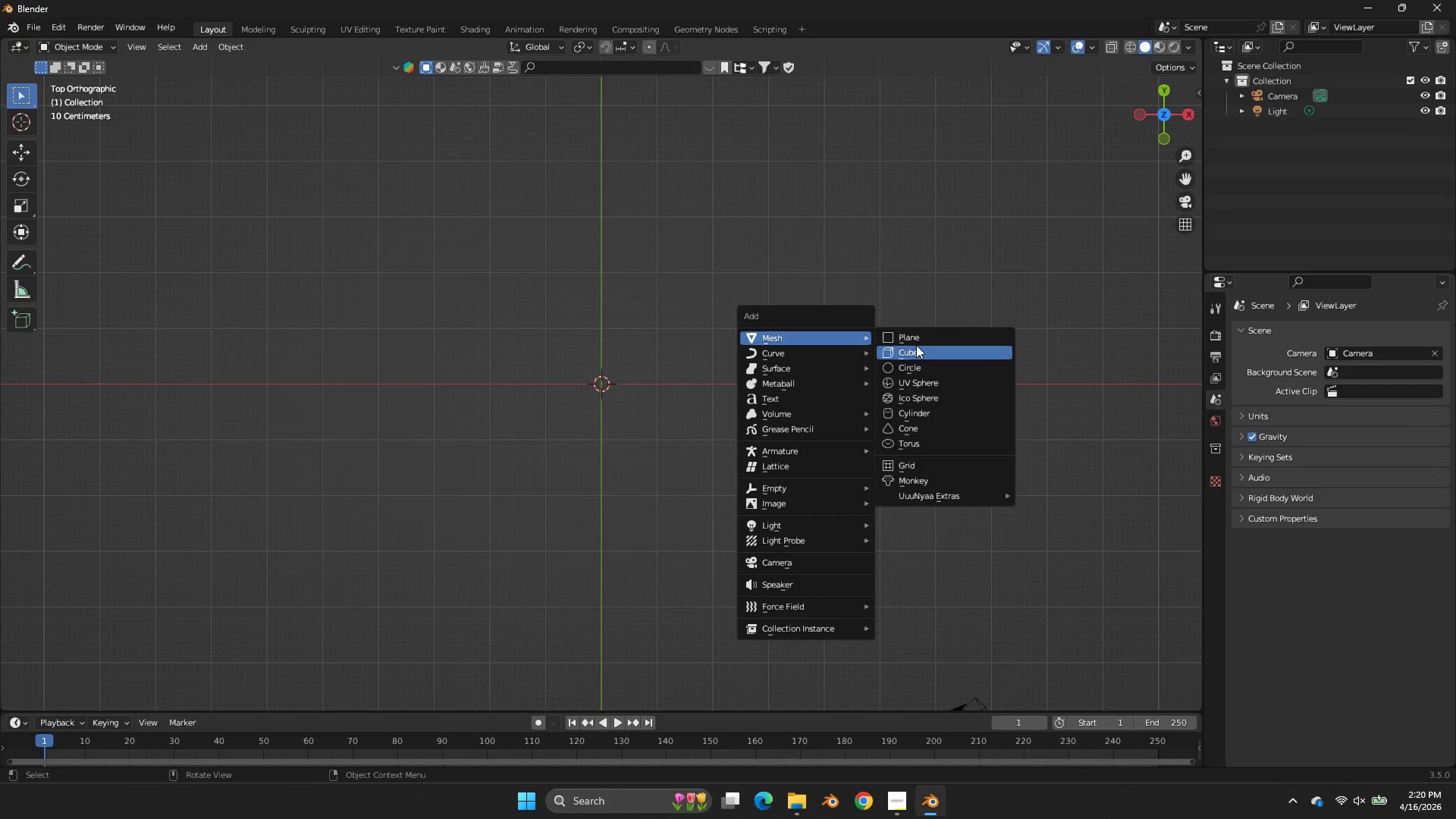 
double_click([916, 345])
 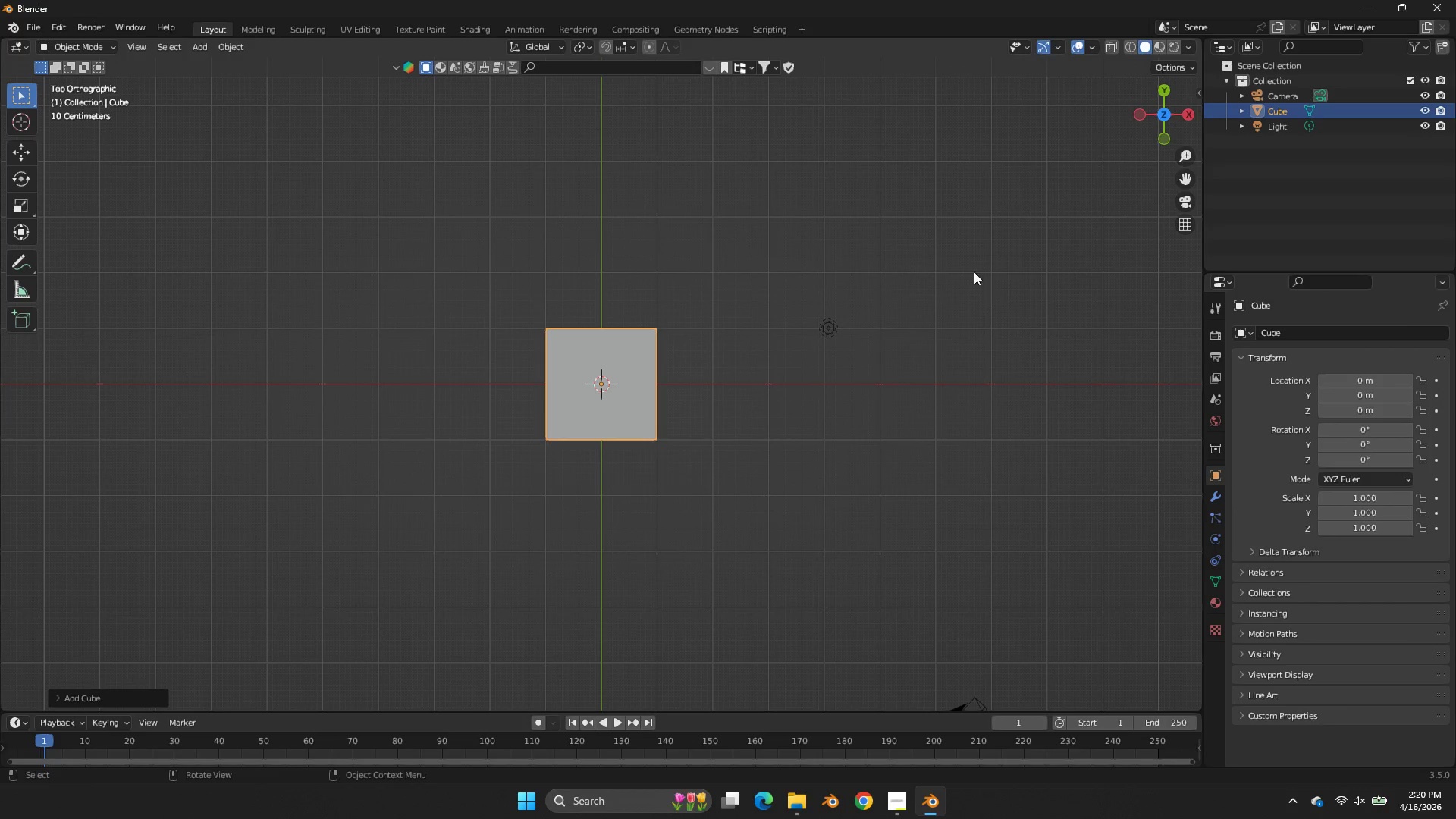 
key(Tab)
type(asy)
 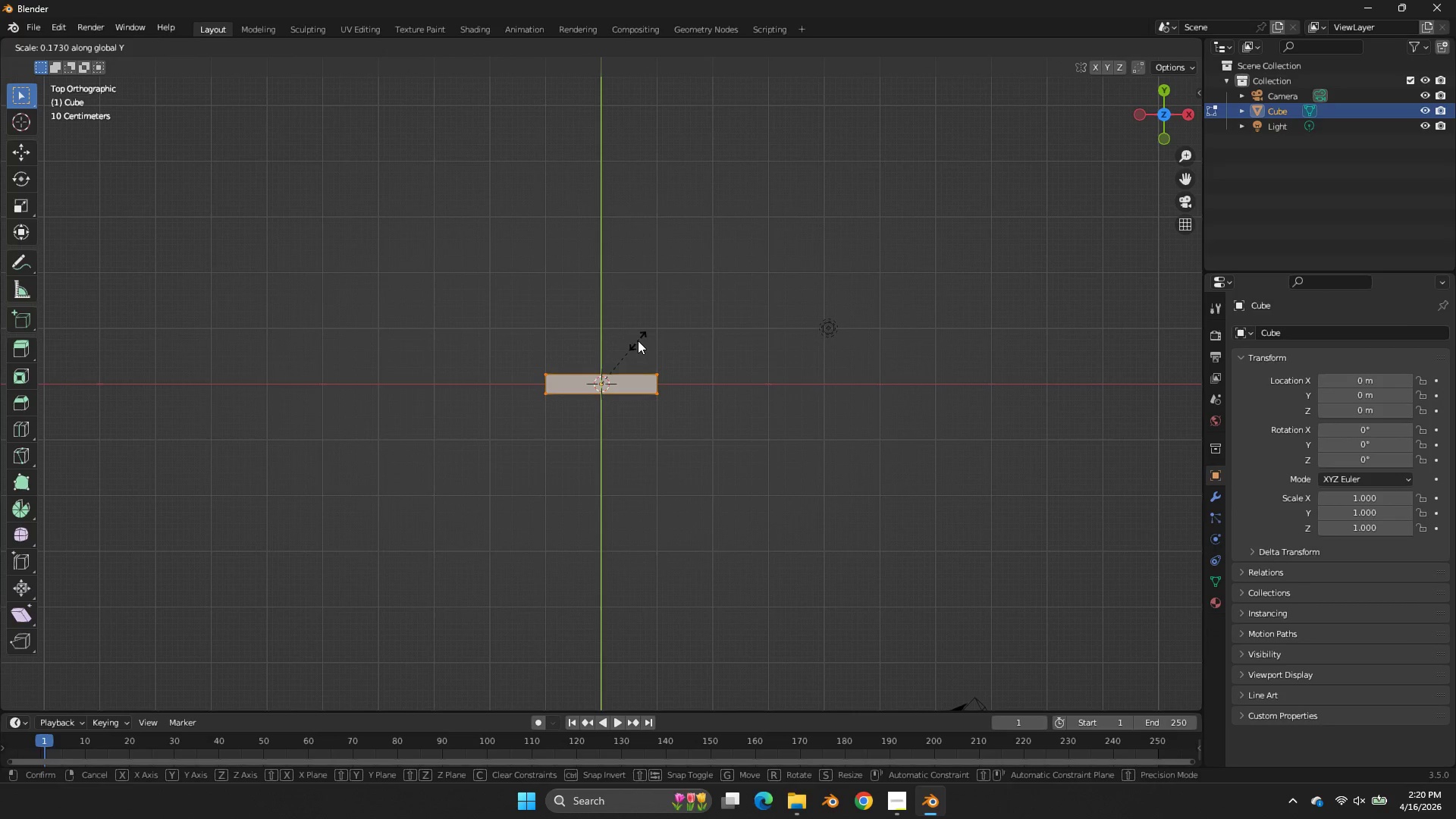 
double_click([638, 340])
 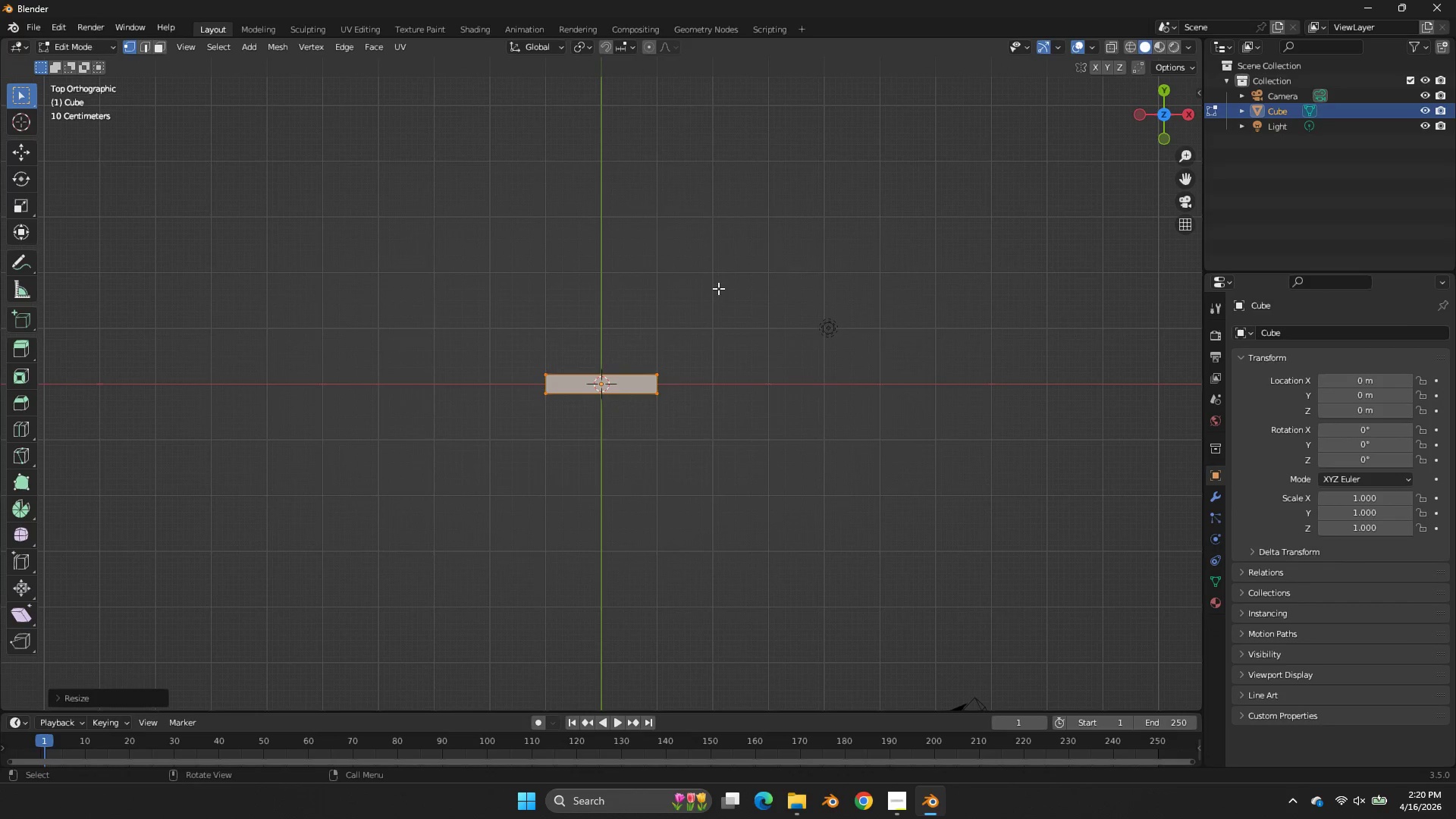 
type(zgy)
 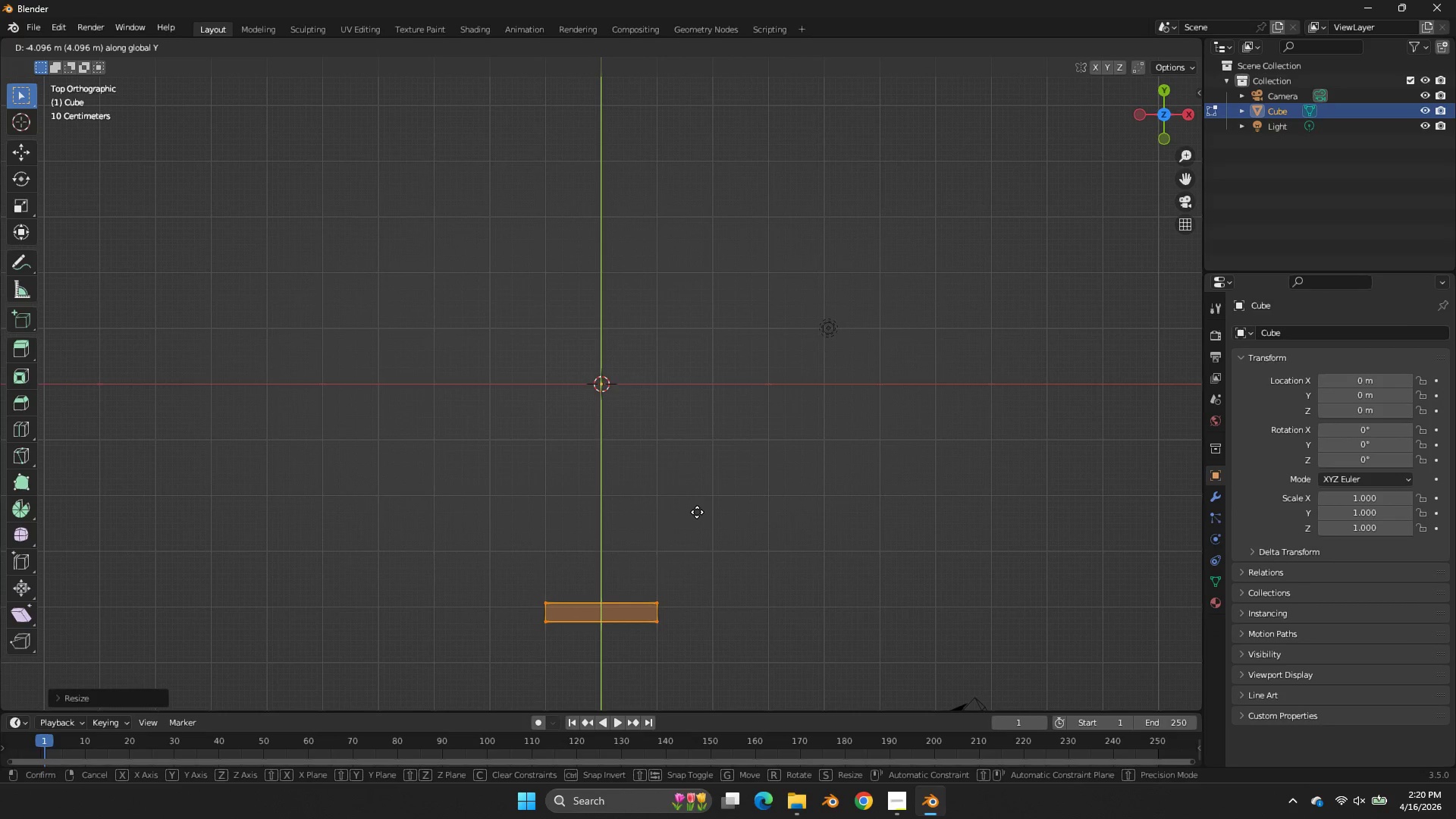 
double_click([696, 507])
 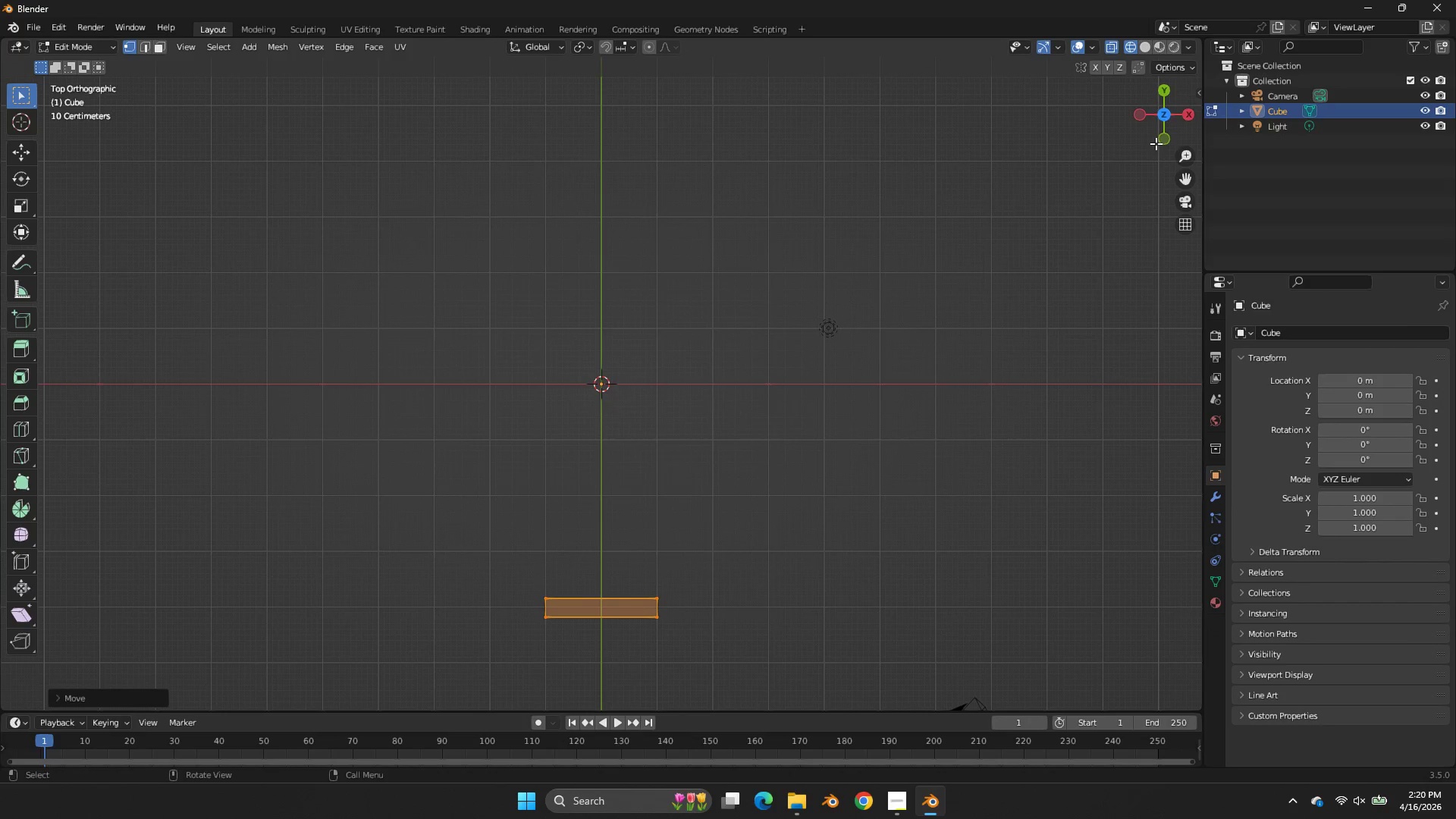 
left_click([1159, 141])
 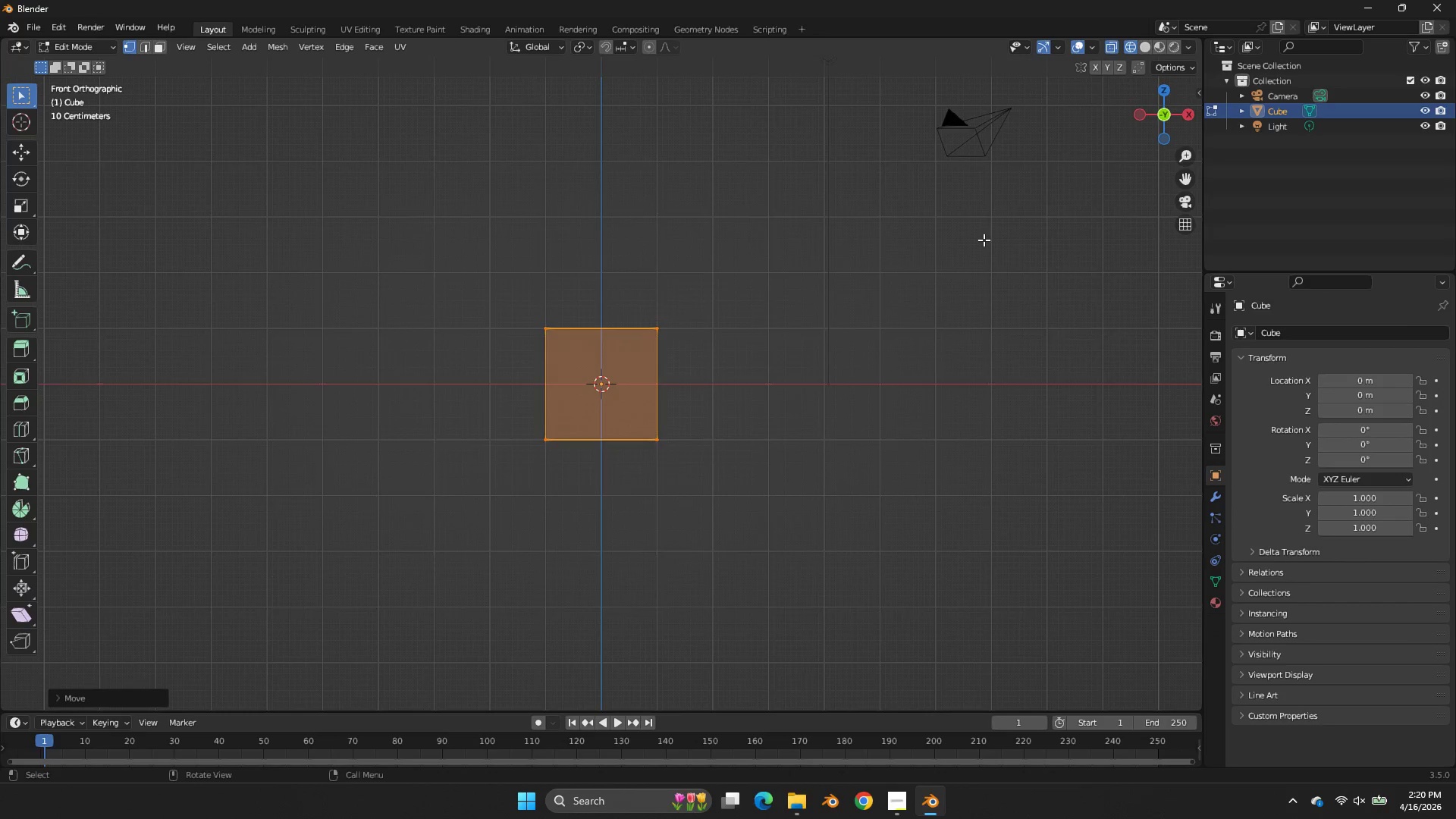 
type(sz)
 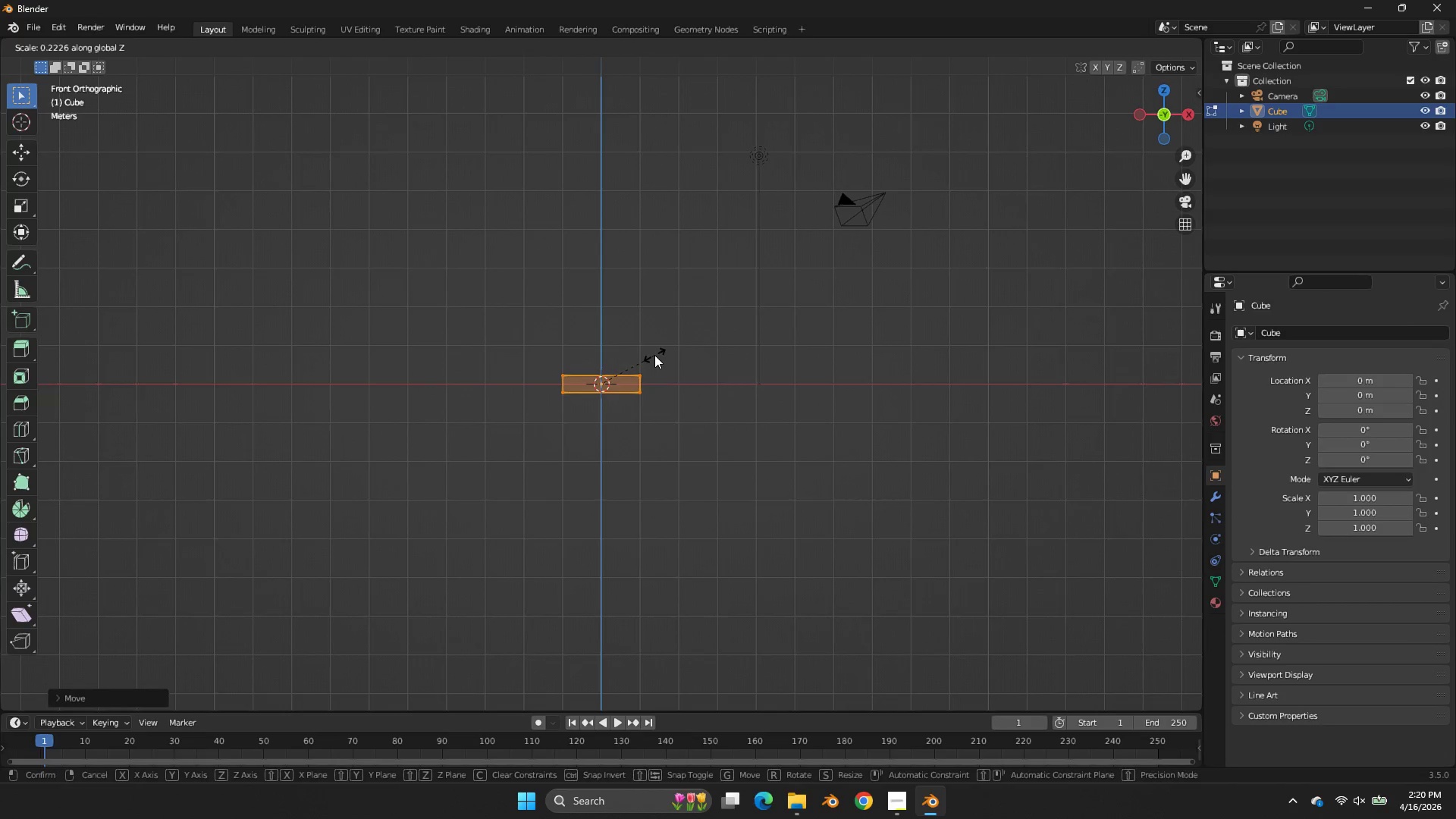 
scroll: coordinate [975, 247], scroll_direction: down, amount: 2.0
 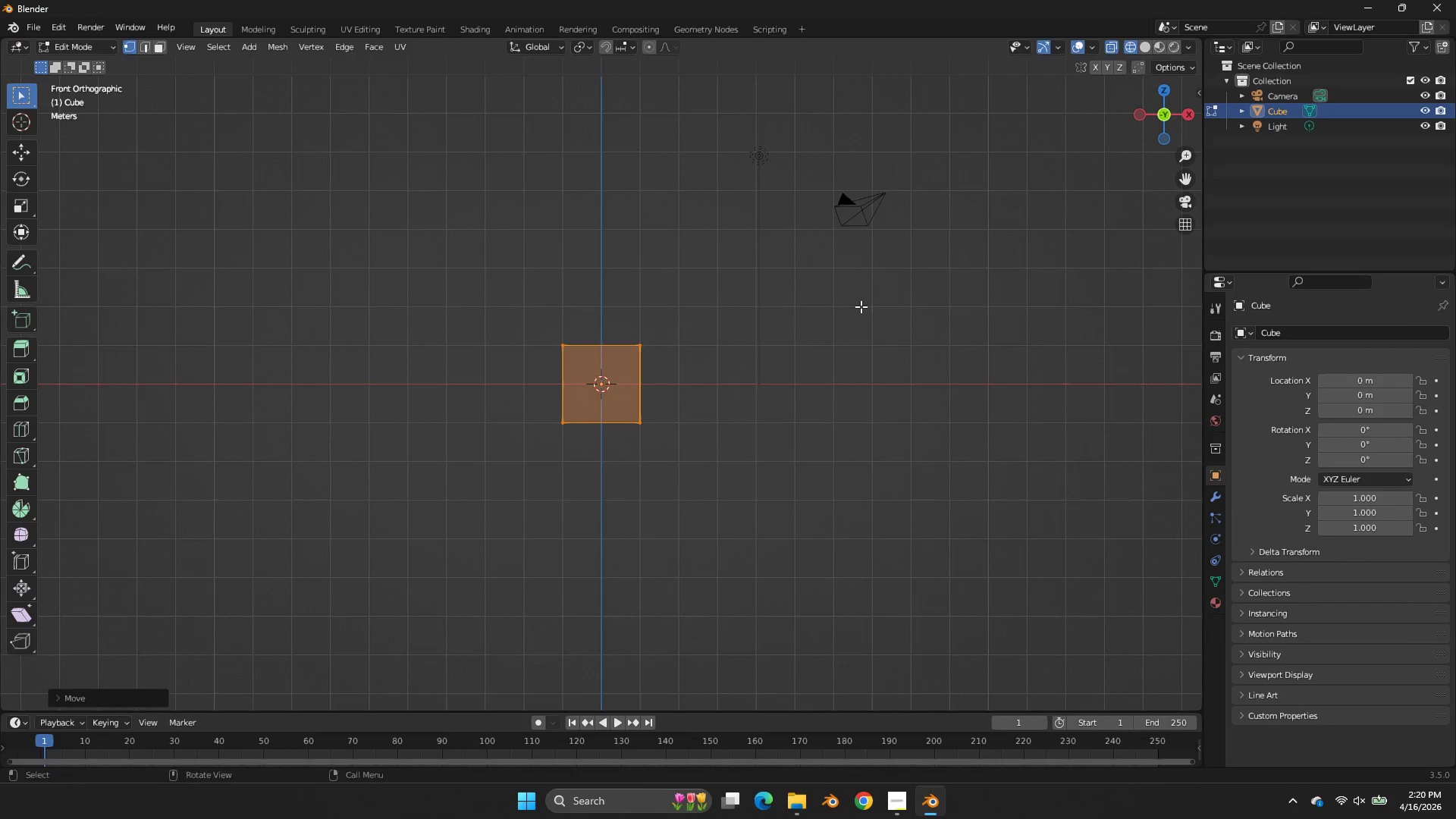 
double_click([654, 355])
 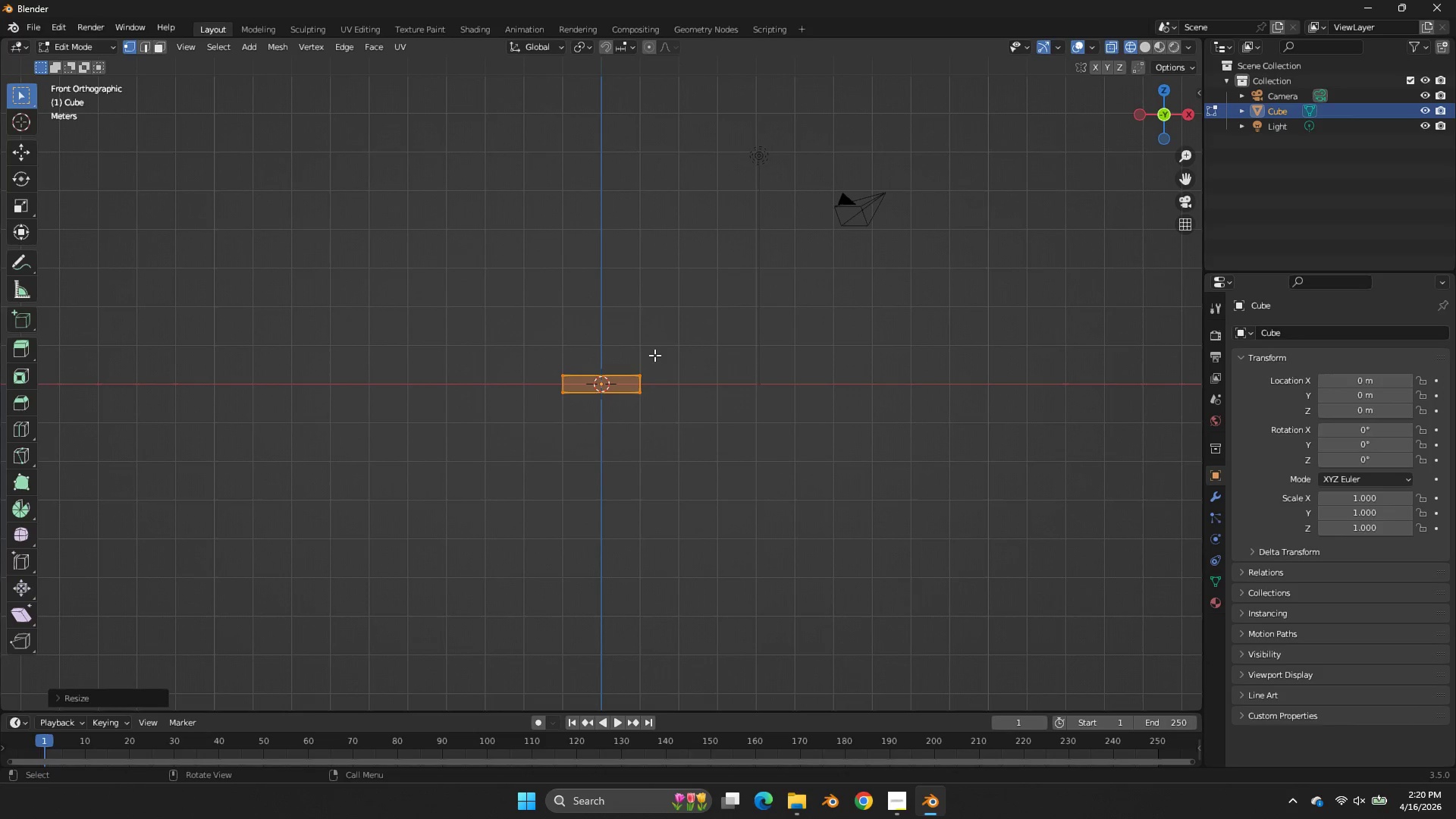 
type(gz)
 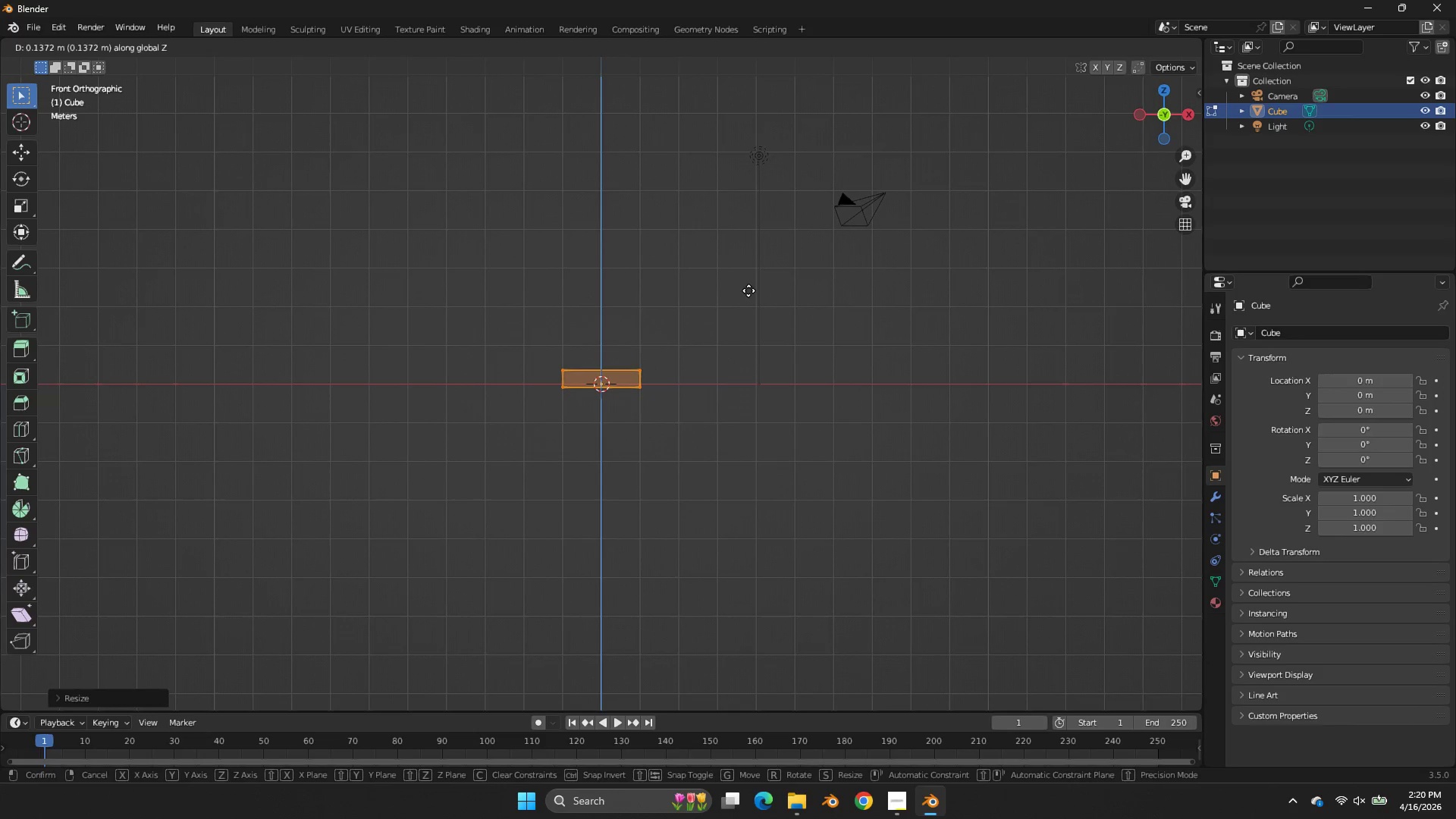 
hold_key(key=ShiftLeft, duration=0.78)
left_click([757, 252])
 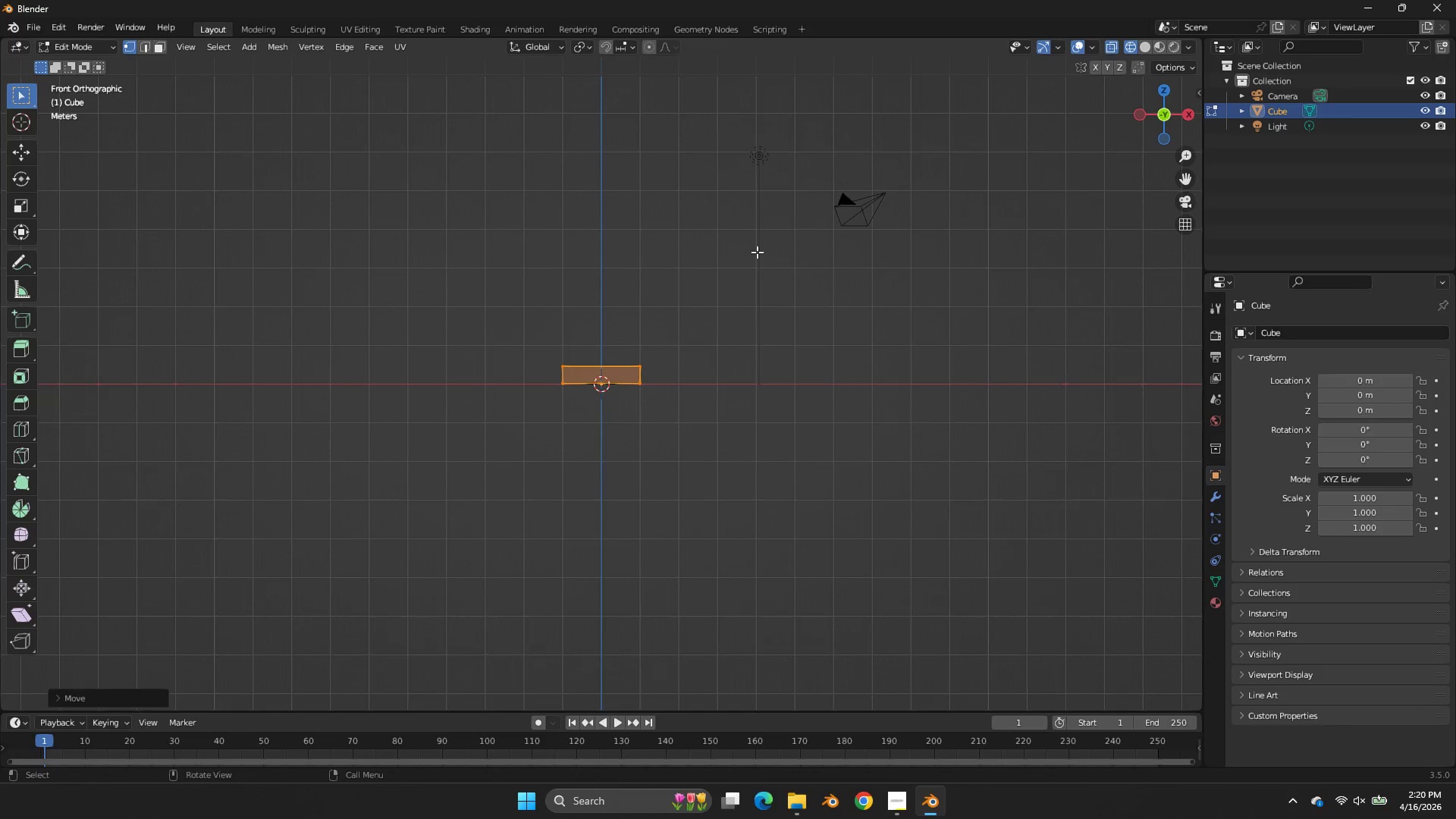 
double_click([757, 252])
 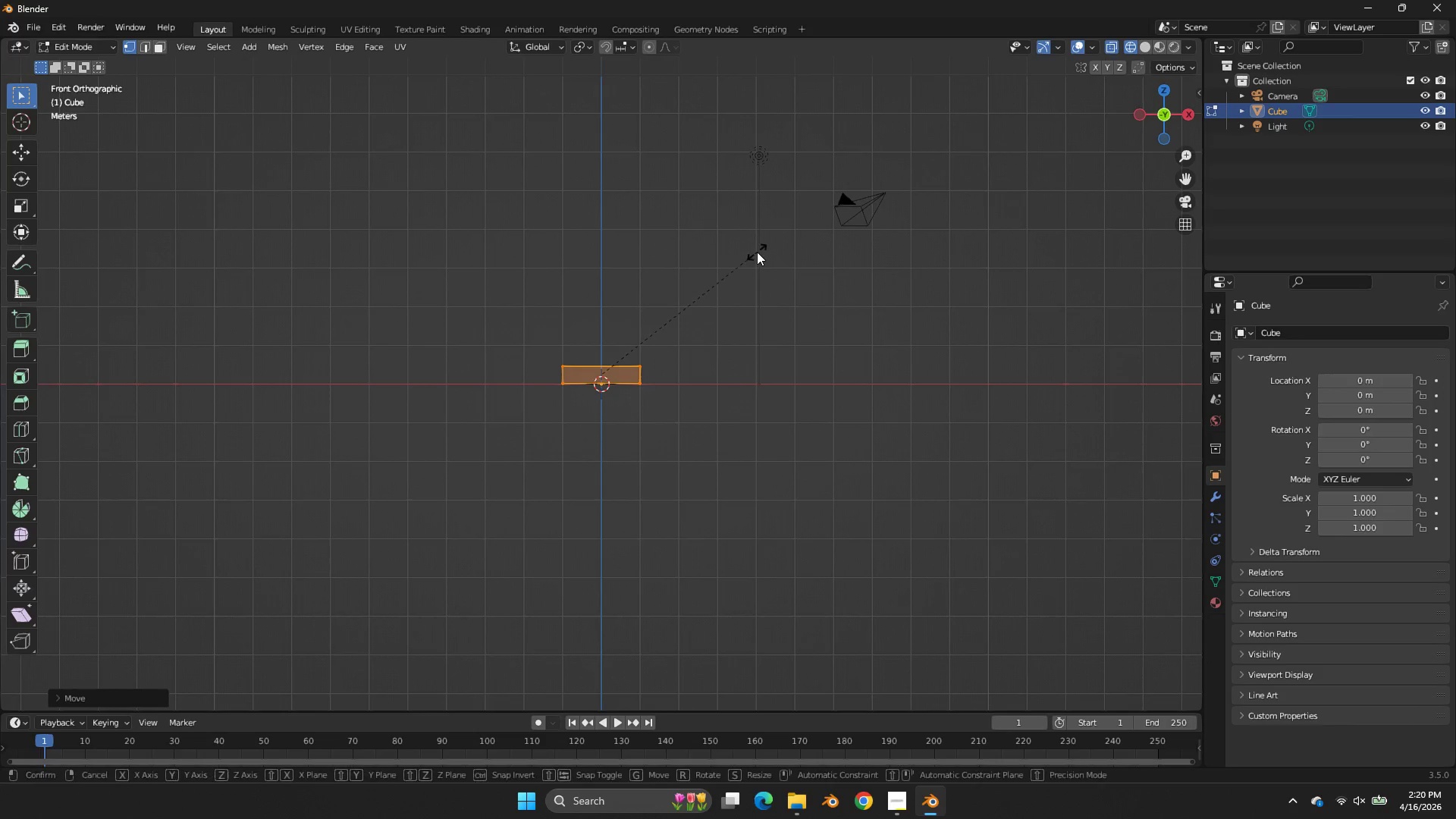 
type(sx)
 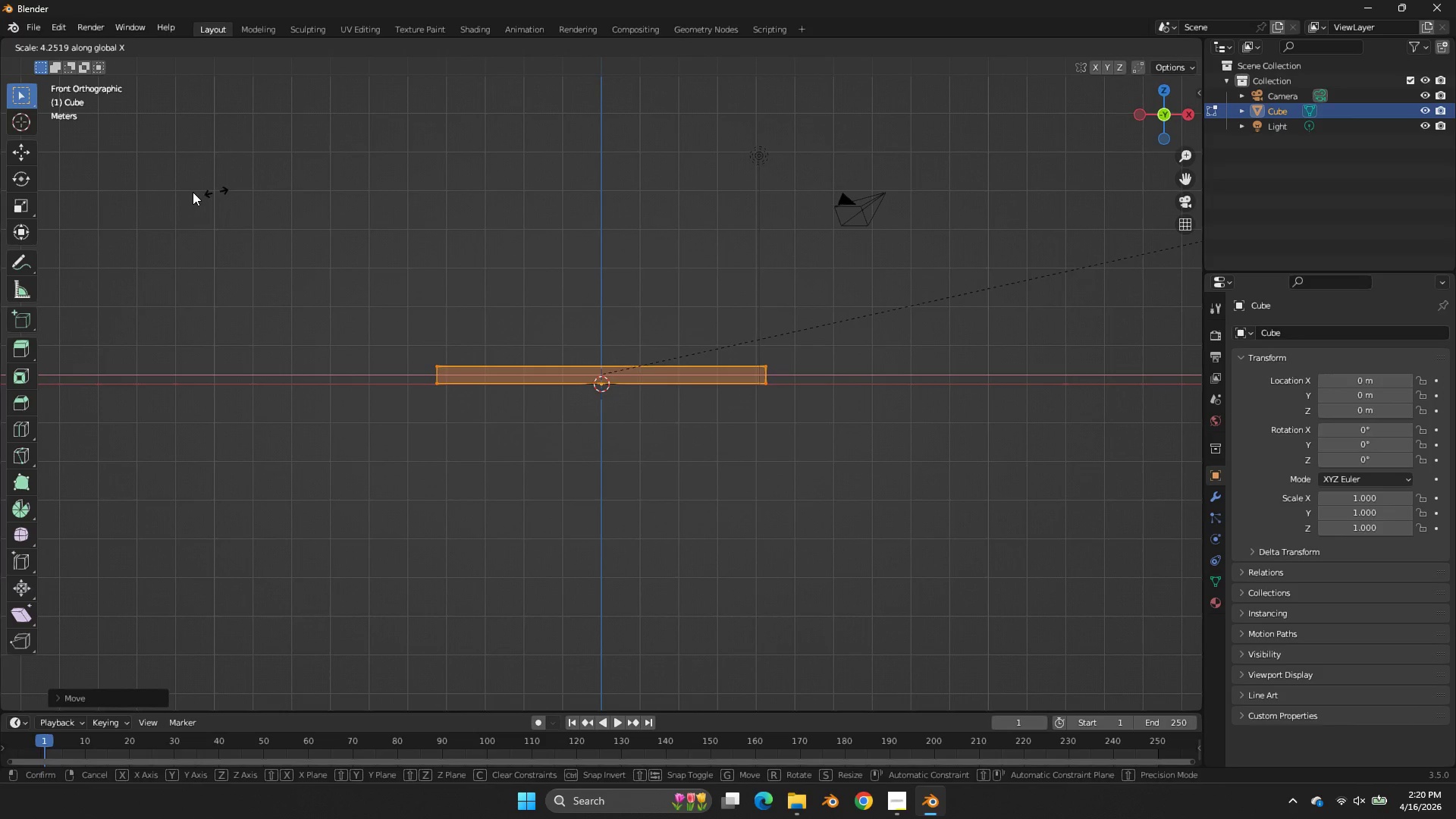 
left_click([162, 193])
 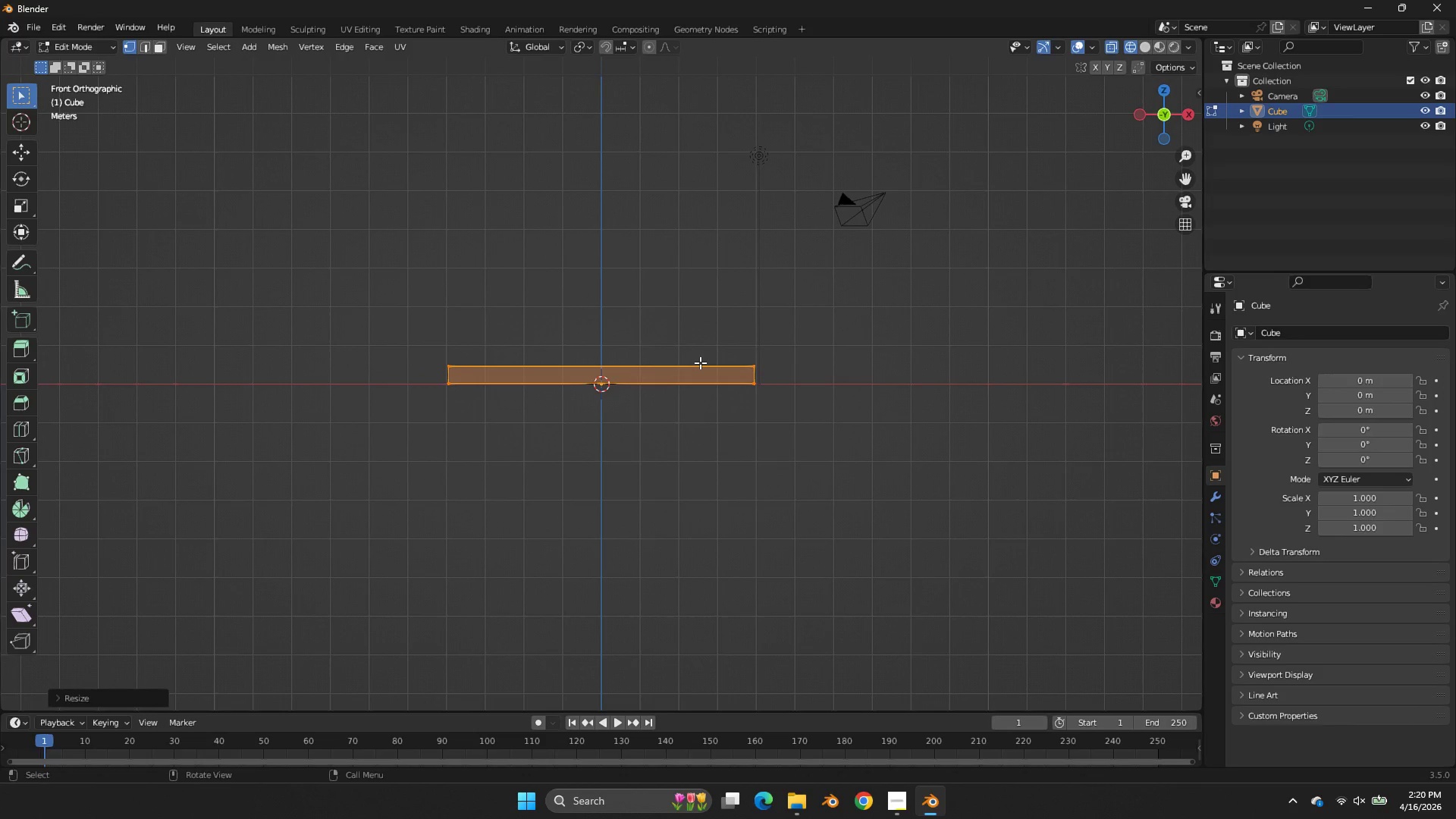 
key(Control+Z)
 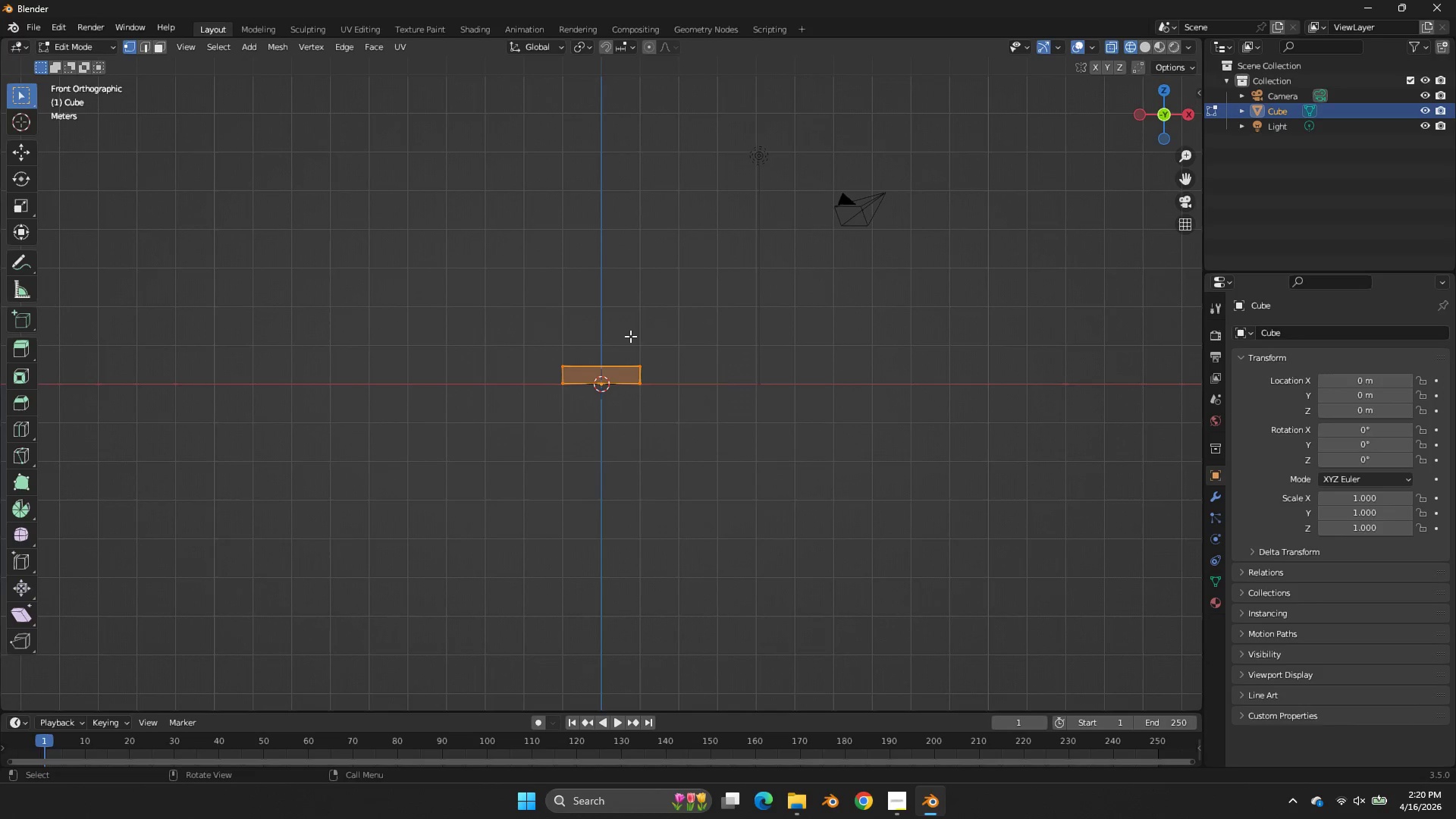 
wait(5.61)
 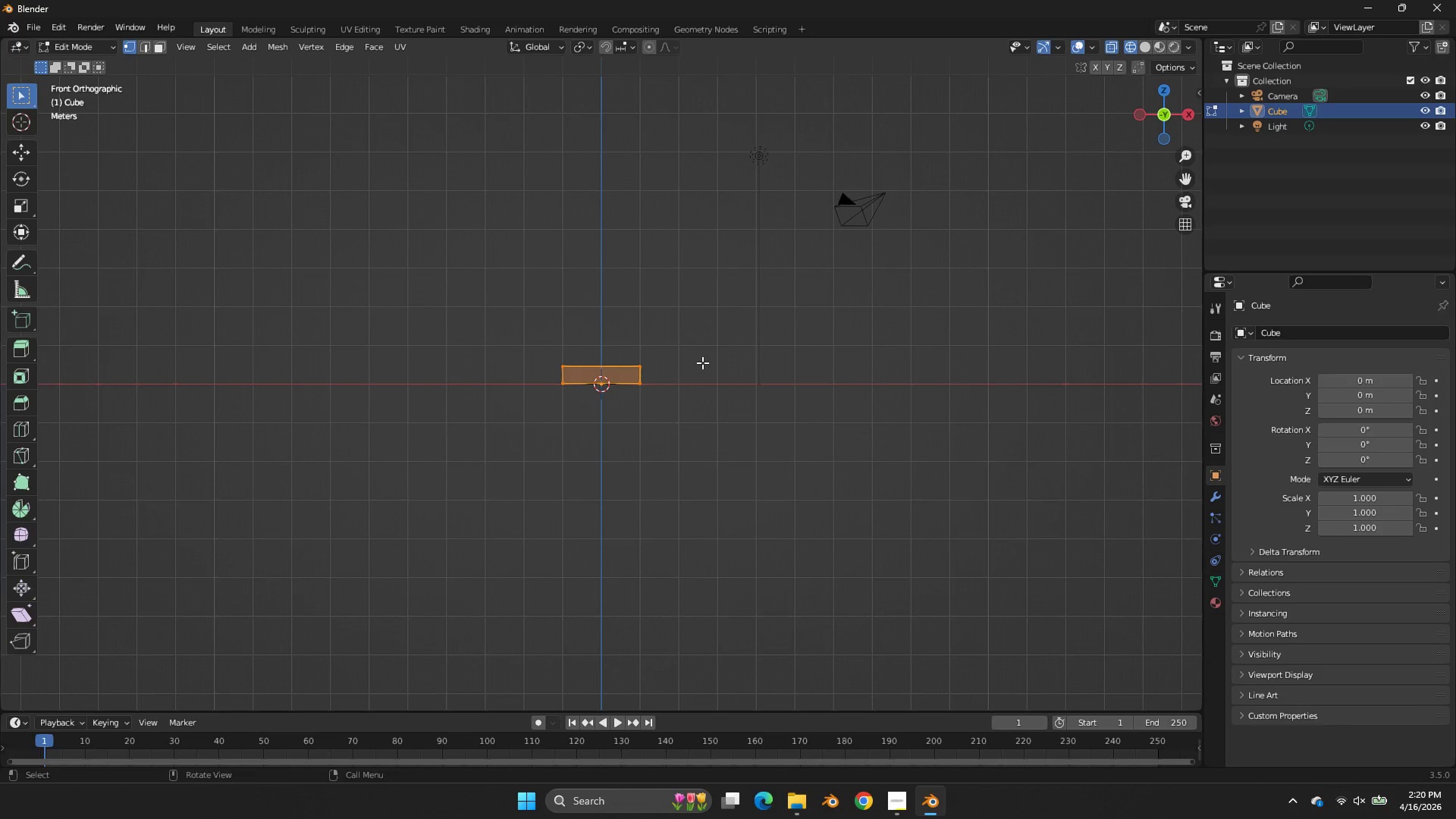 
double_click([1217, 494])
 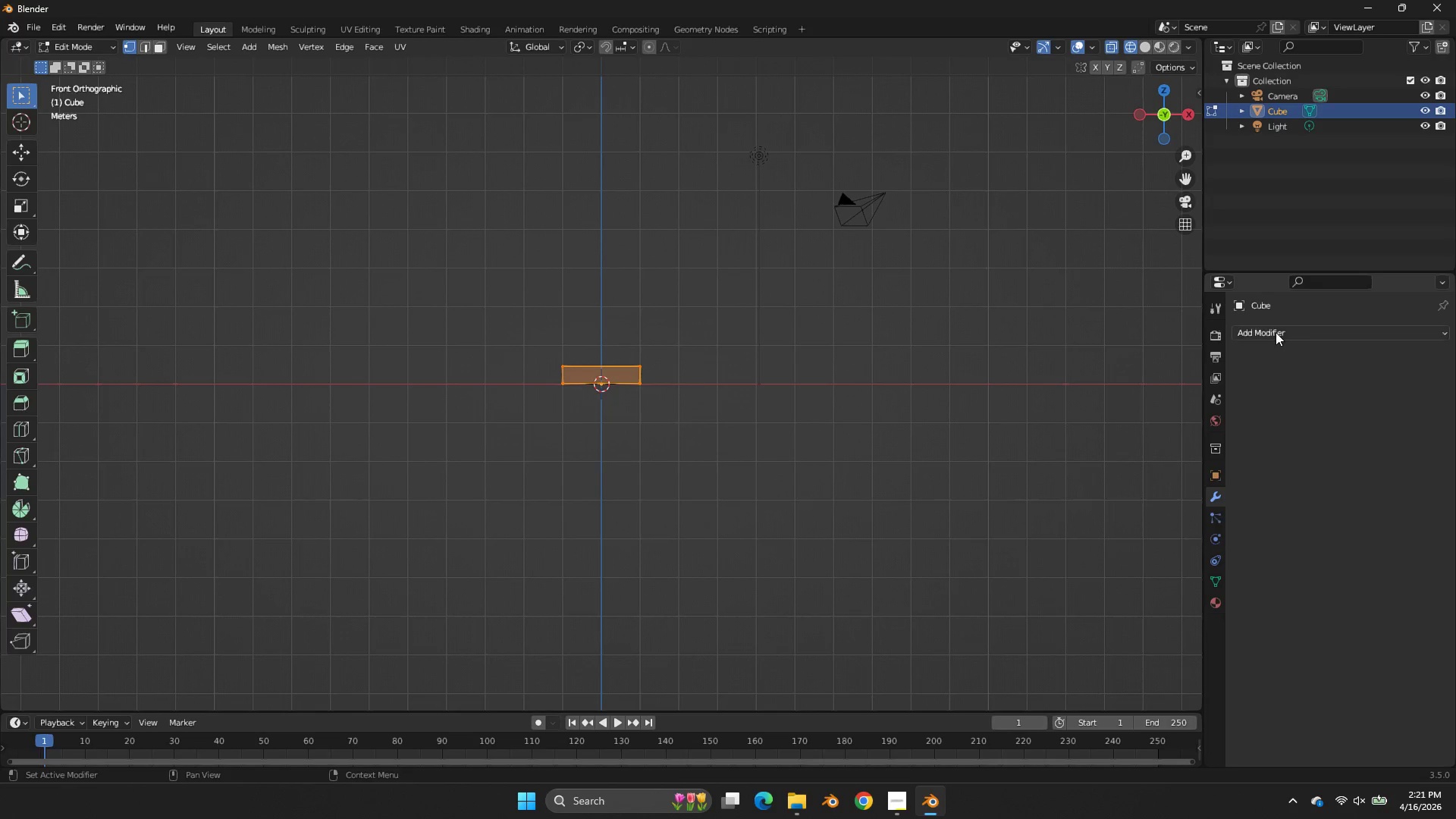 
left_click([1276, 332])
 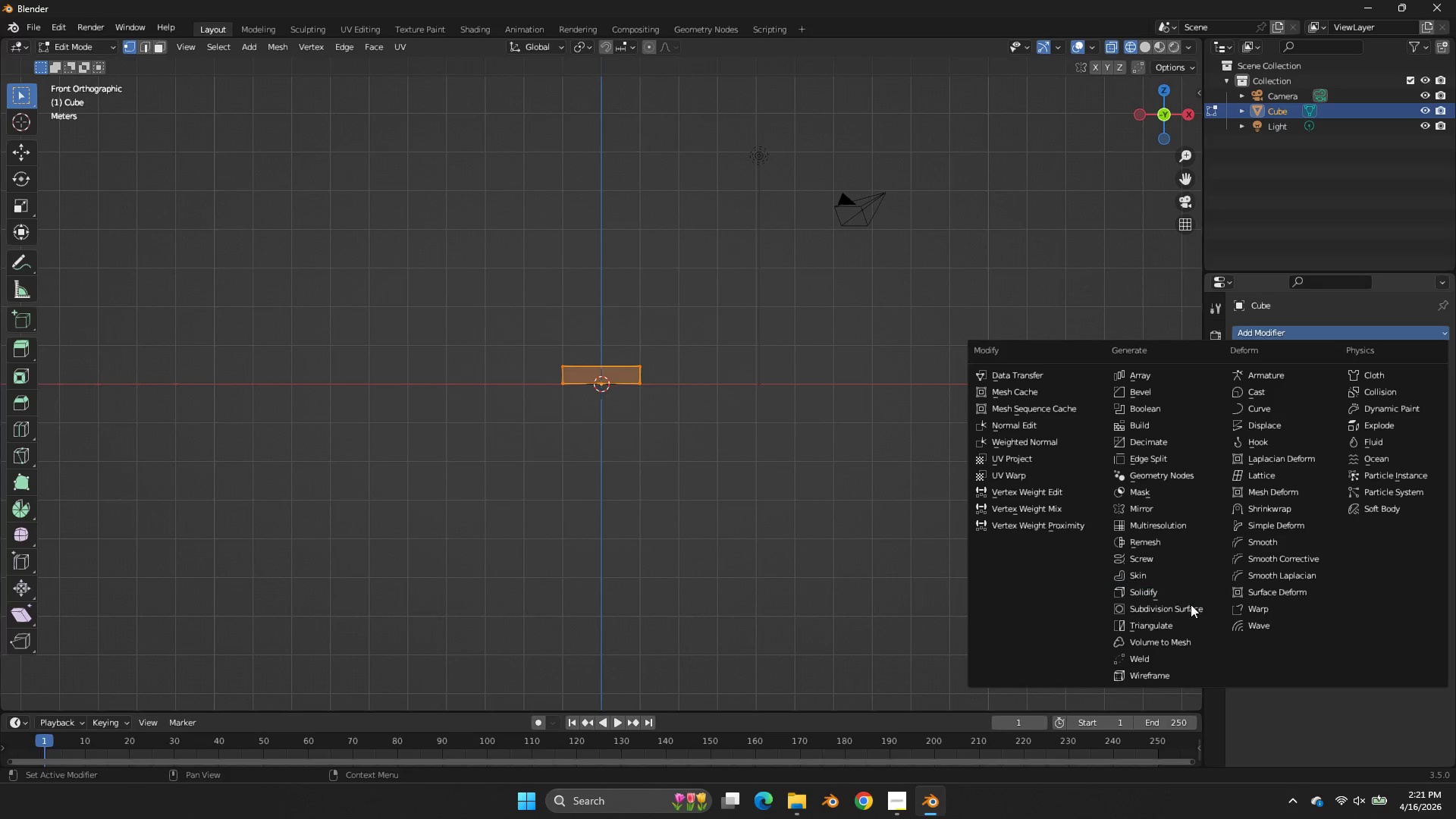 
left_click_drag(start_coordinate=[1191, 613], to_coordinate=[1202, 510])
 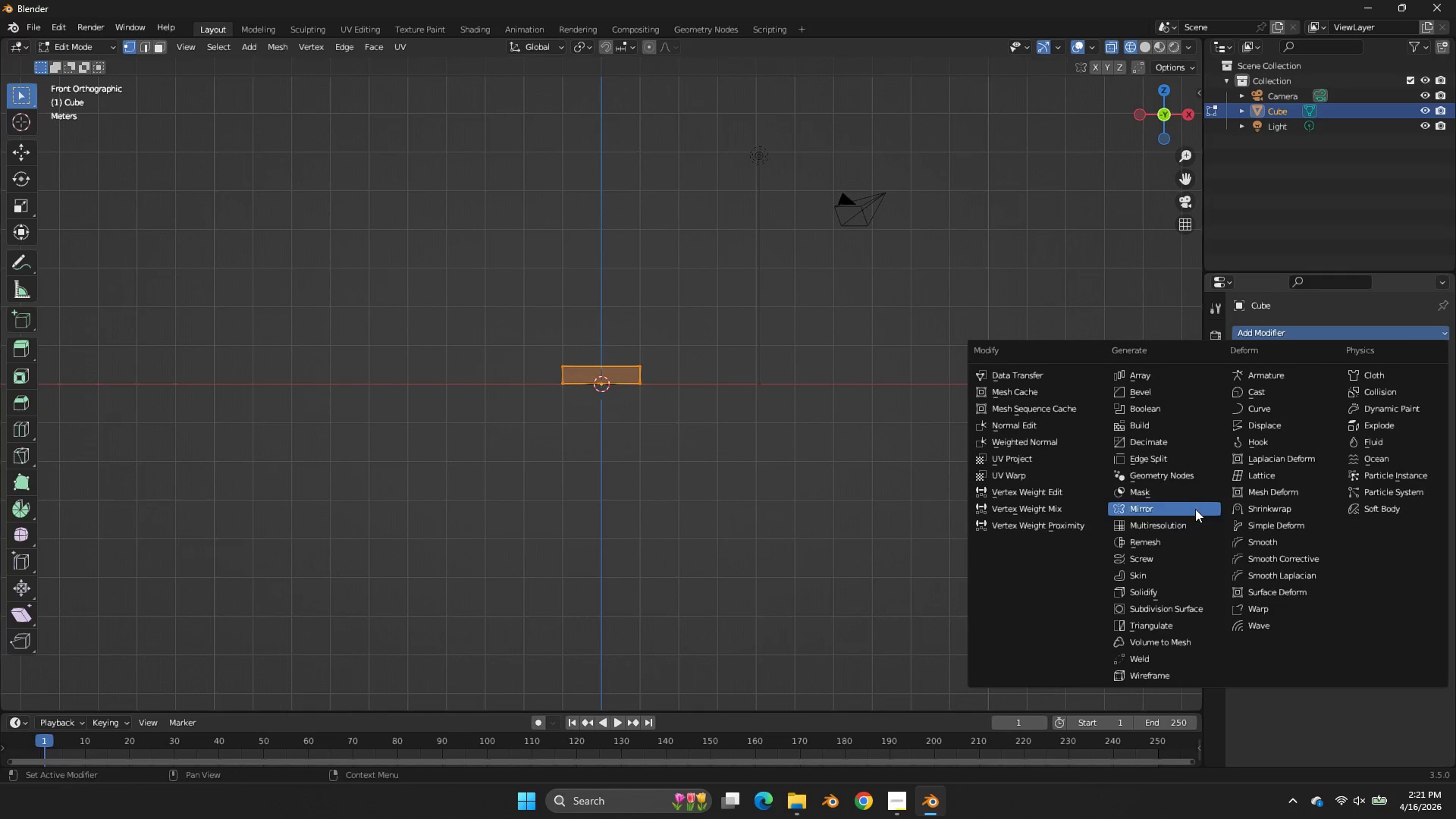 
double_click([1195, 509])
 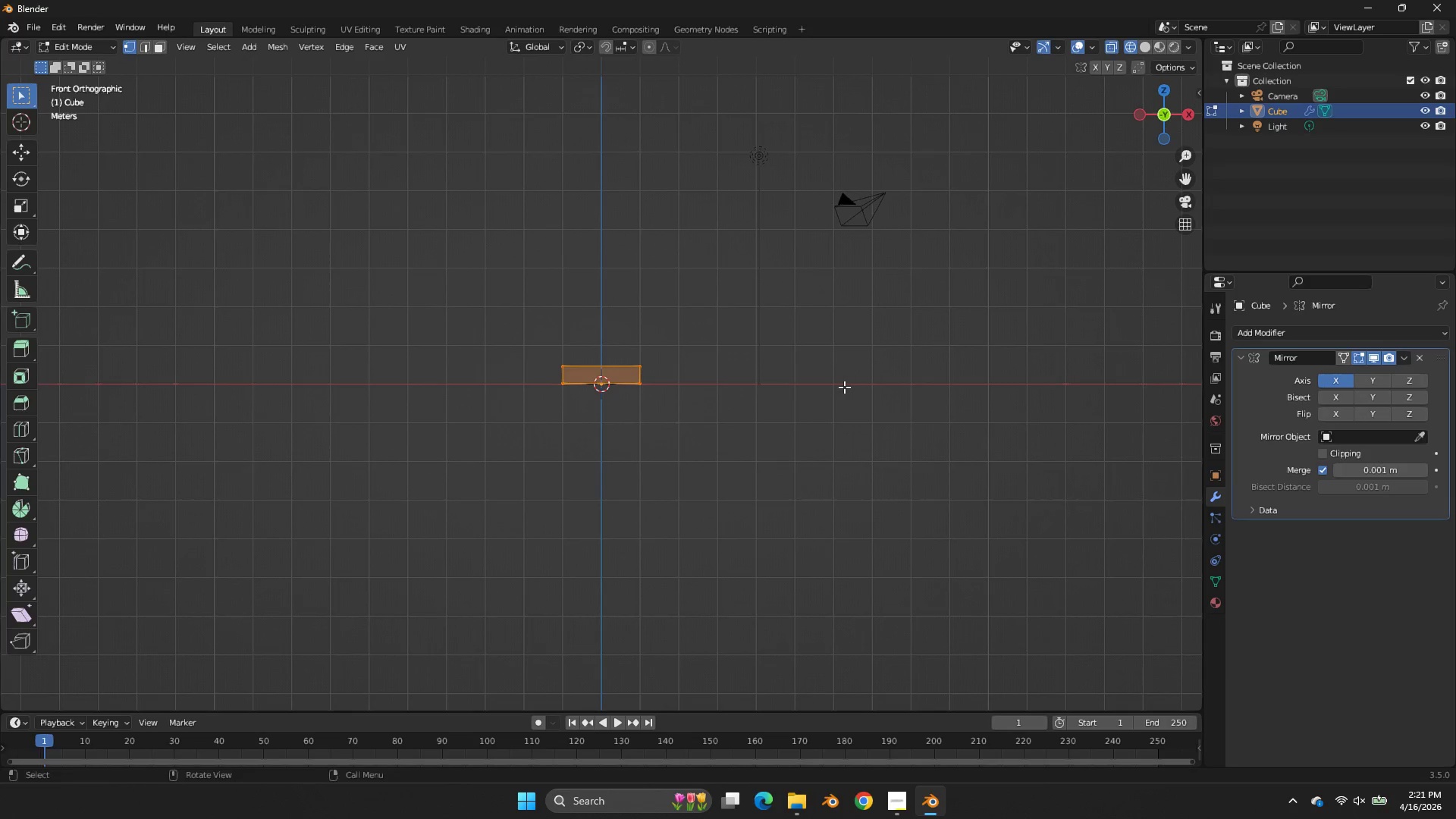 
type(gcx)
 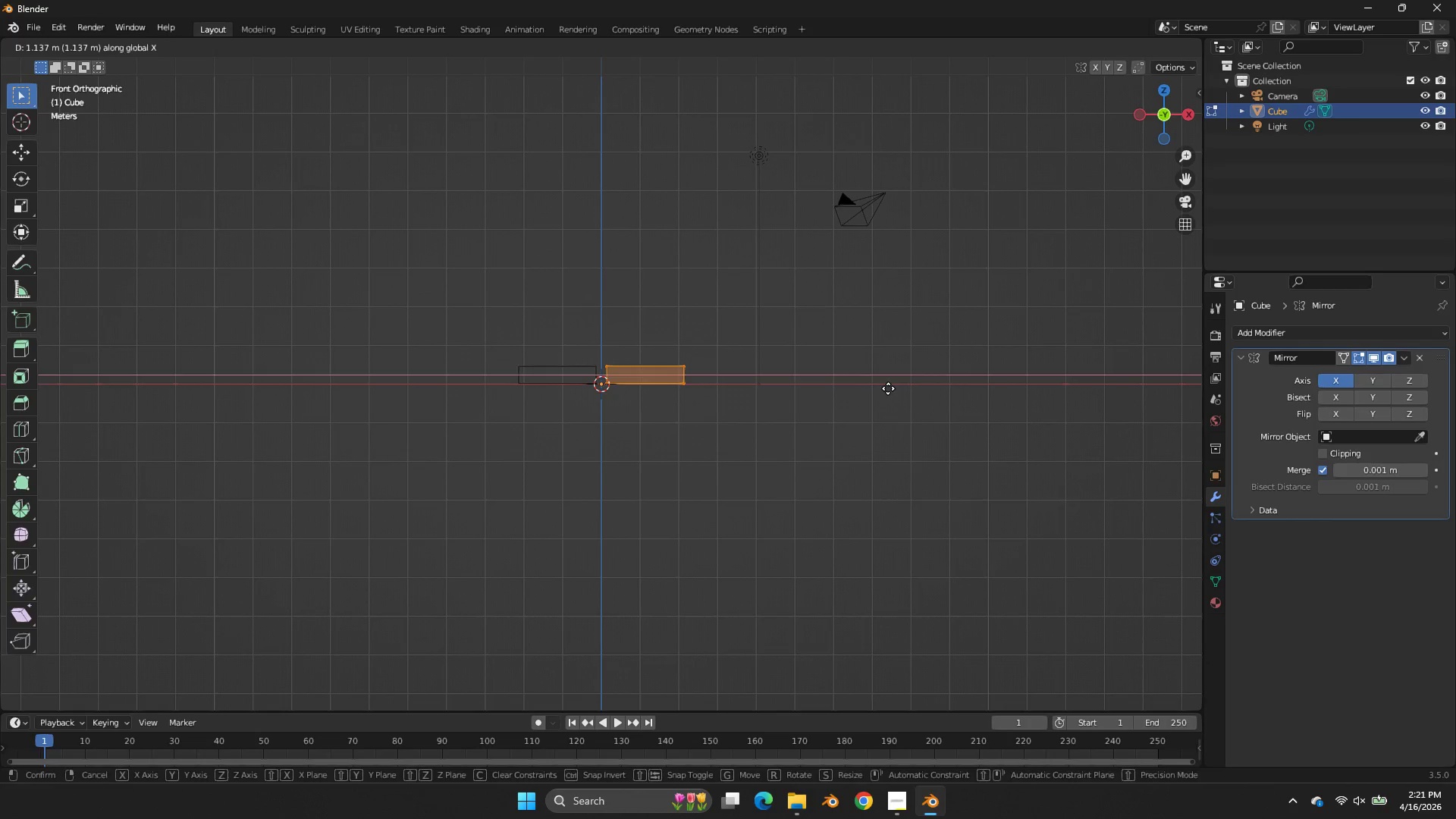 
left_click([888, 388])
 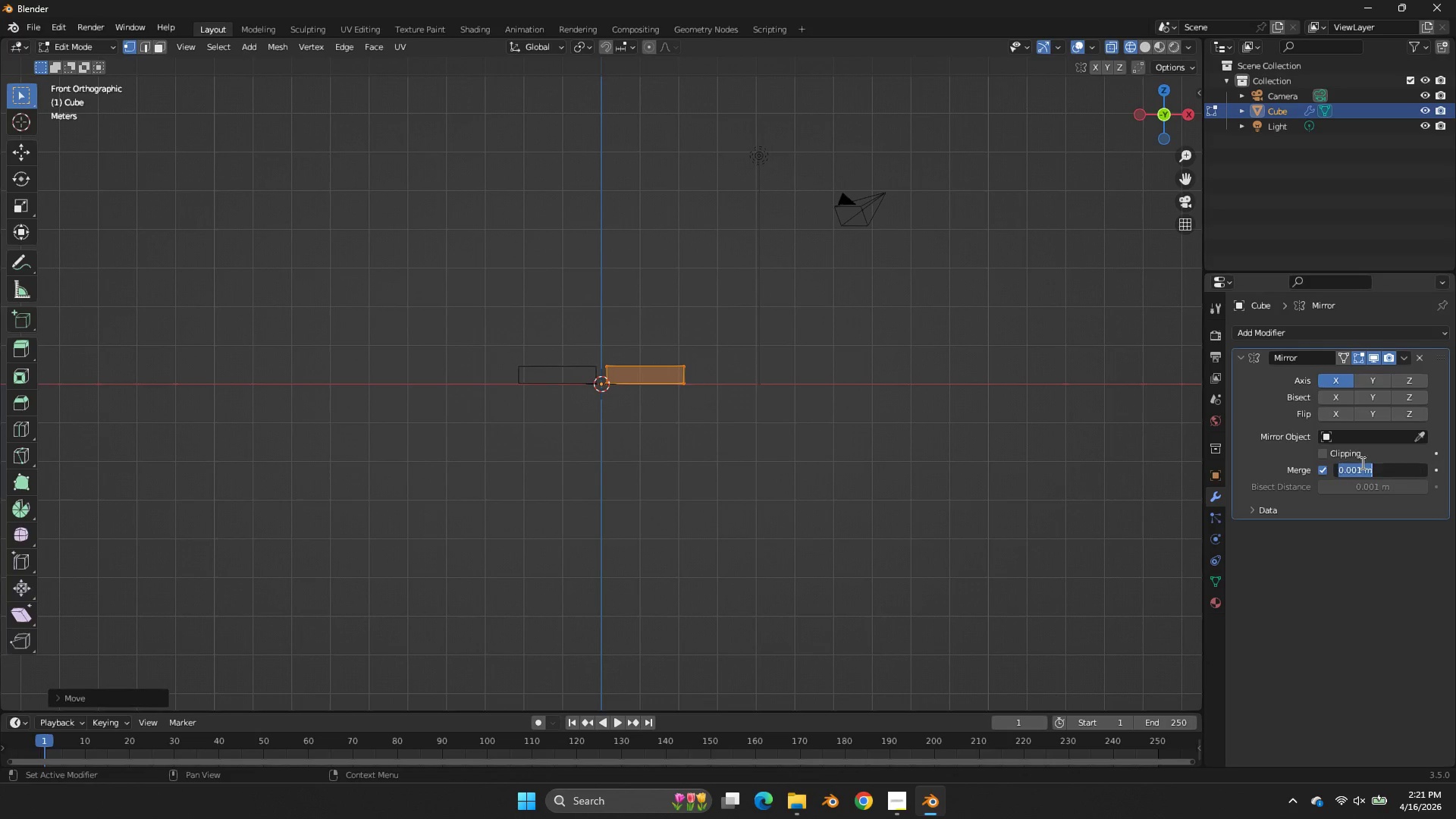 
double_click([1351, 457])
 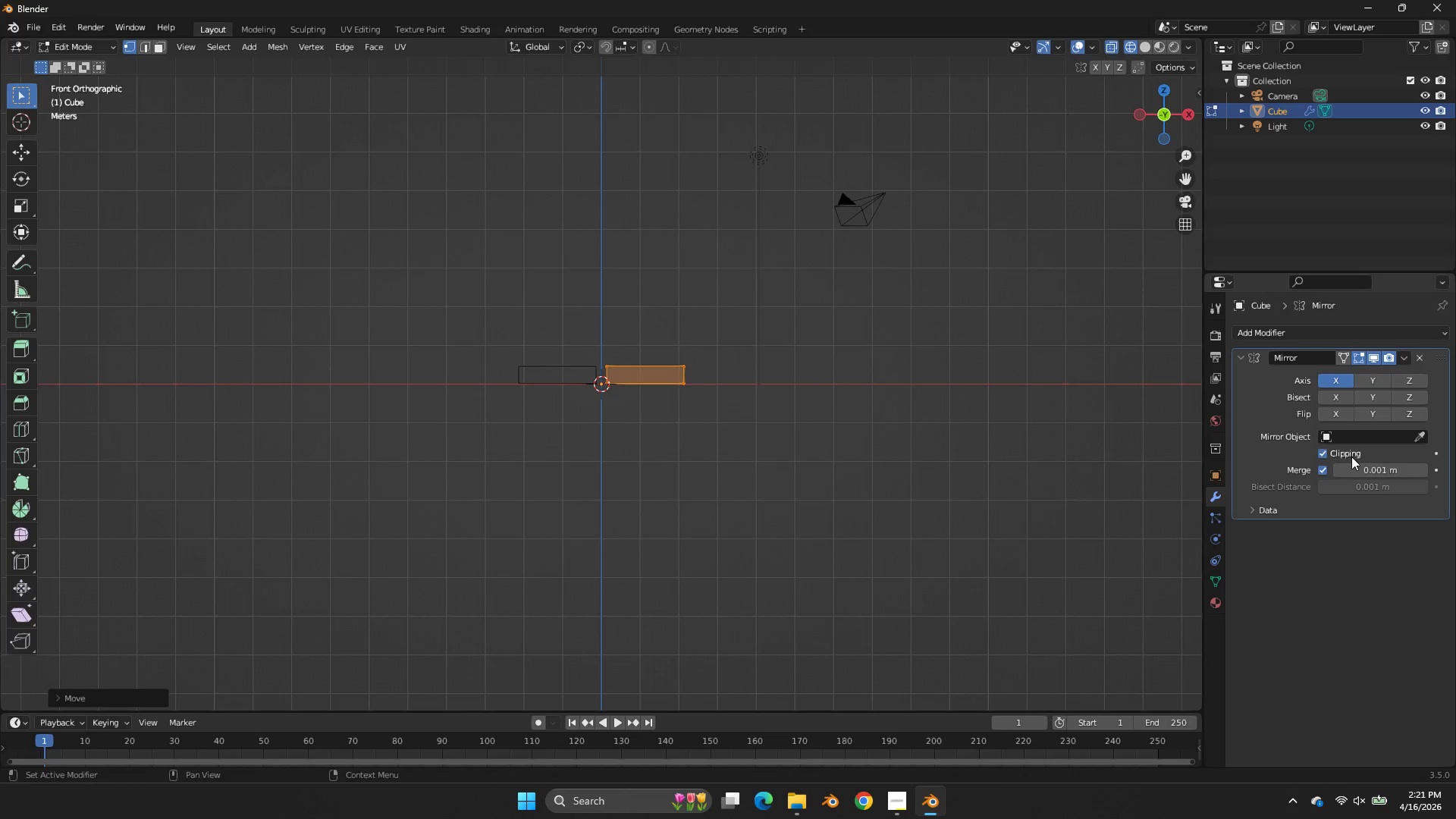 
triple_click([1351, 457])
 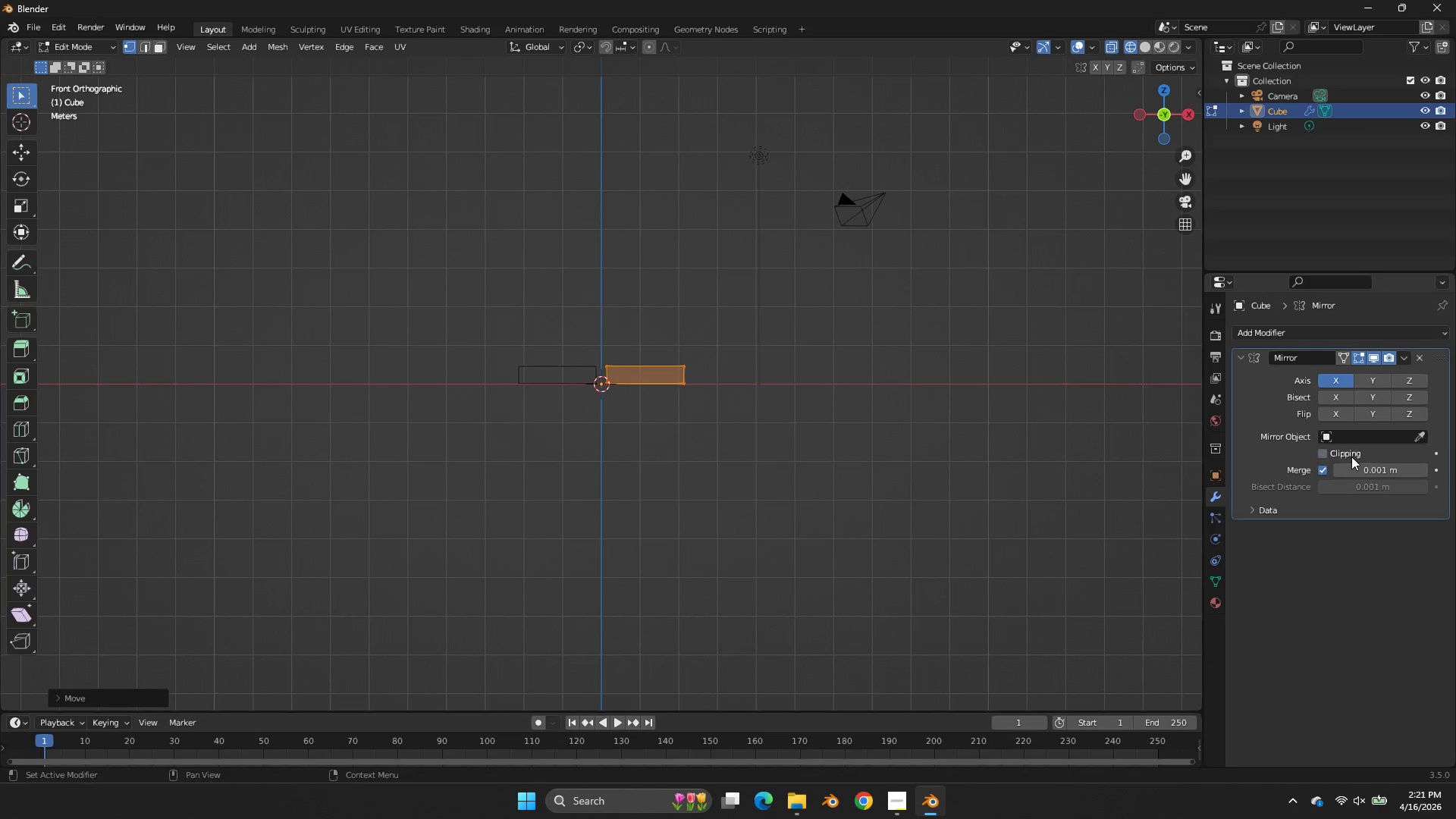 
triple_click([1351, 457])
 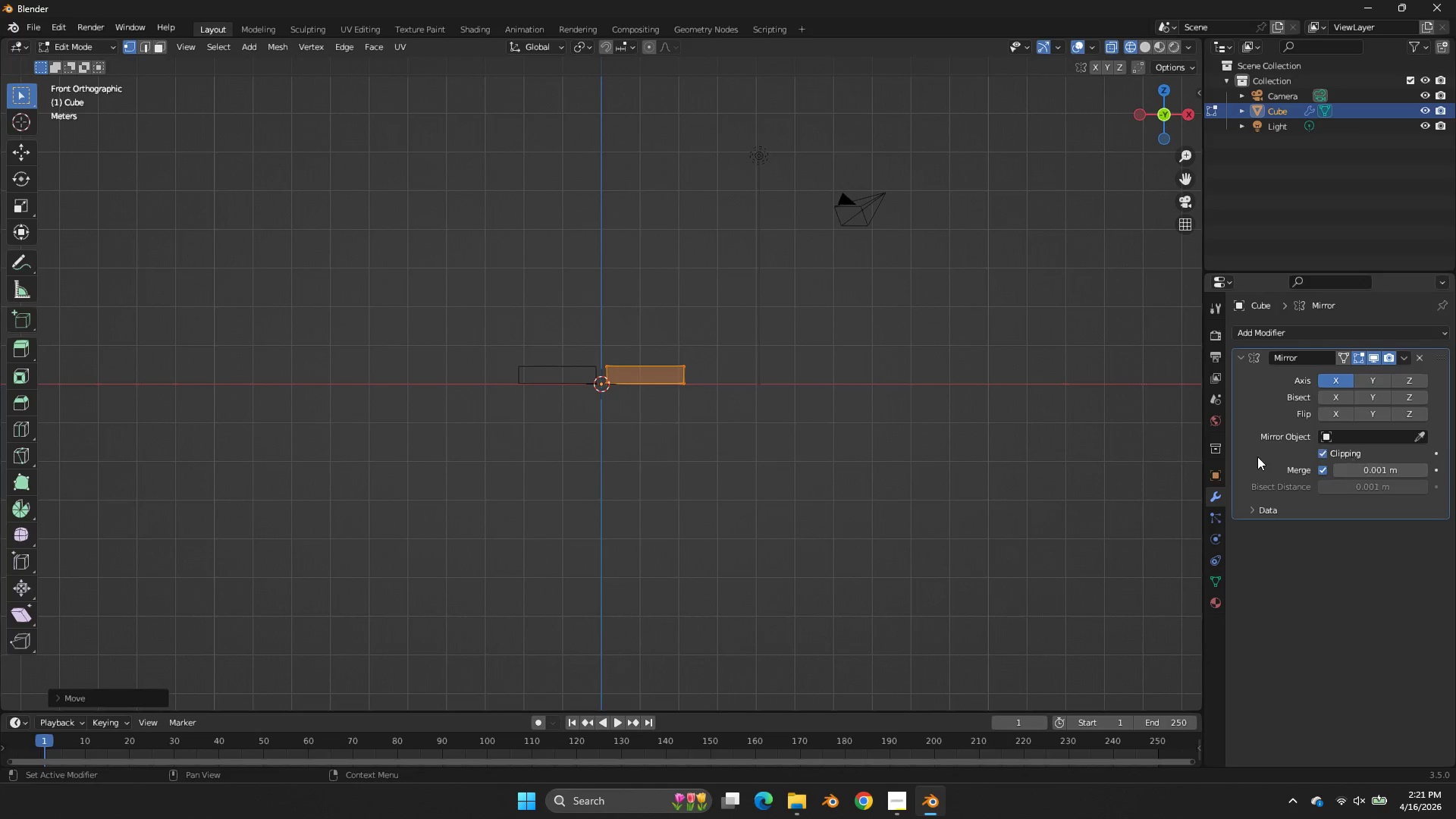 
triple_click([1351, 457])
 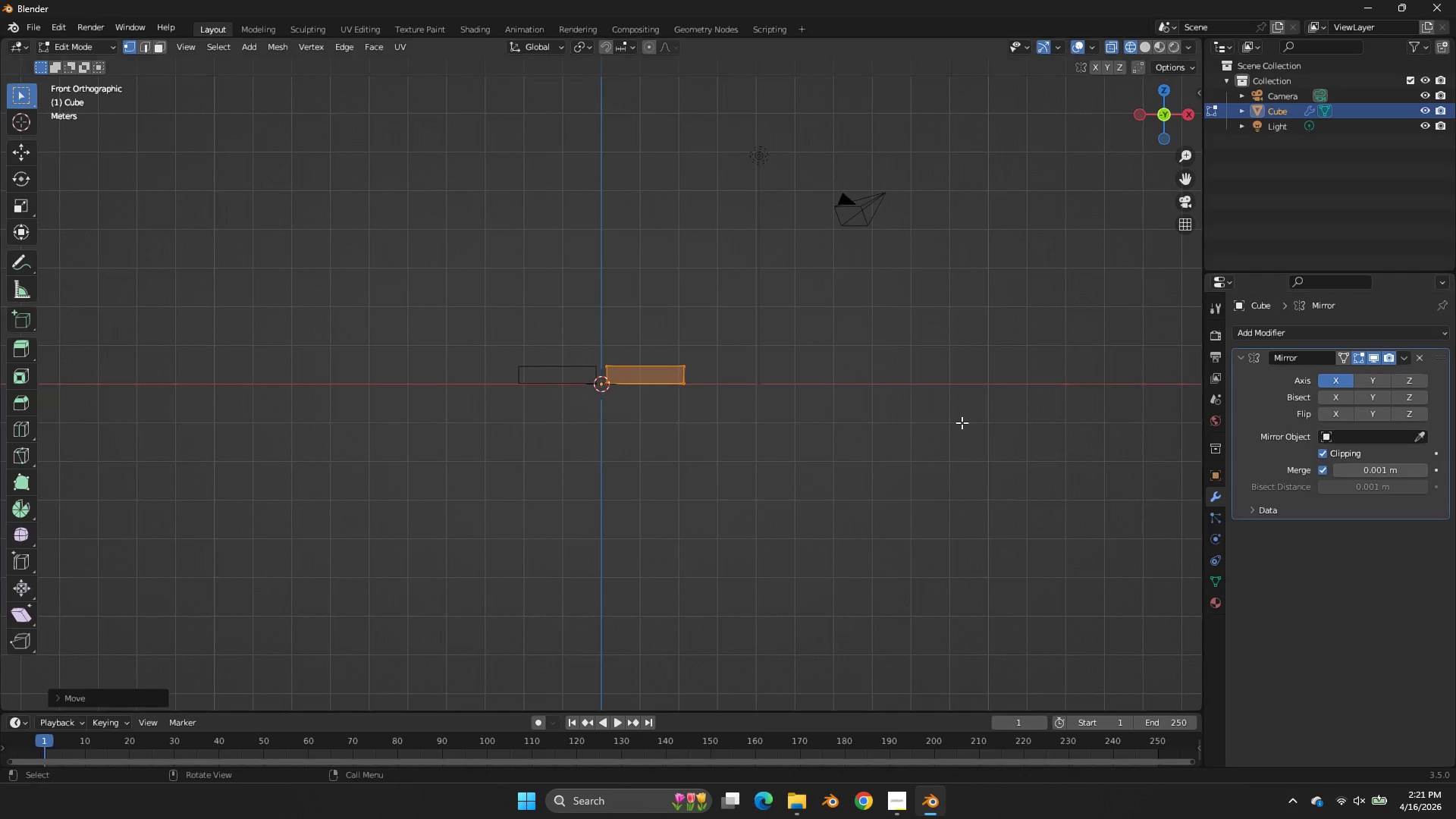 
type(gx)
 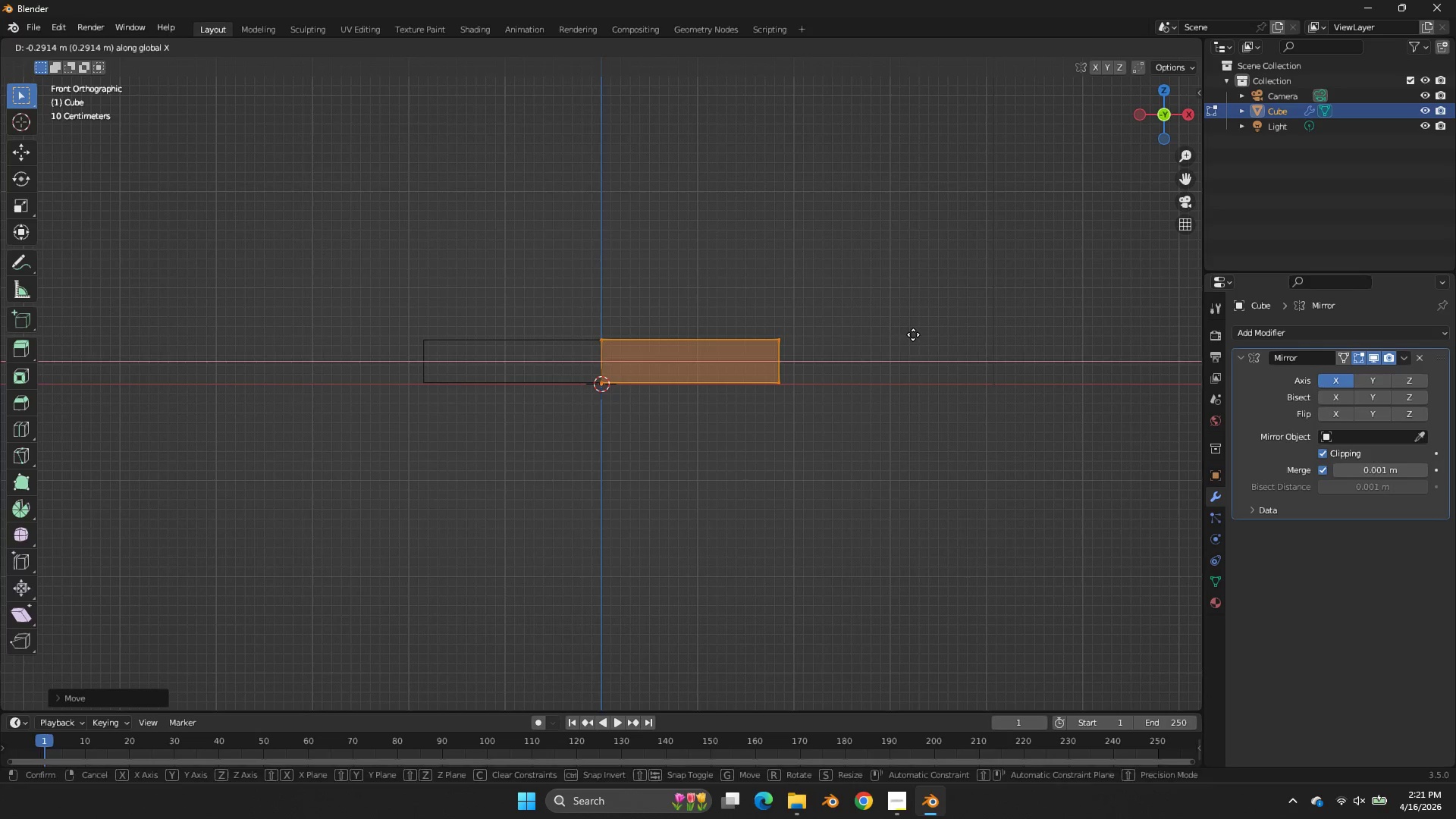 
scroll: coordinate [730, 383], scroll_direction: up, amount: 5.0
 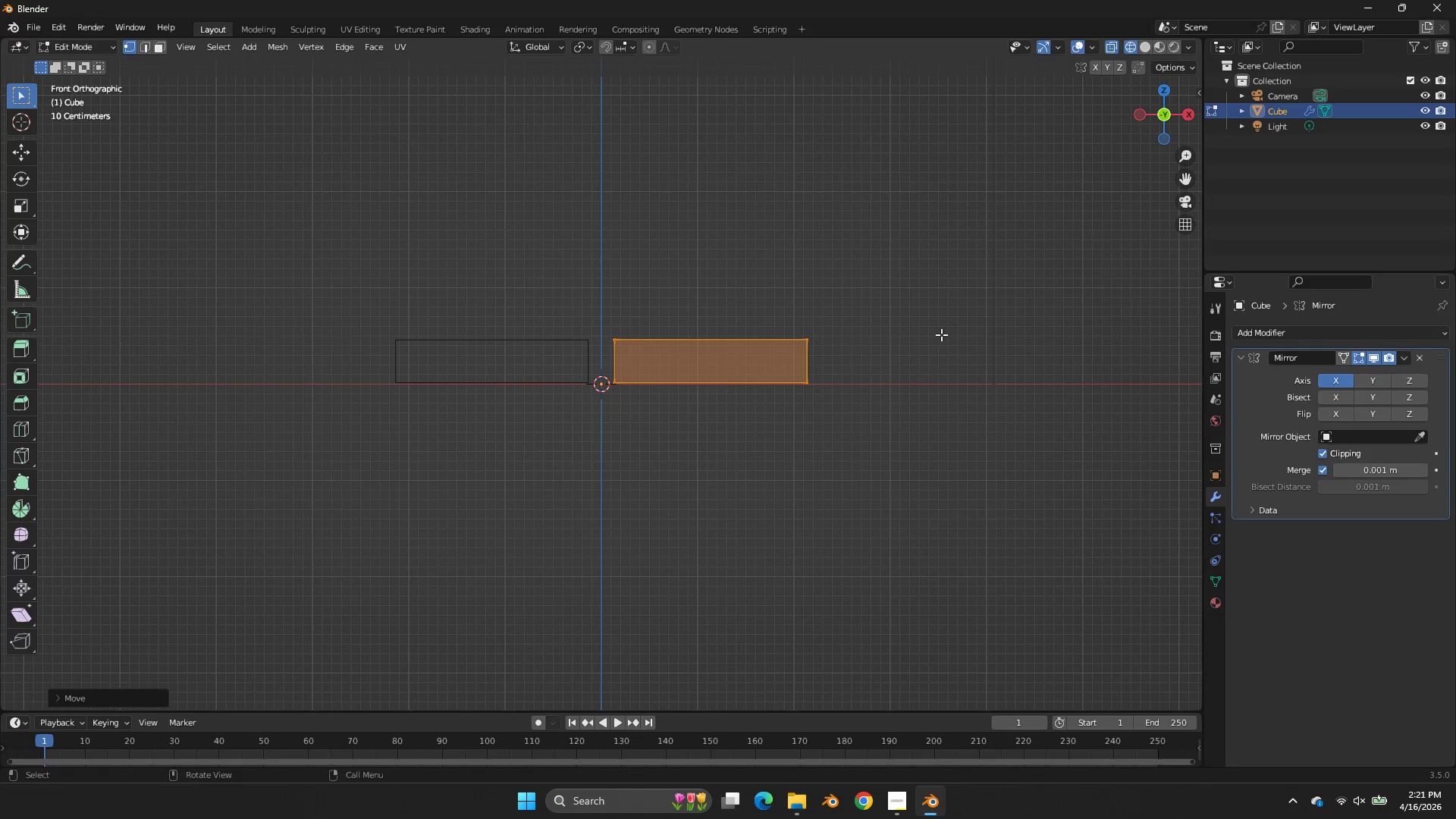 
double_click([913, 334])
 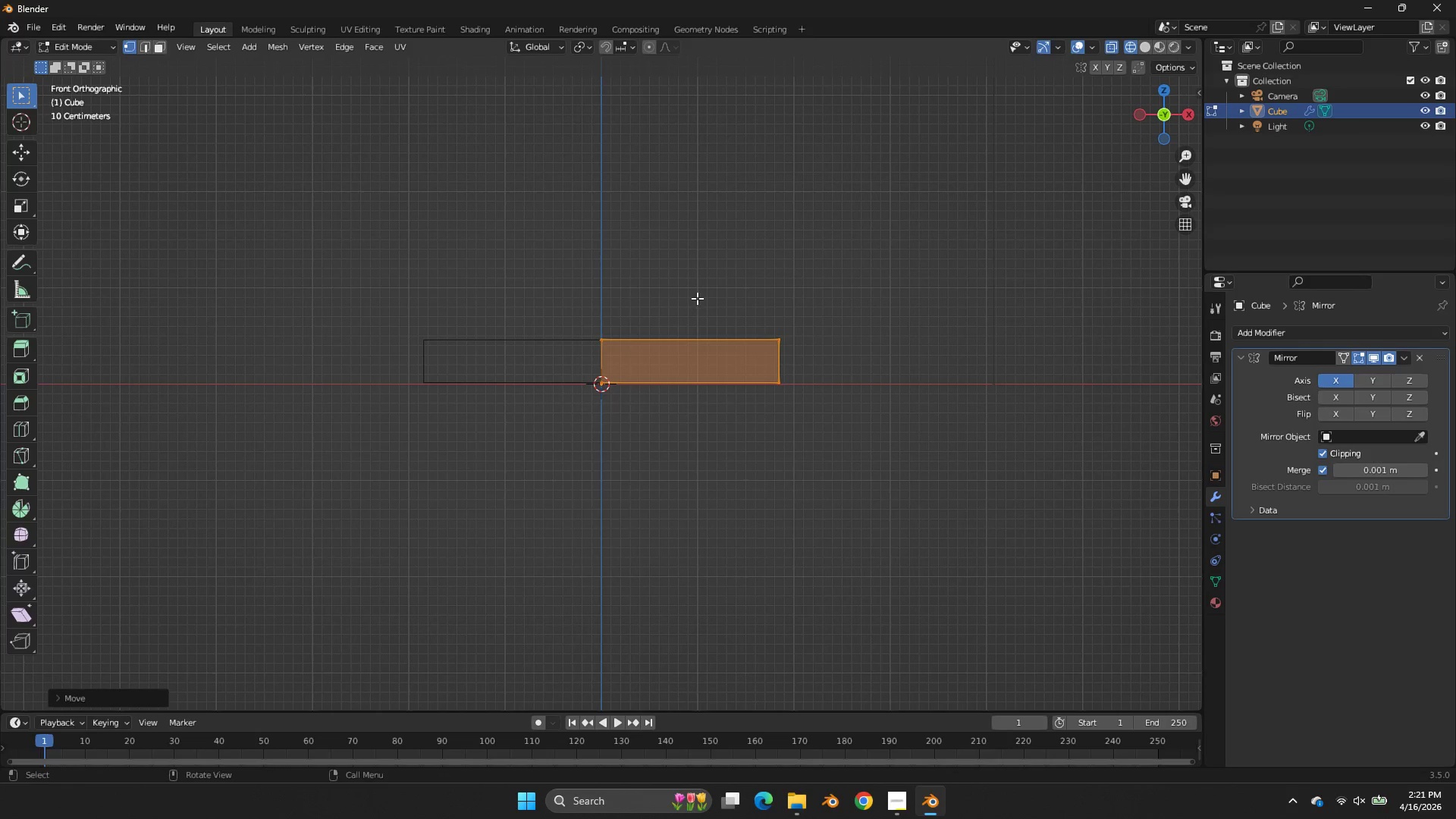 
left_click_drag(start_coordinate=[696, 297], to_coordinate=[467, 479])
 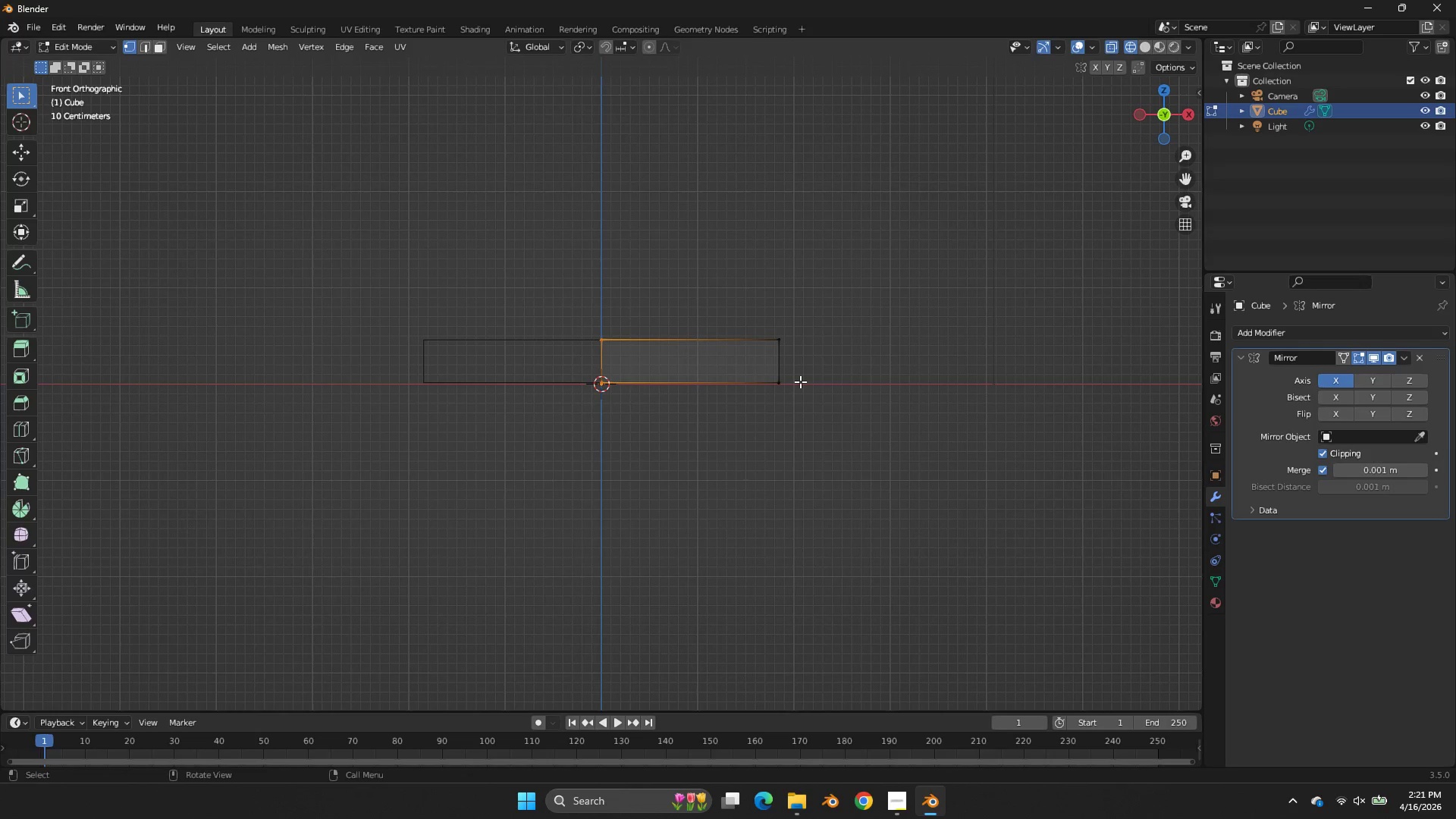 
key(X)
 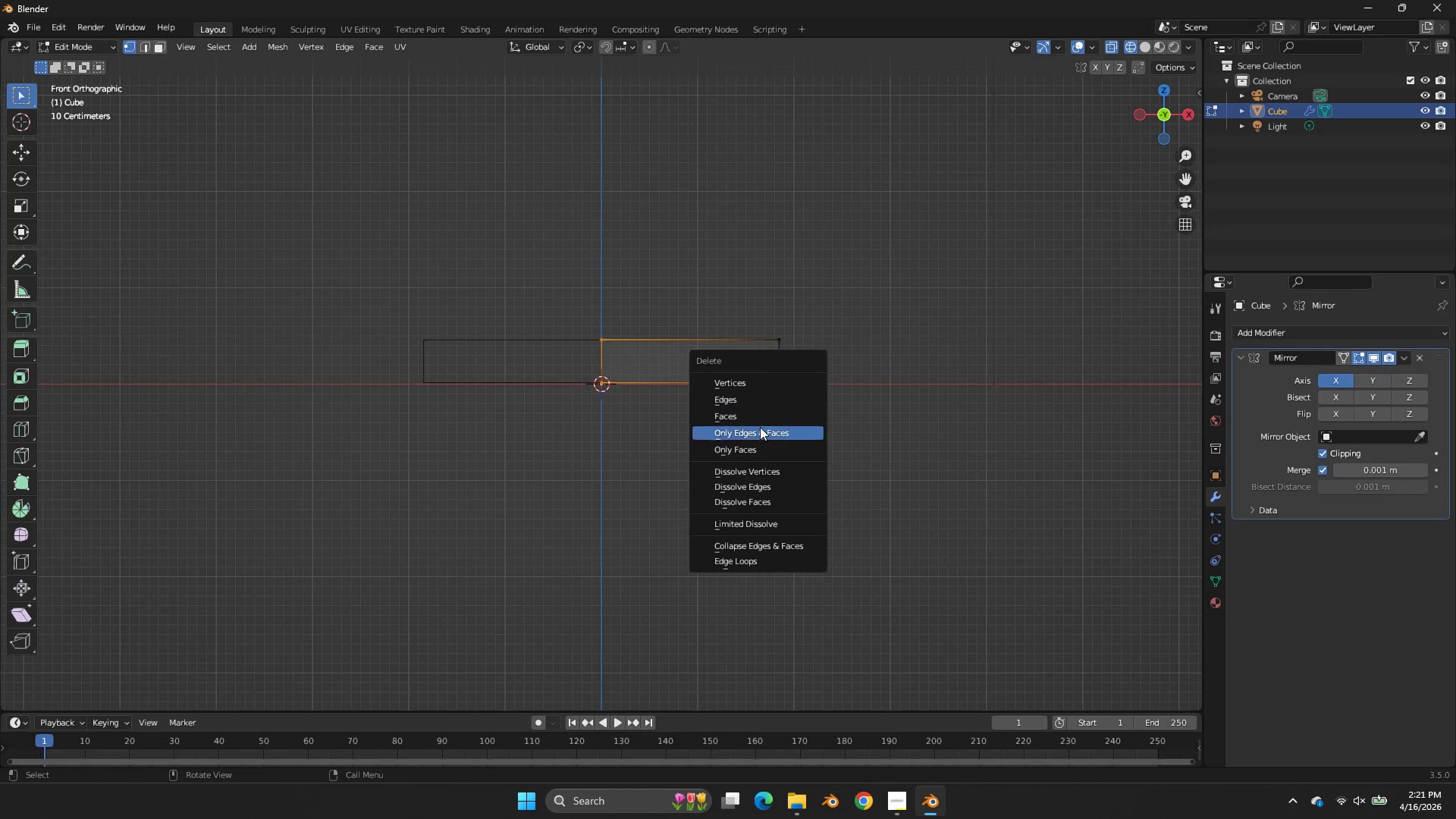 
left_click([758, 412])
 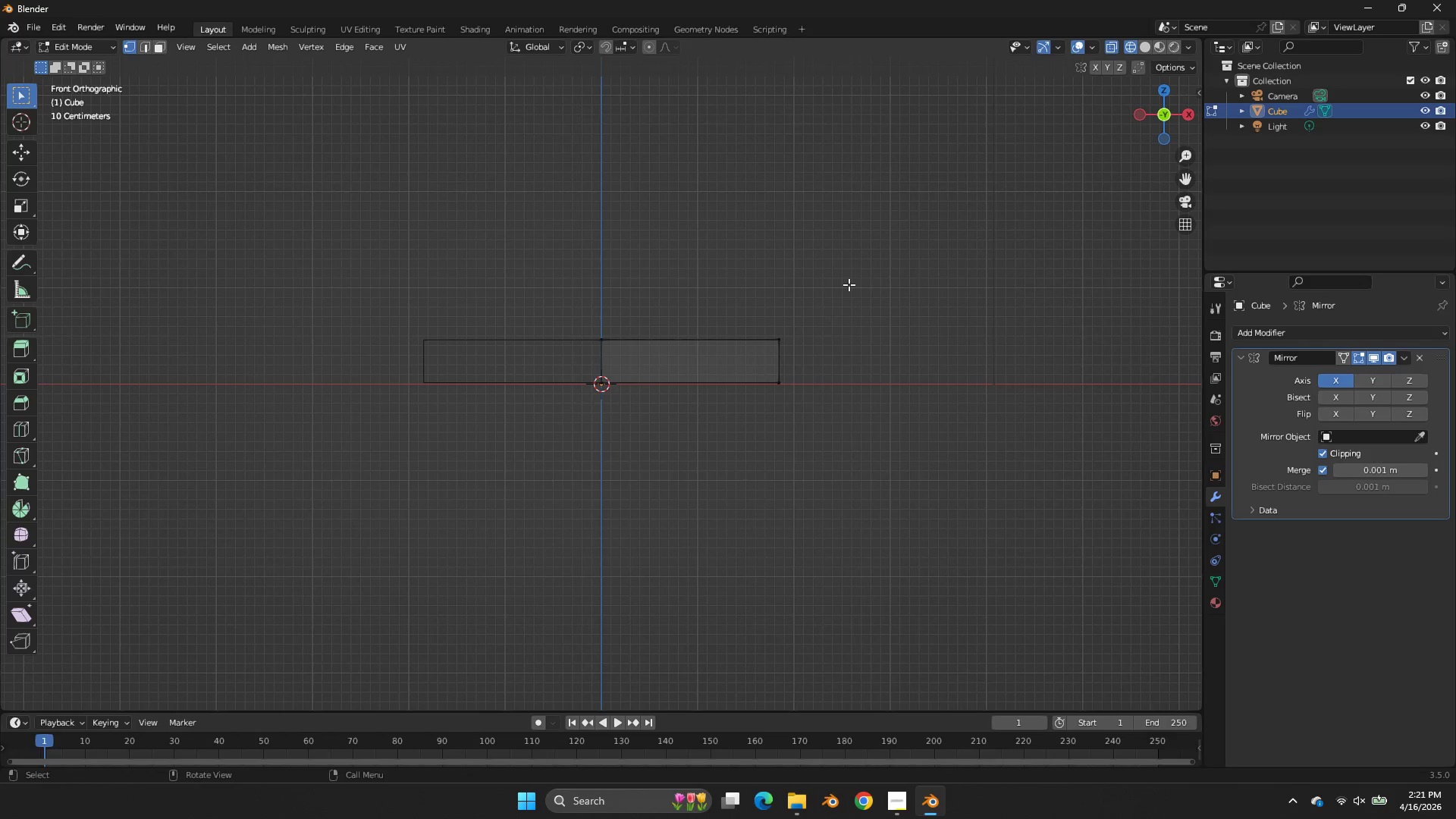 
left_click_drag(start_coordinate=[849, 284], to_coordinate=[710, 504])
 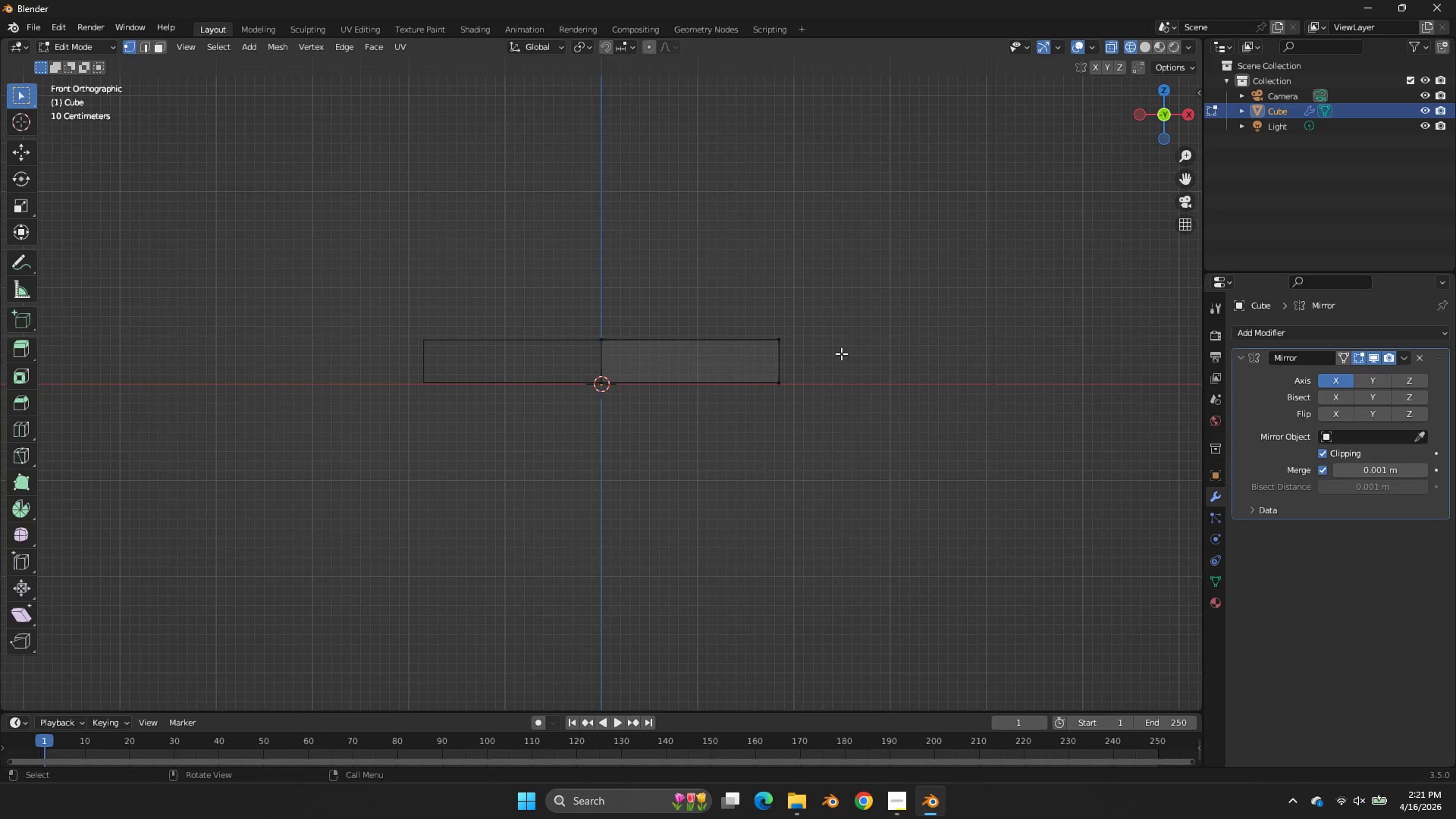 
double_click([710, 504])
 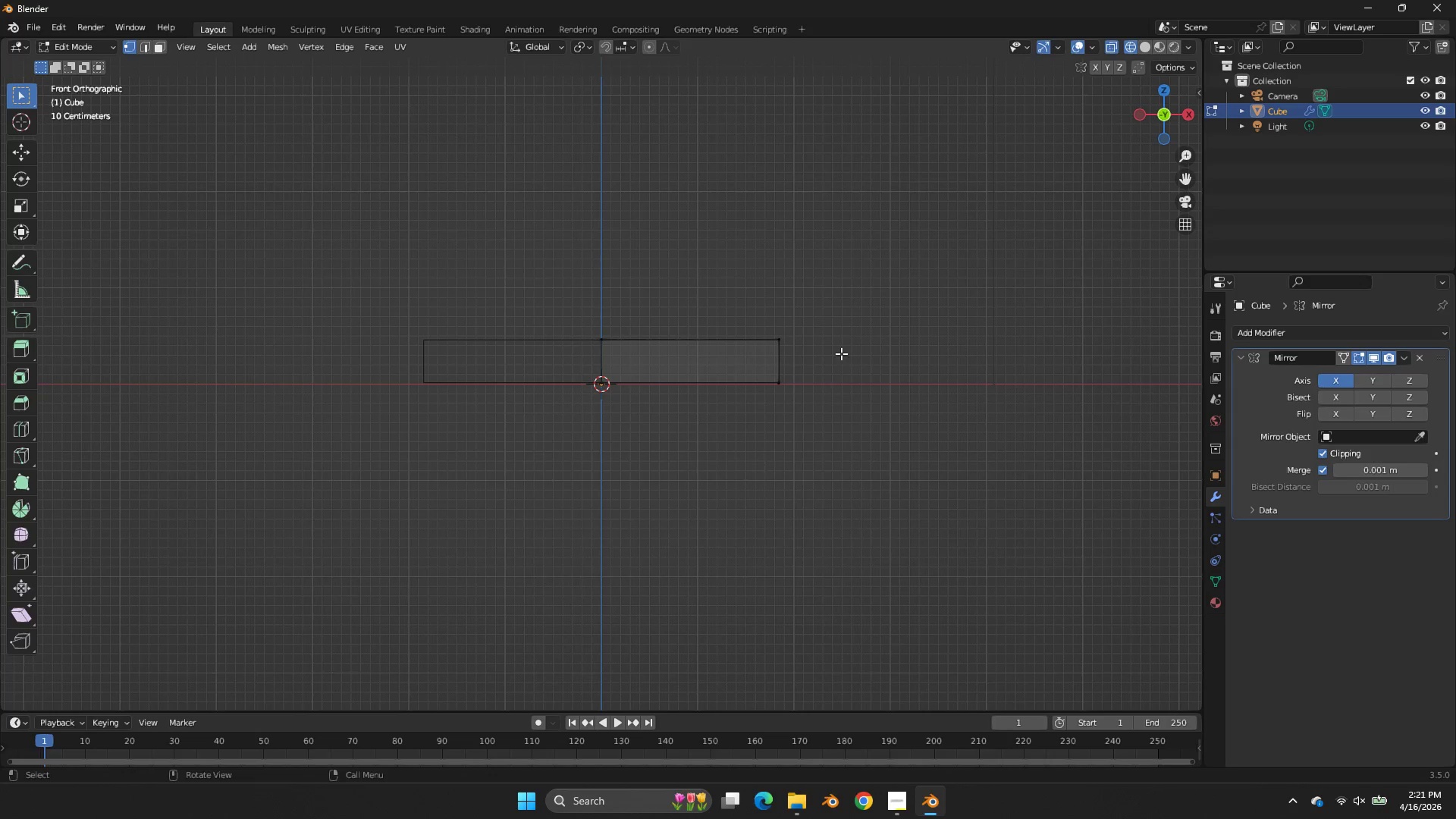 
left_click_drag(start_coordinate=[833, 327], to_coordinate=[711, 461])
 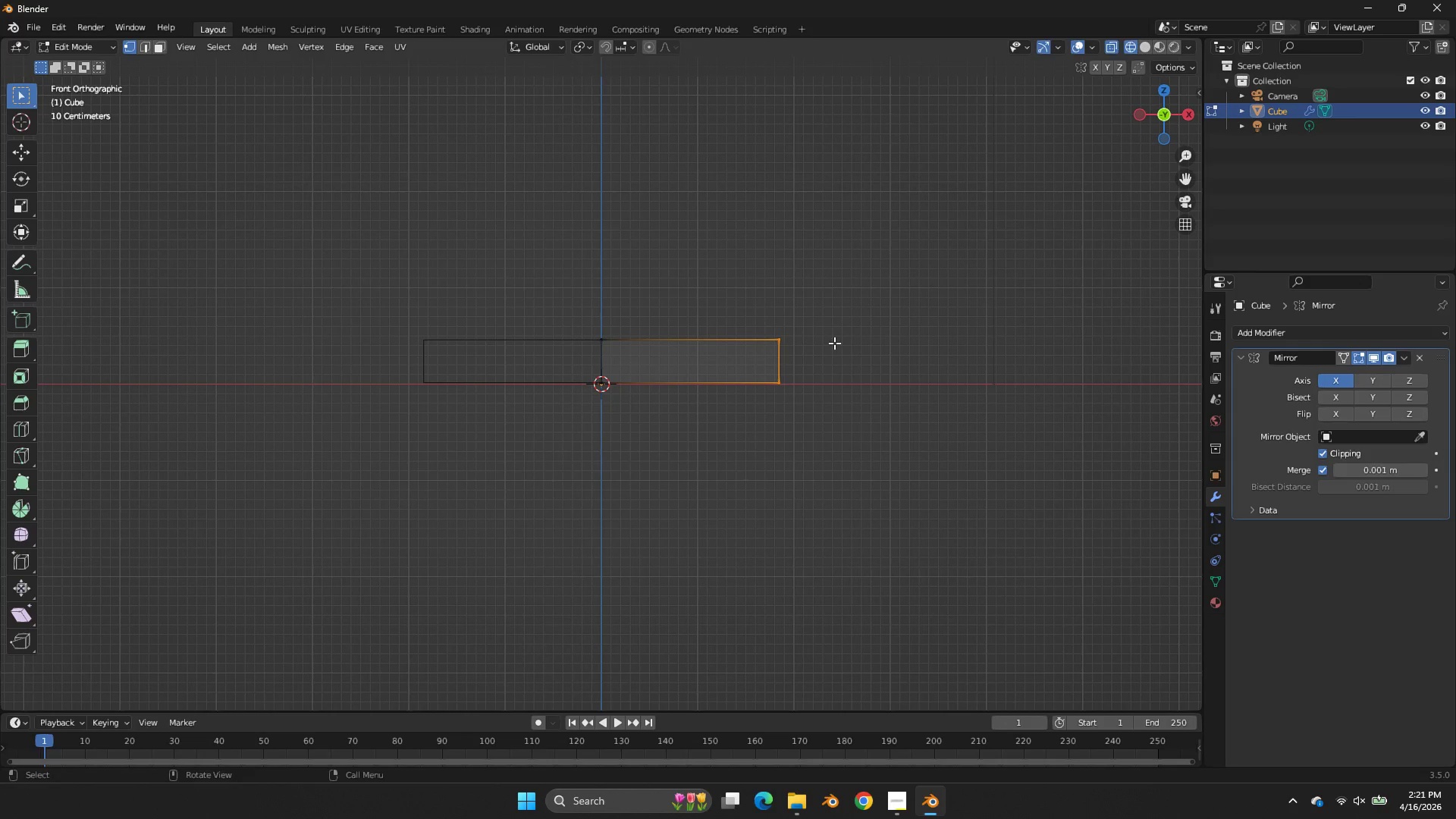 
type(gx)
 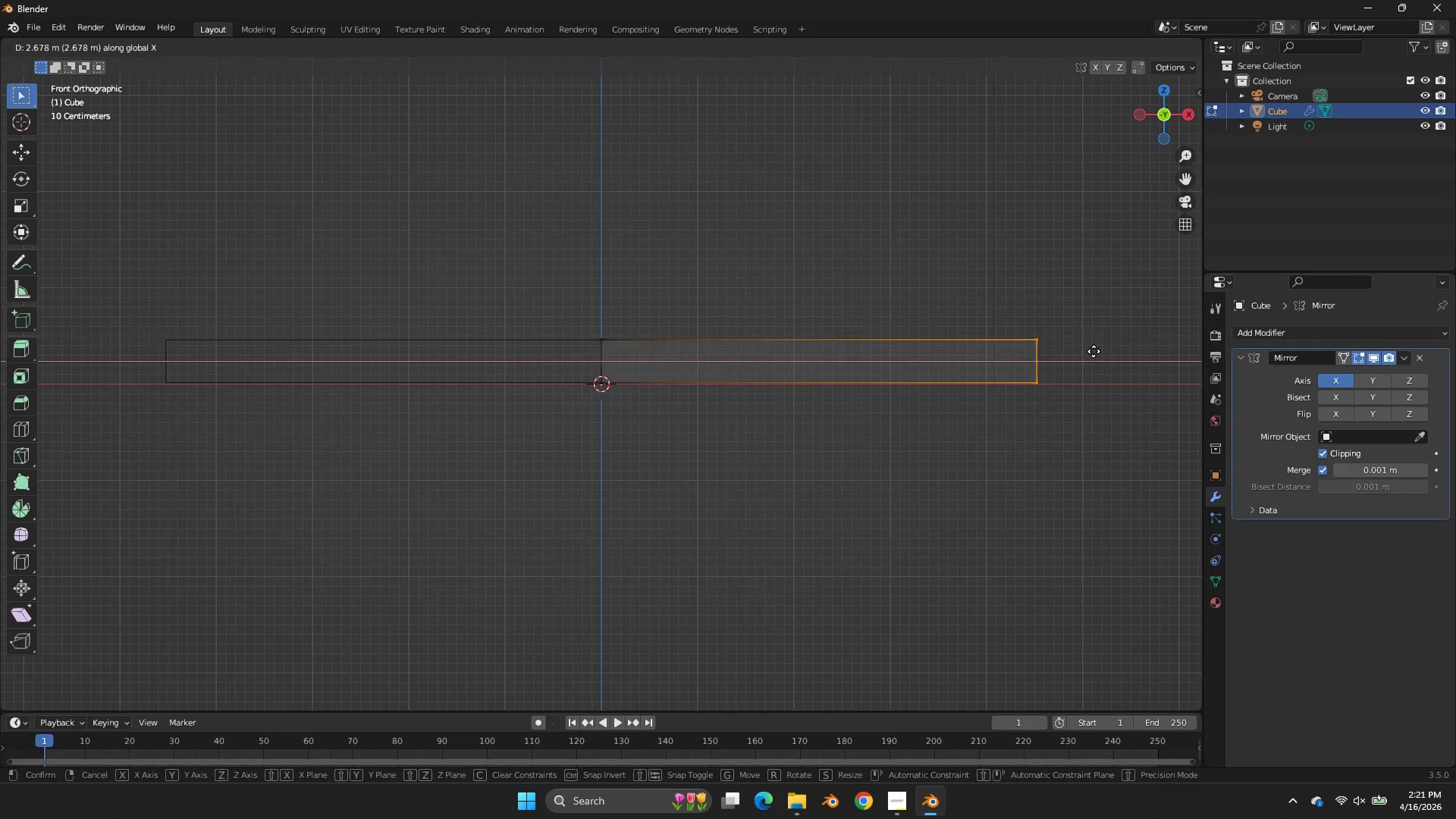 
left_click([1094, 351])
 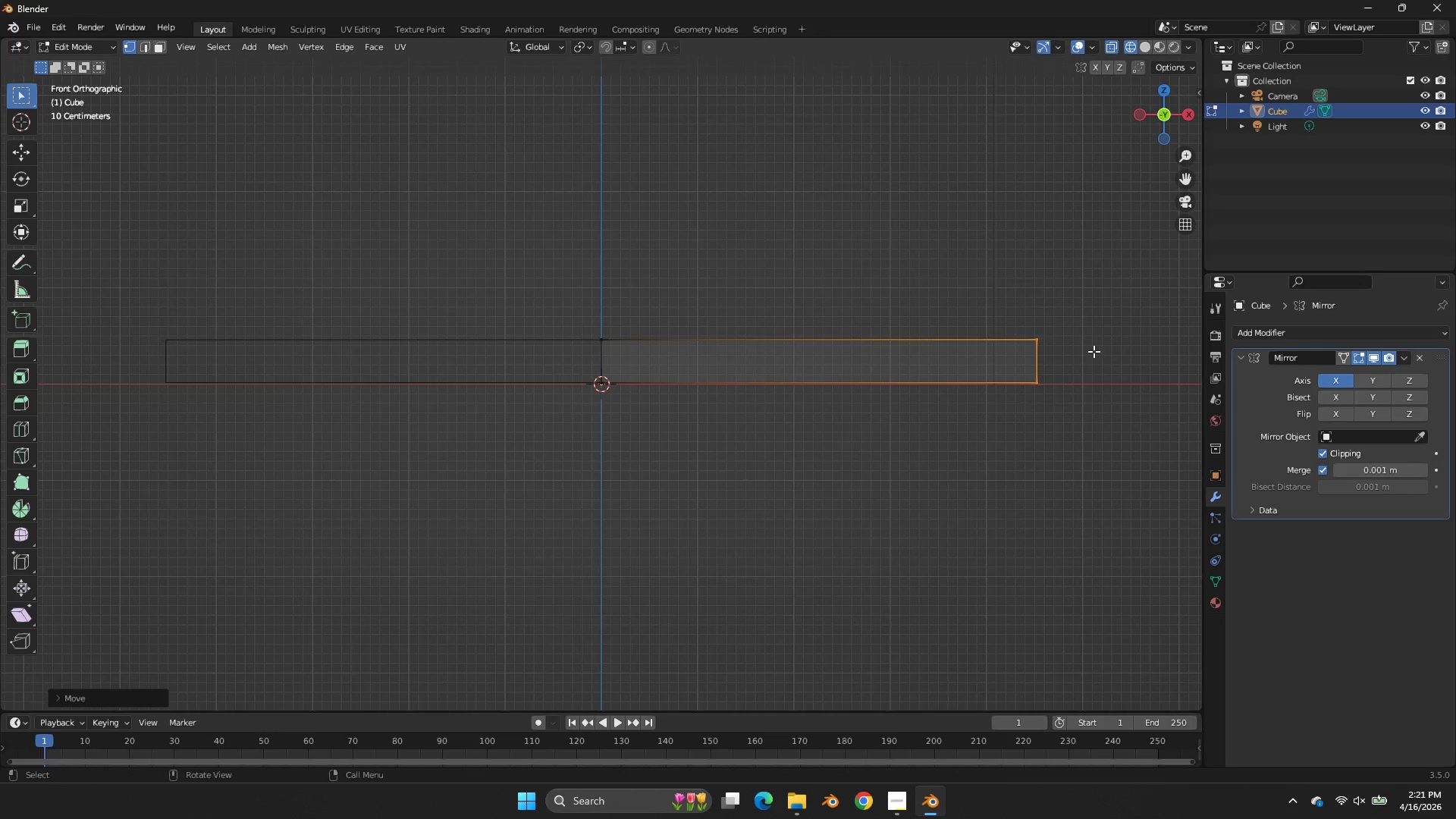 
scroll: coordinate [1094, 351], scroll_direction: down, amount: 3.0
 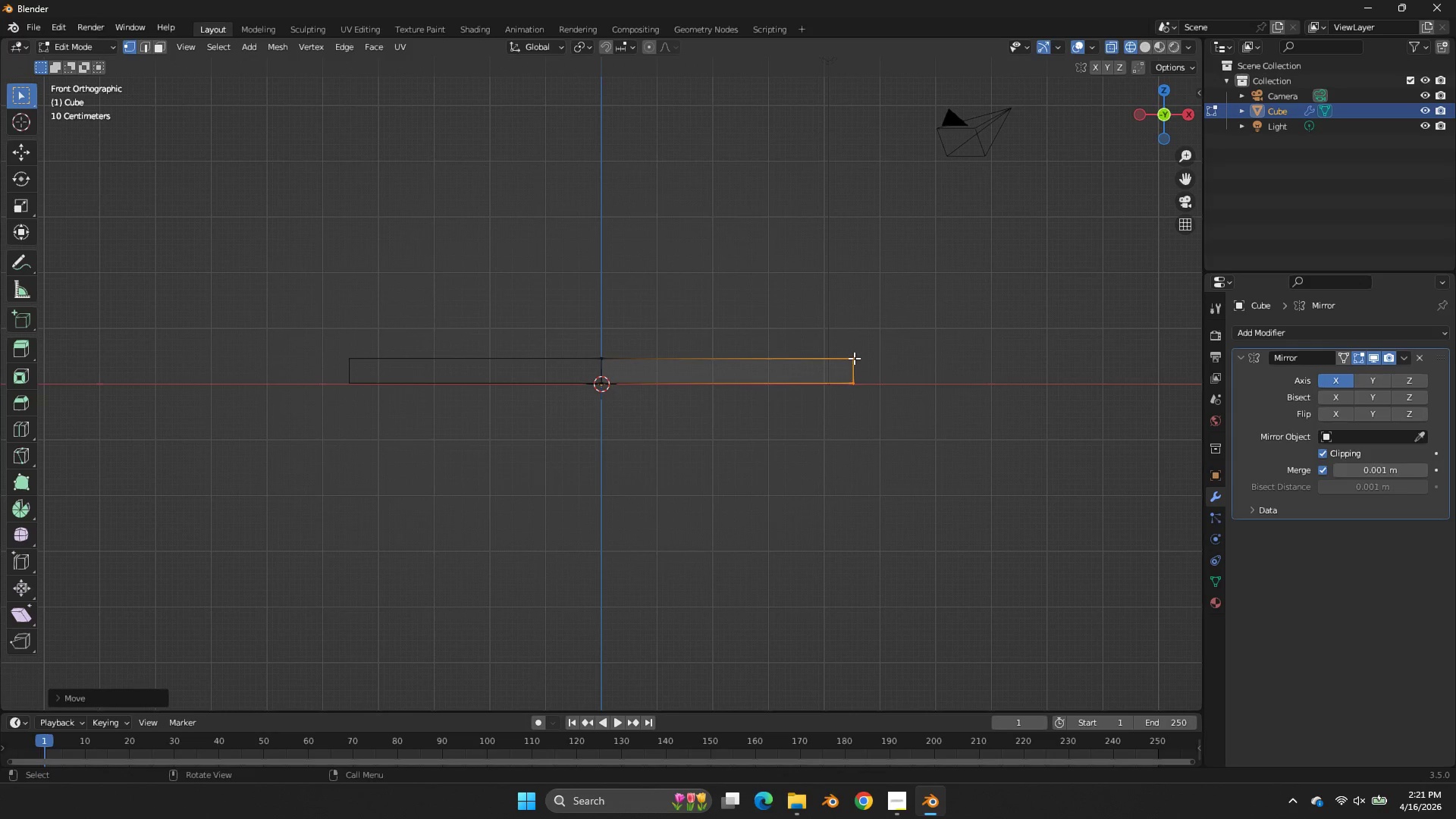 
key(L)
 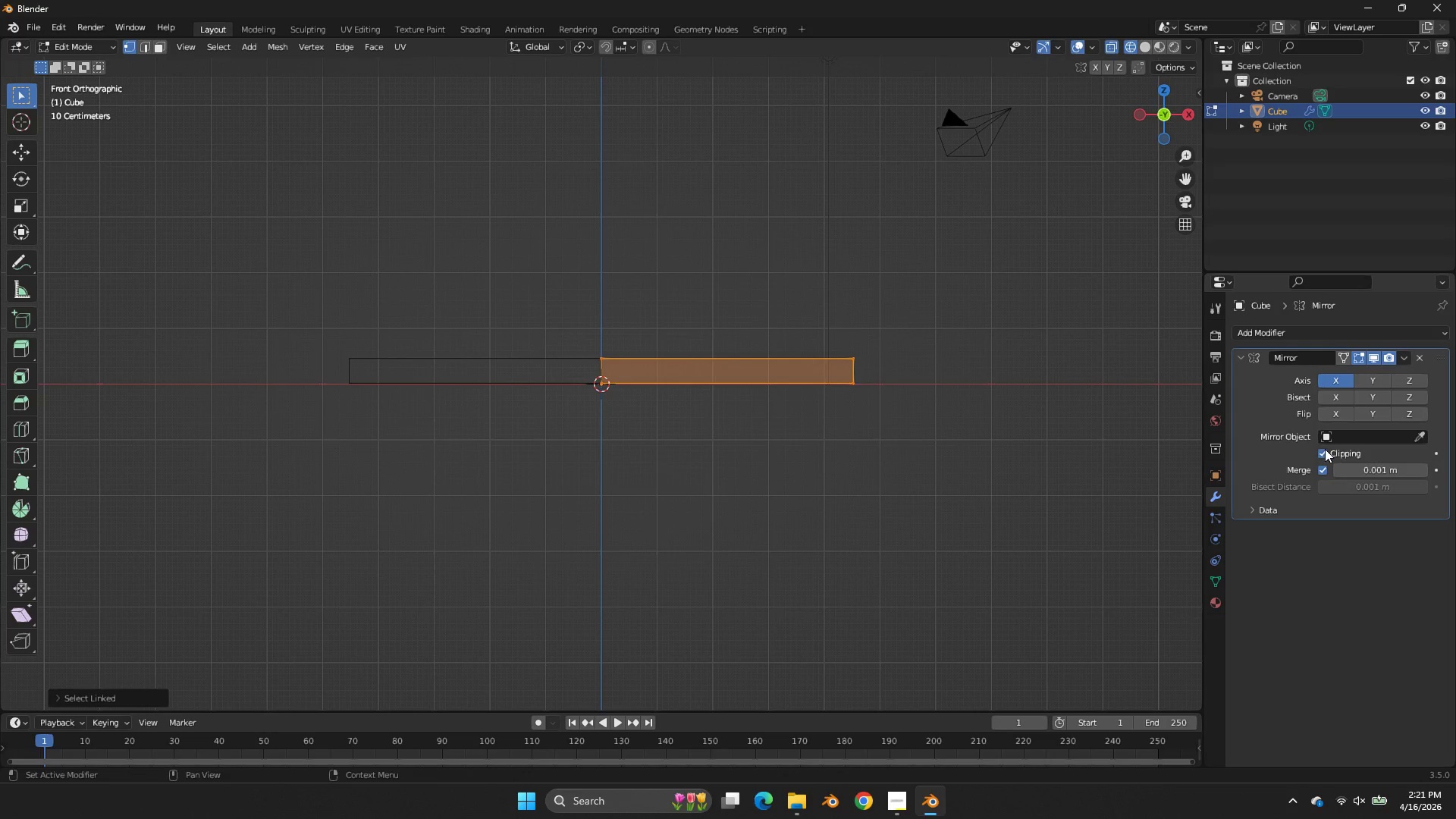 
left_click([1321, 450])
 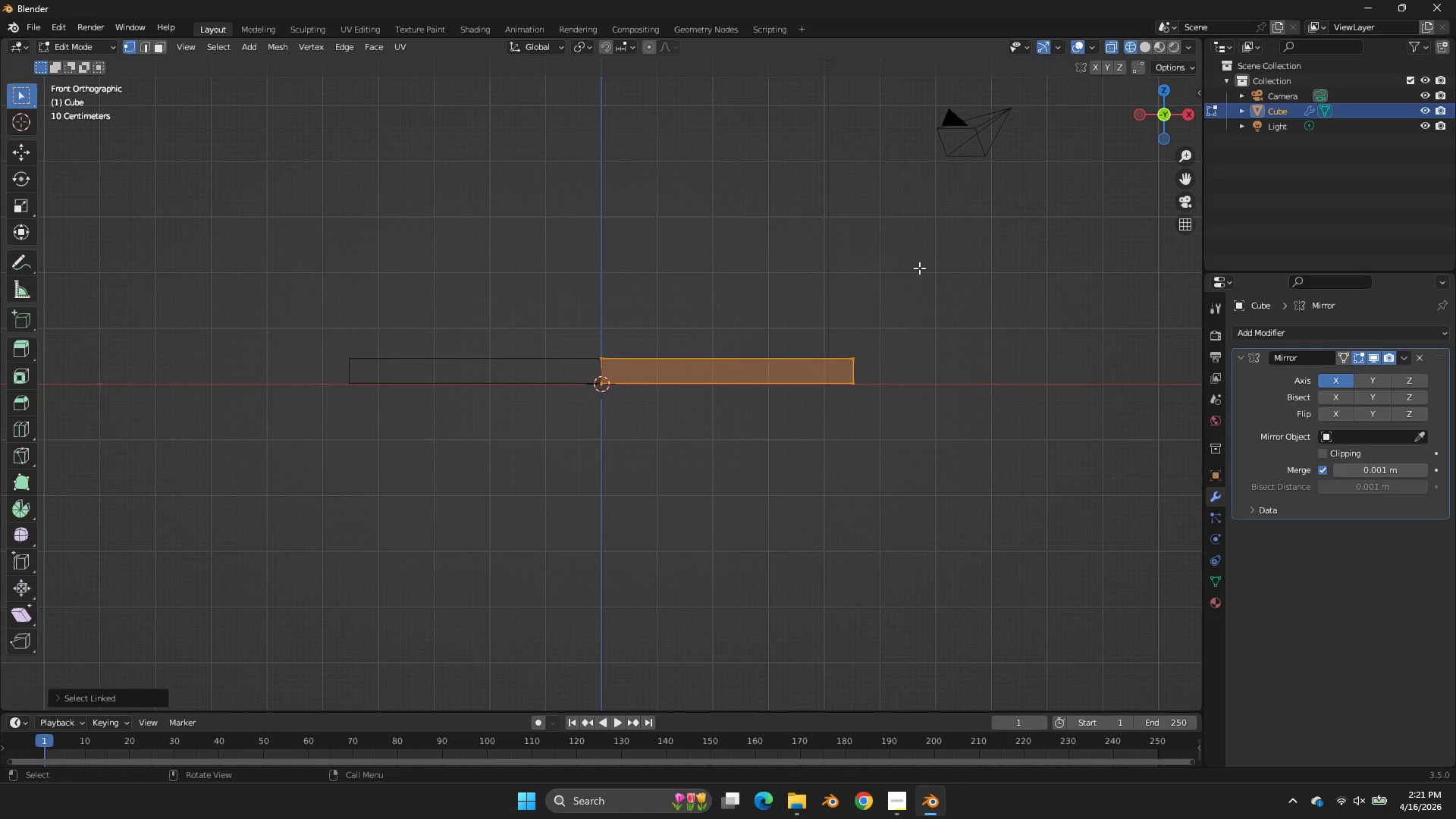 
key(Shift+D)
 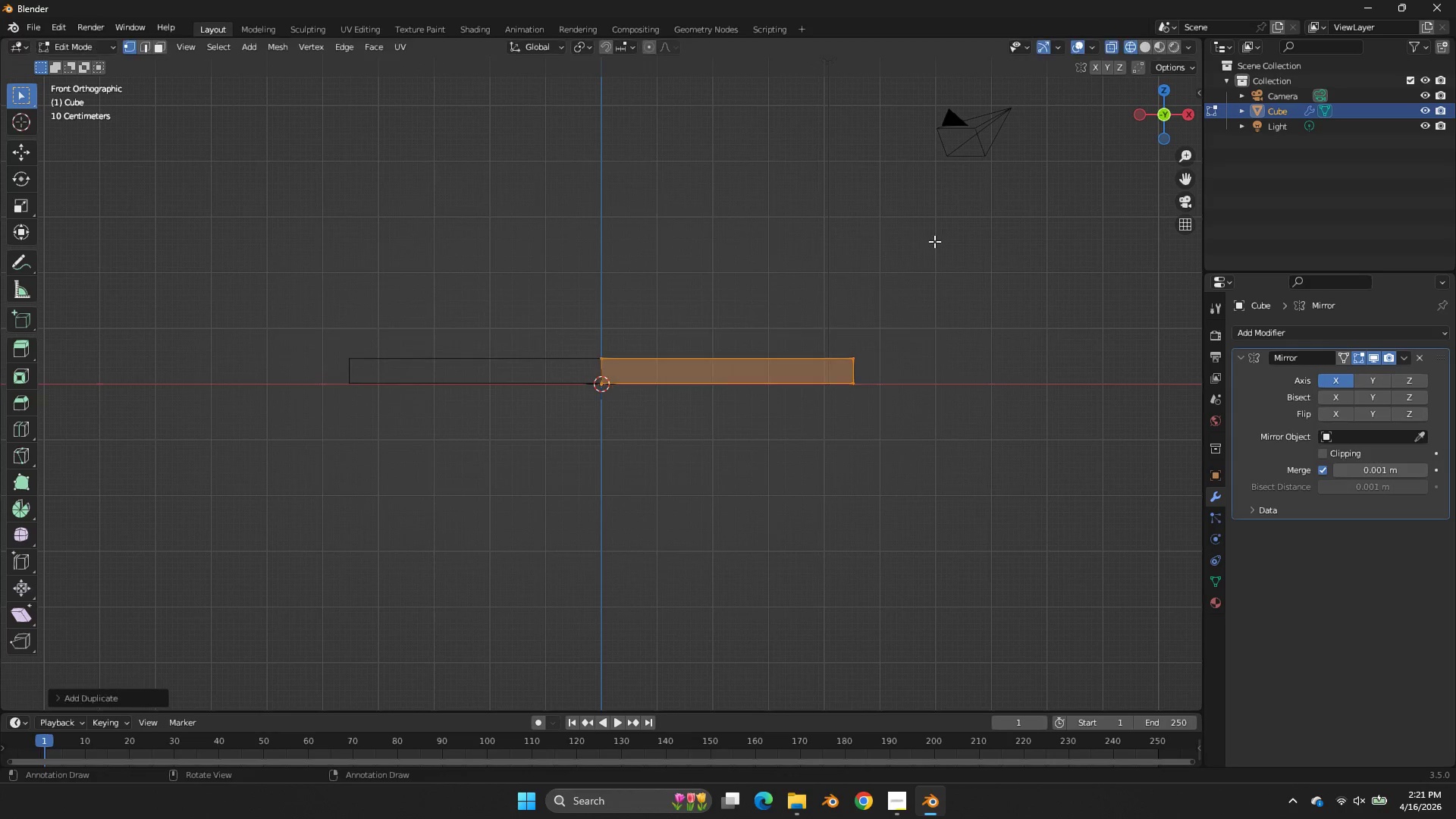 
right_click([934, 241])
 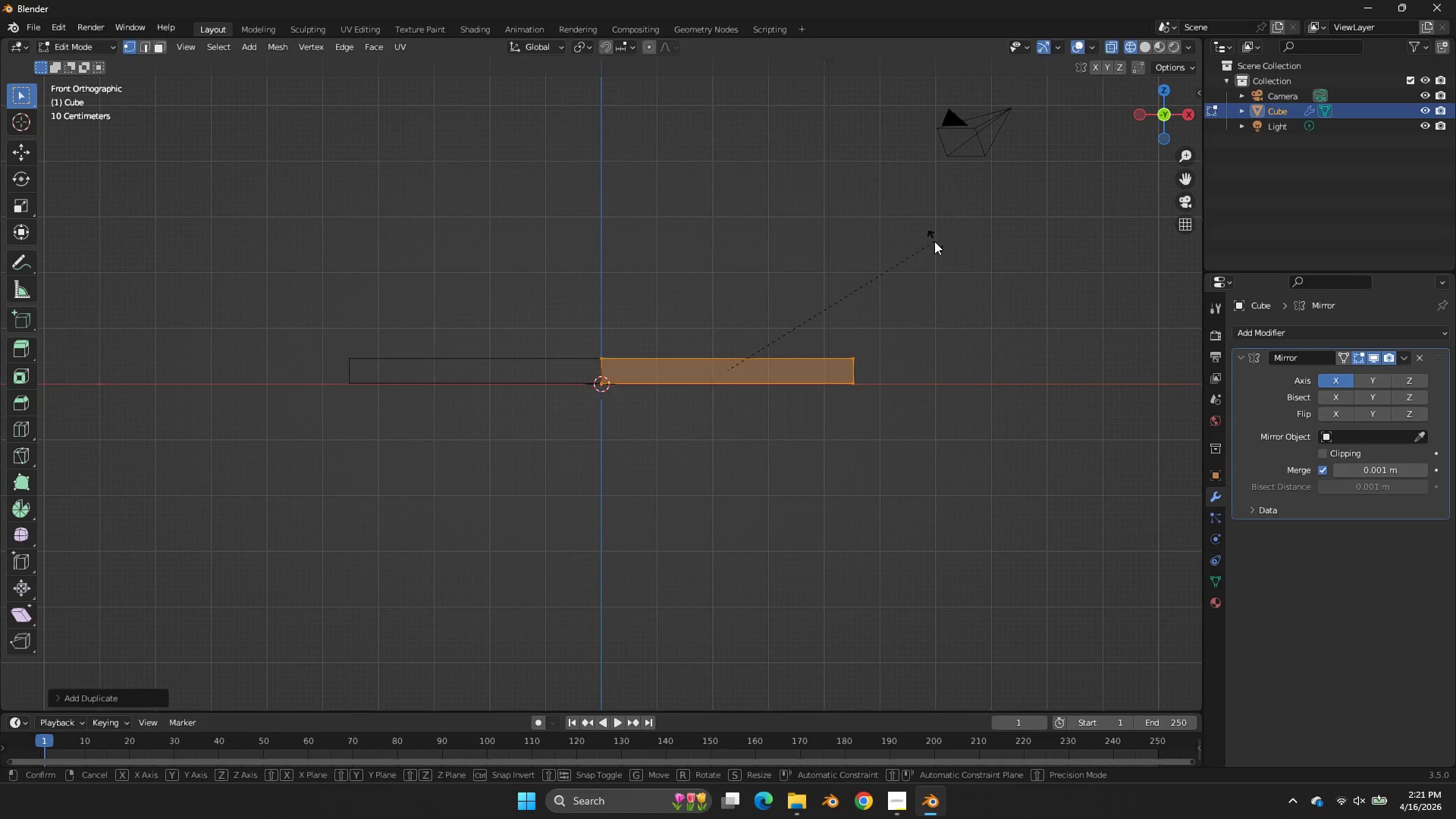 
key(R)
 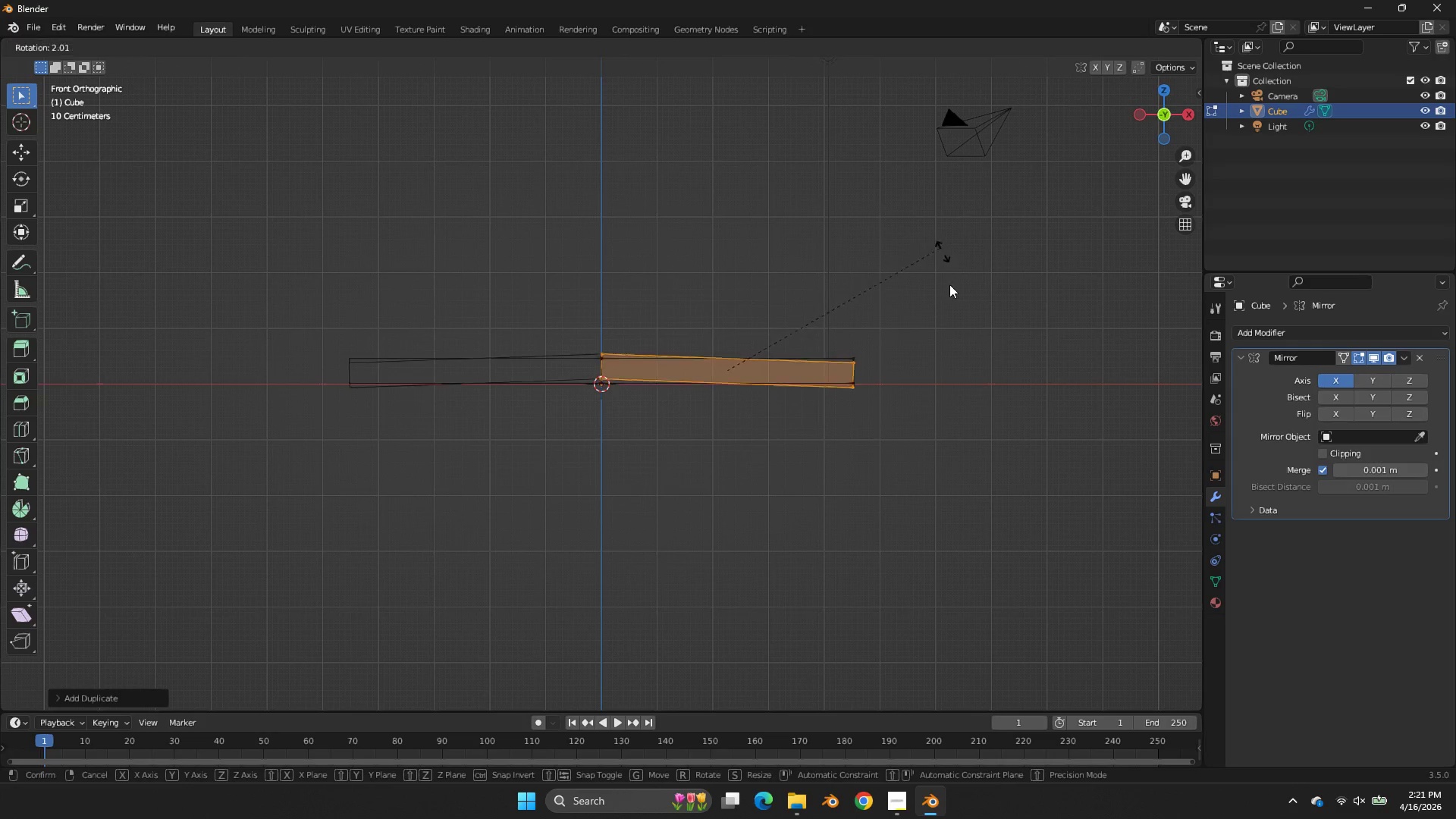 
hold_key(key=ControlLeft, duration=1.16)
left_click([811, 511])
 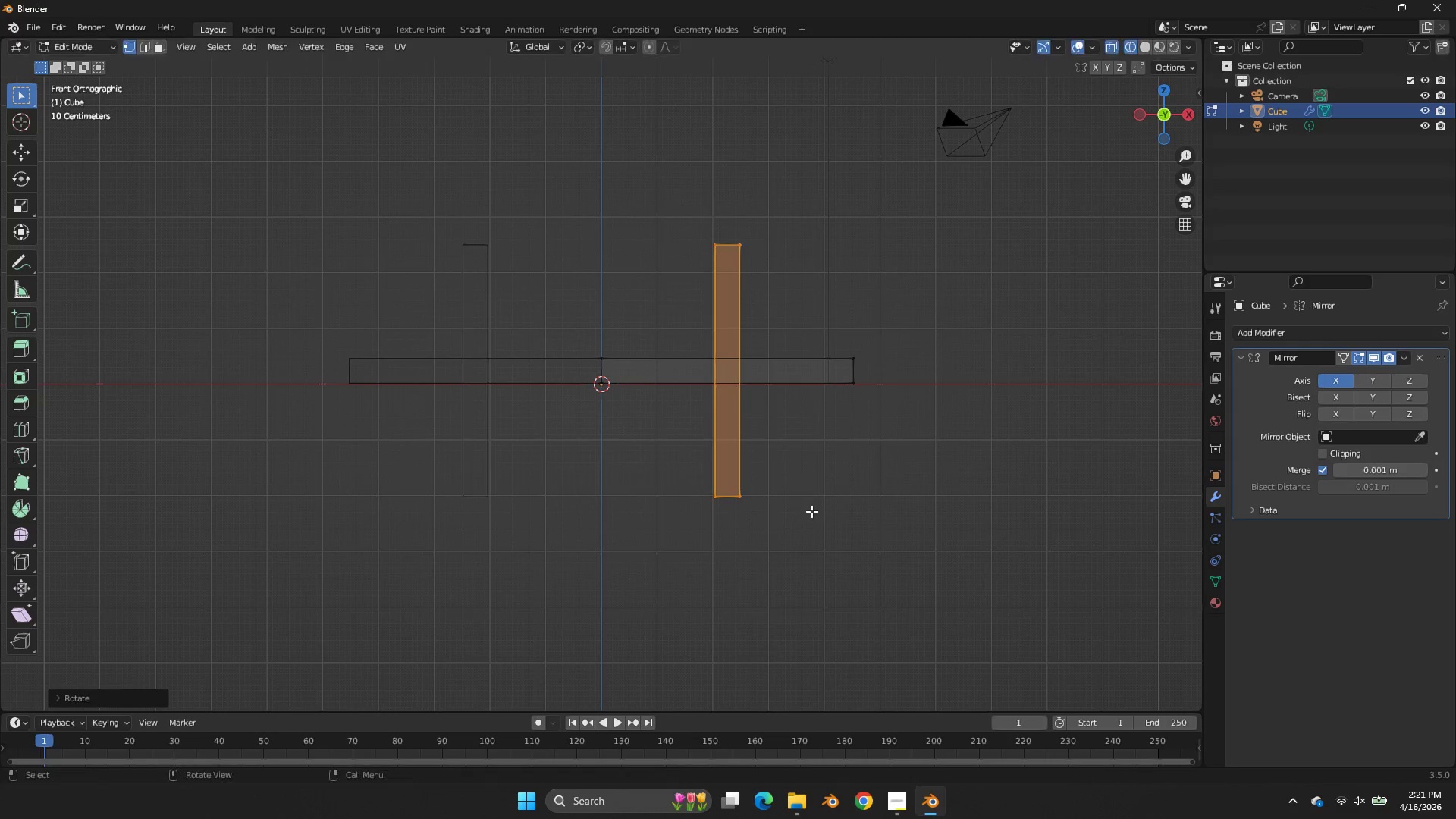 
double_click([811, 511])
 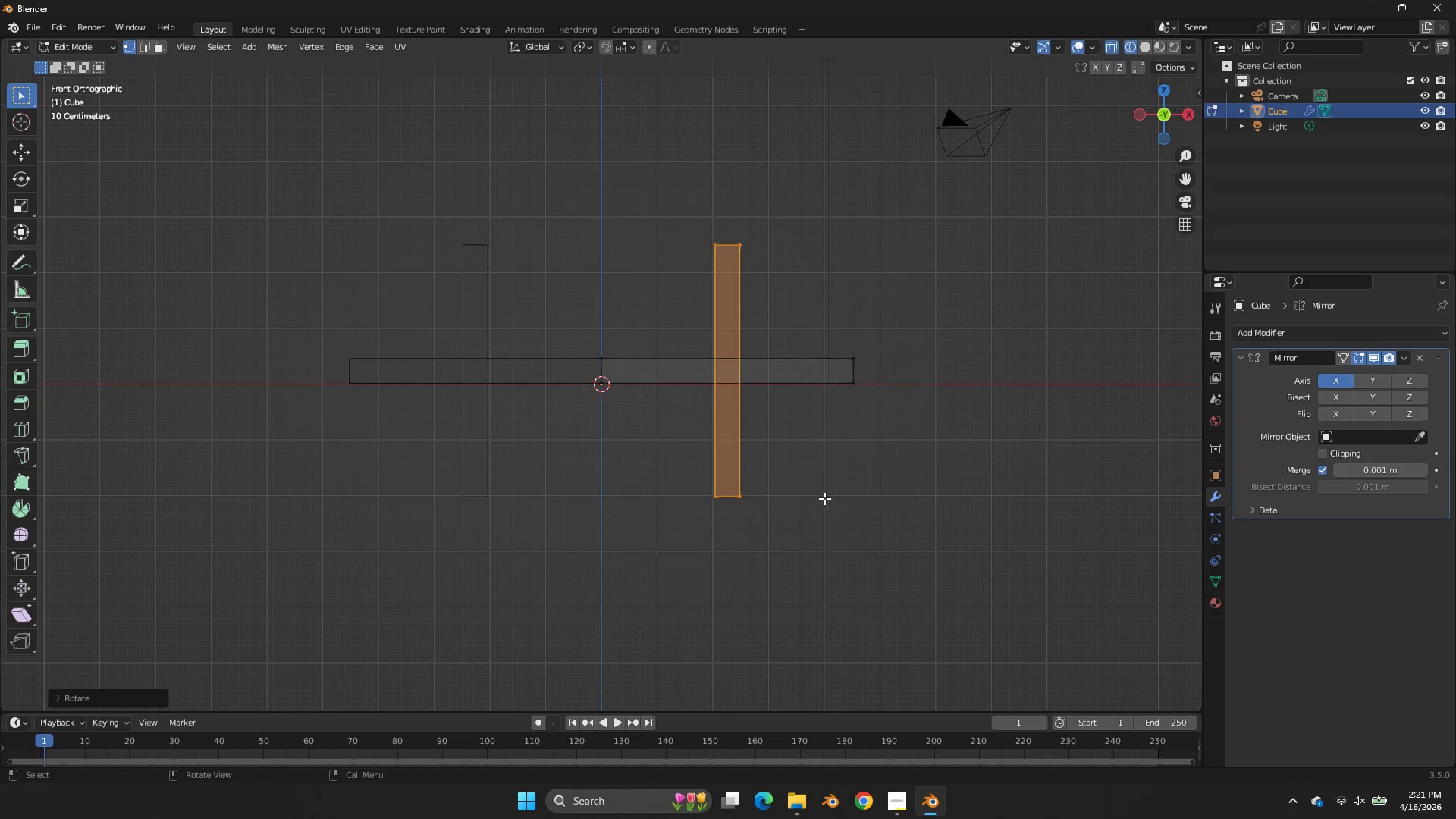 
key(G)
 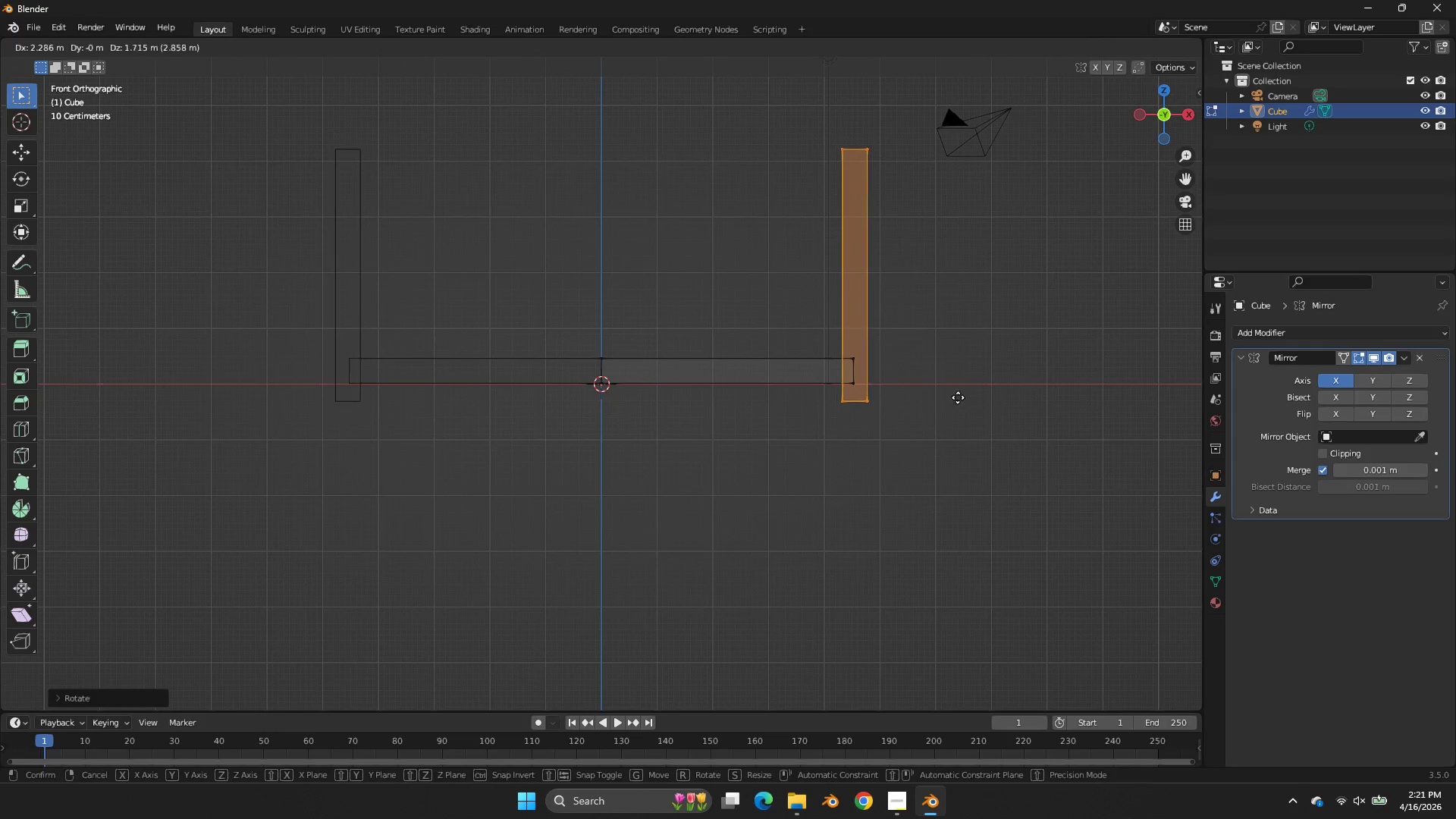 
hold_key(key=ShiftLeft, duration=3.52)
left_click([1054, 261])
 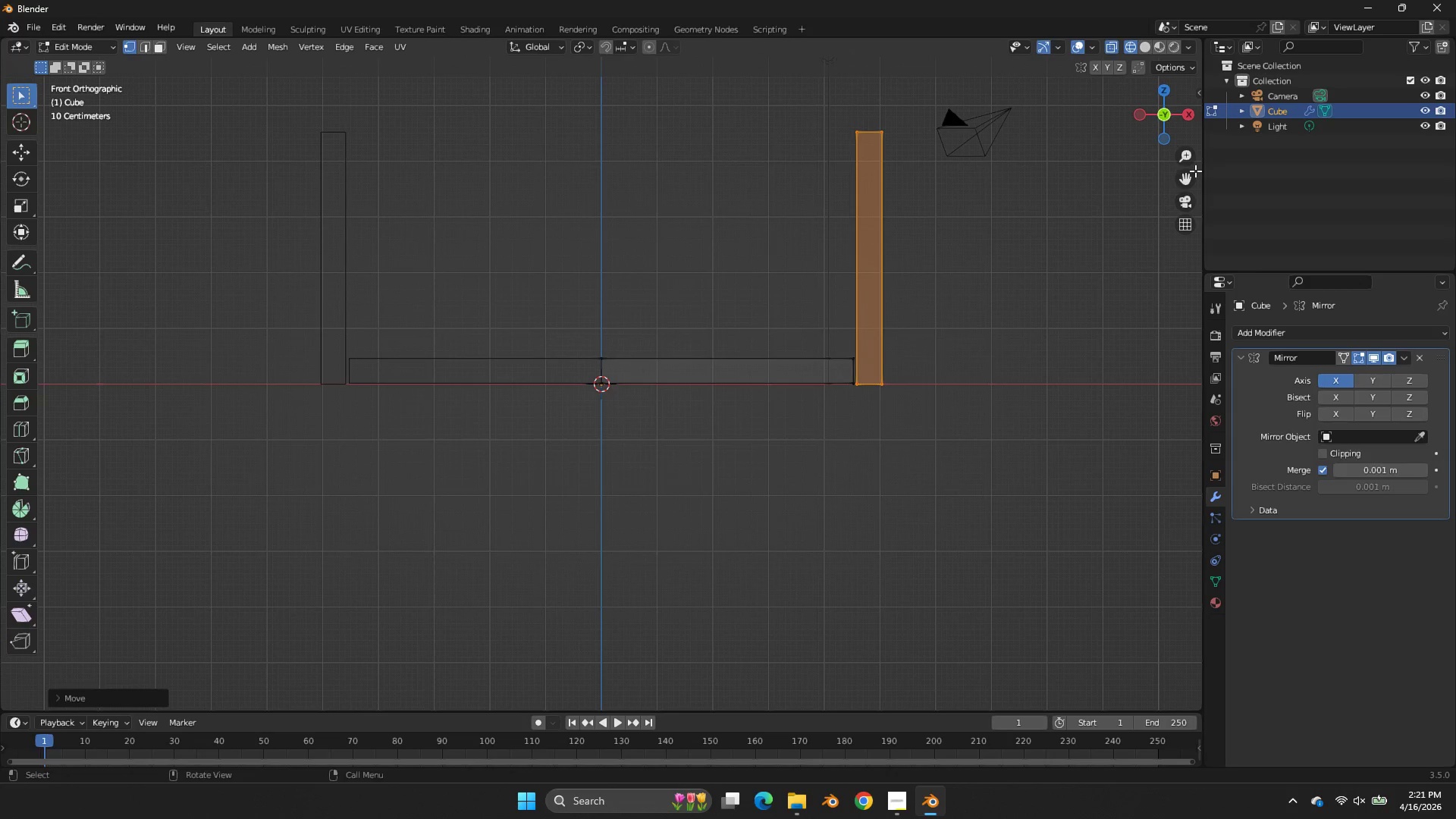 
left_click_drag(start_coordinate=[1184, 173], to_coordinate=[1008, 222])
 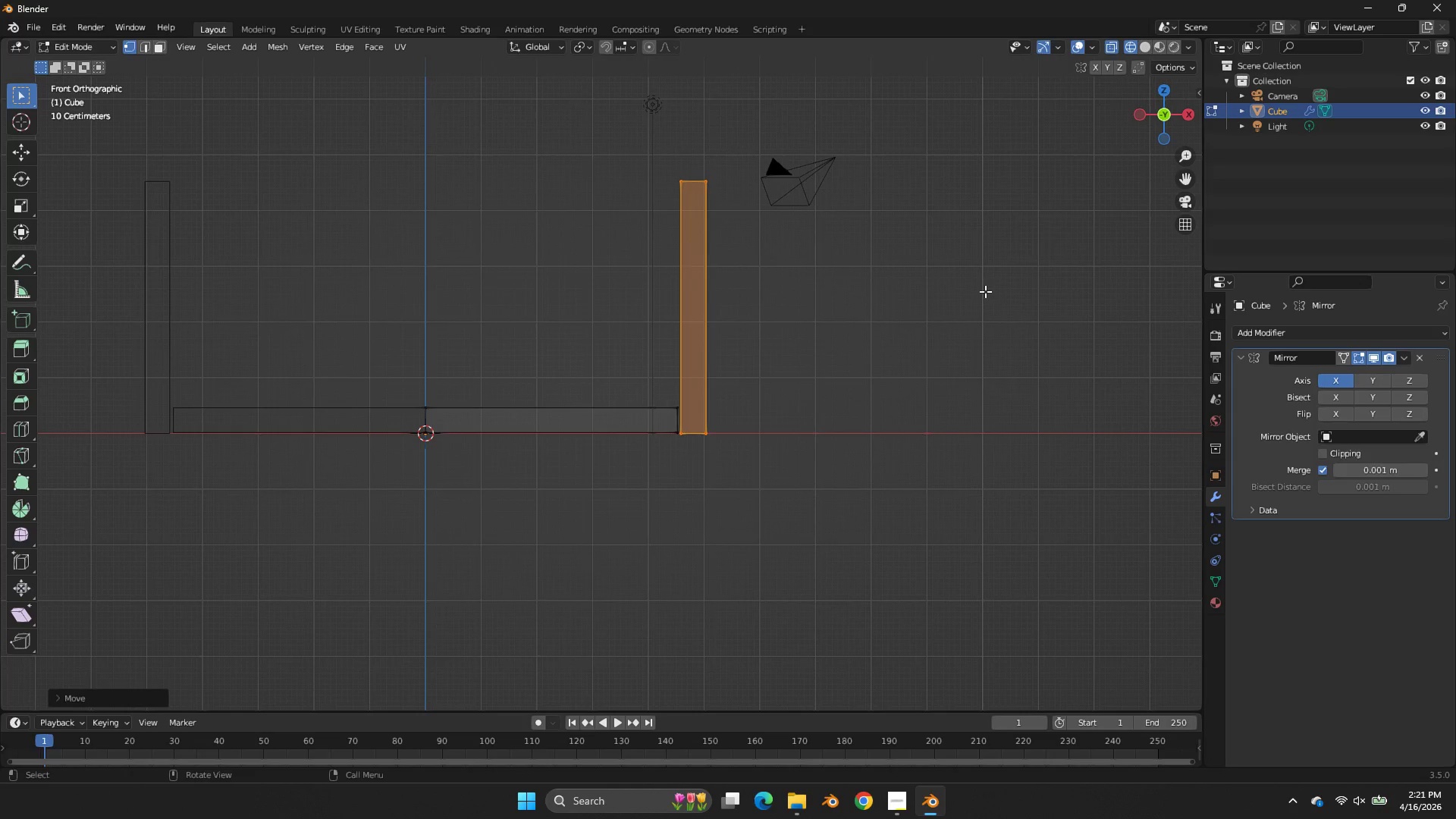 
key(Control+ControlLeft)
 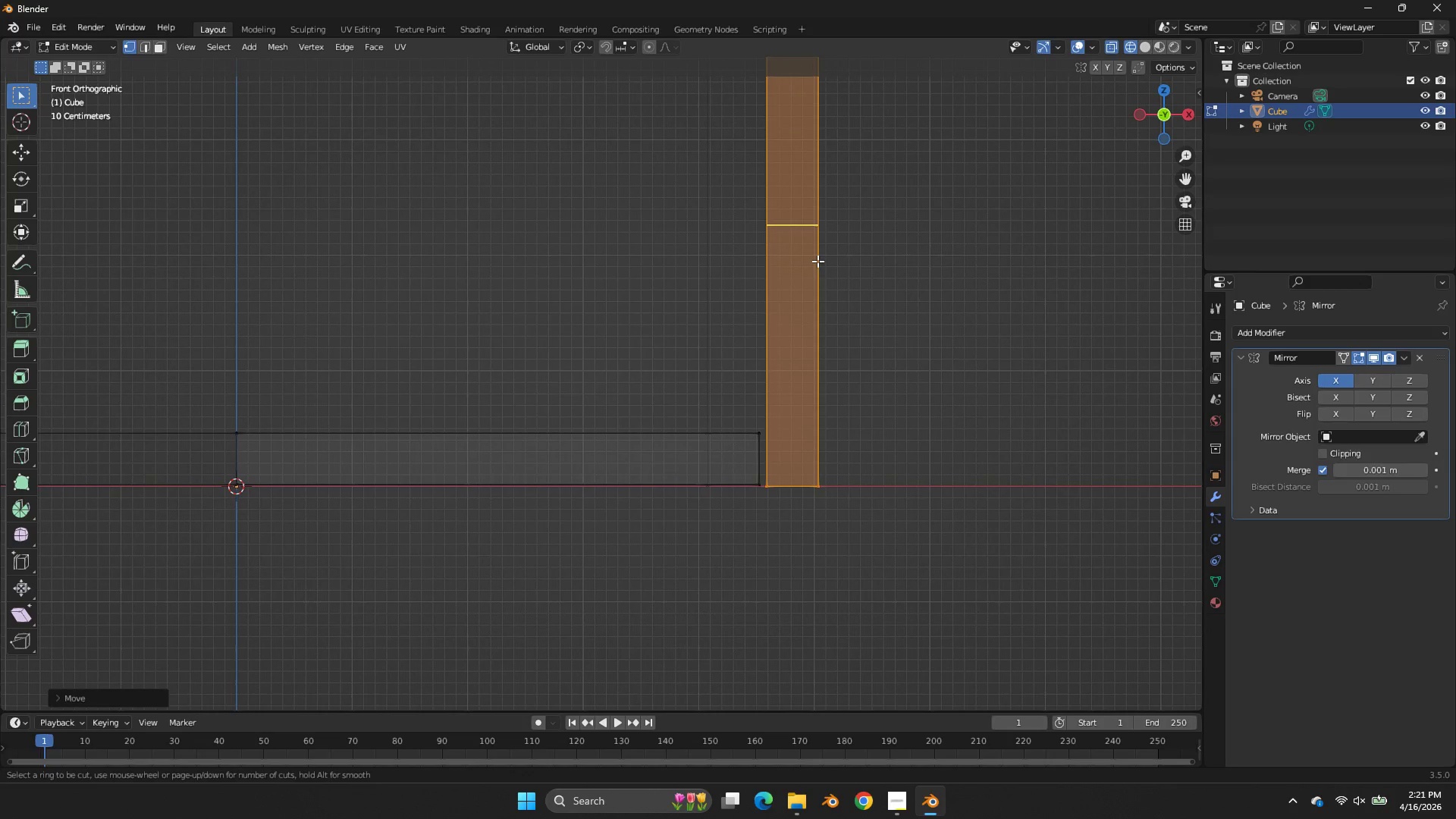 
key(Control+R)
 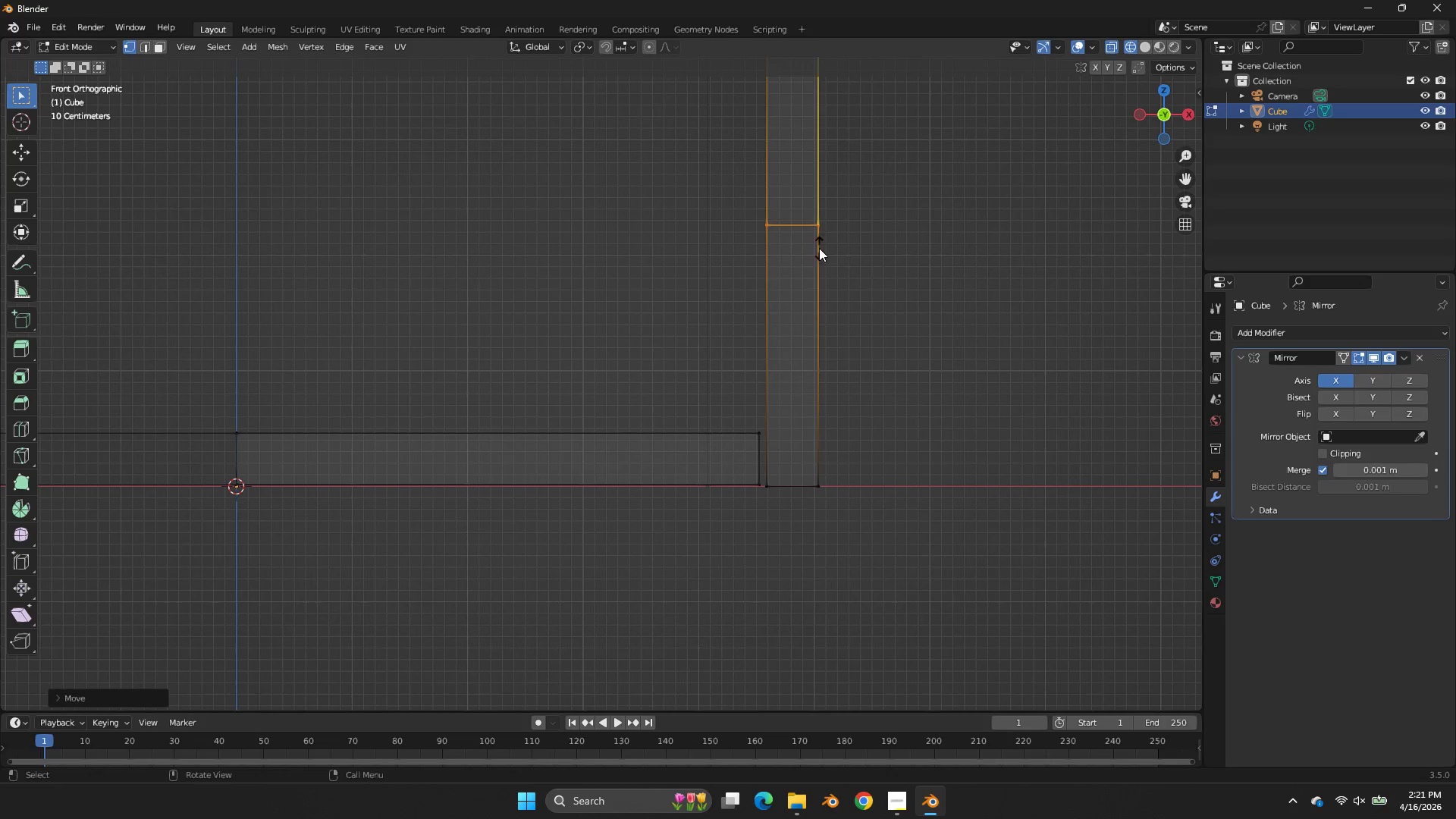 
scroll: coordinate [985, 291], scroll_direction: up, amount: 4.0
 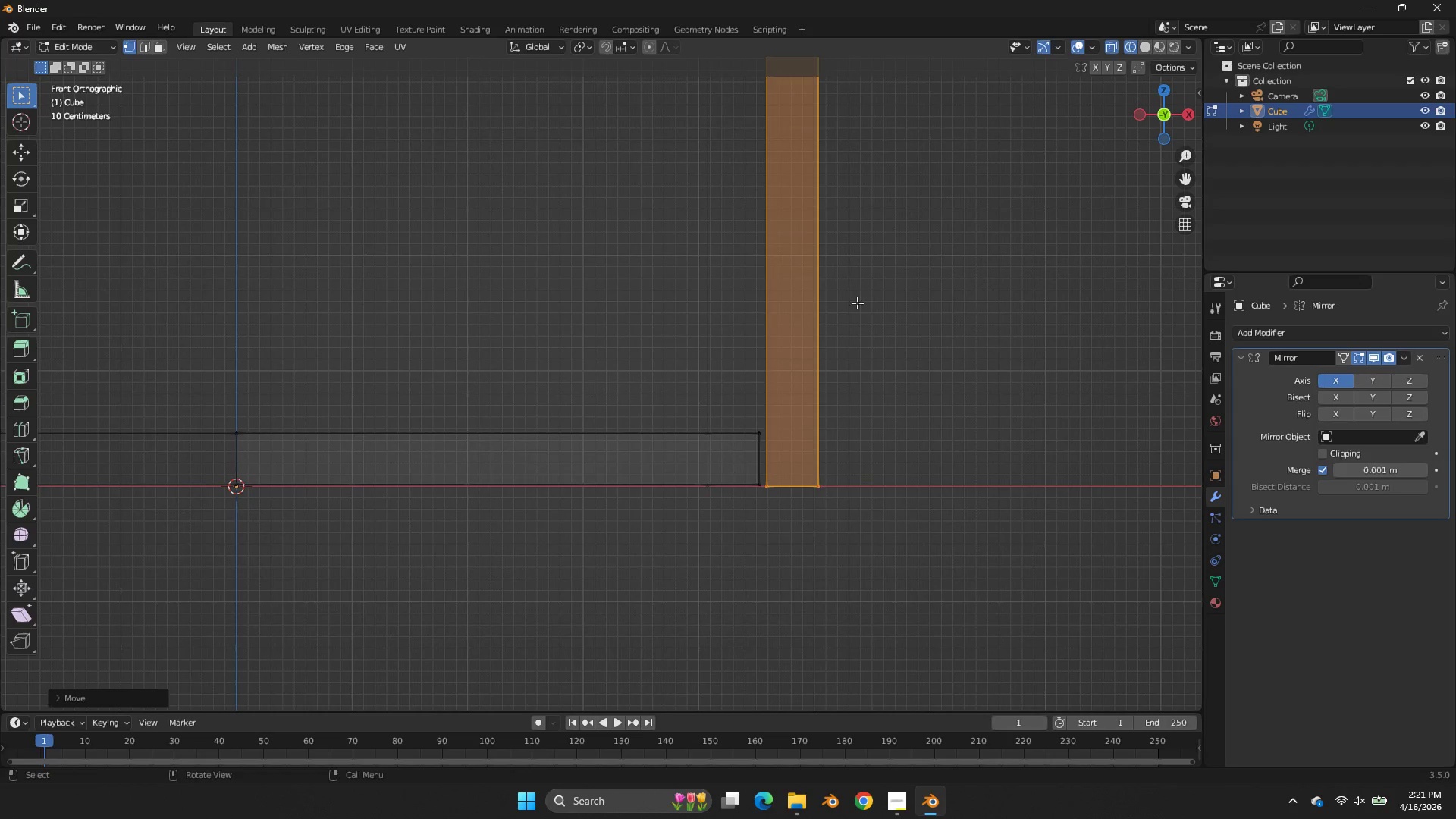 
double_click([819, 248])
 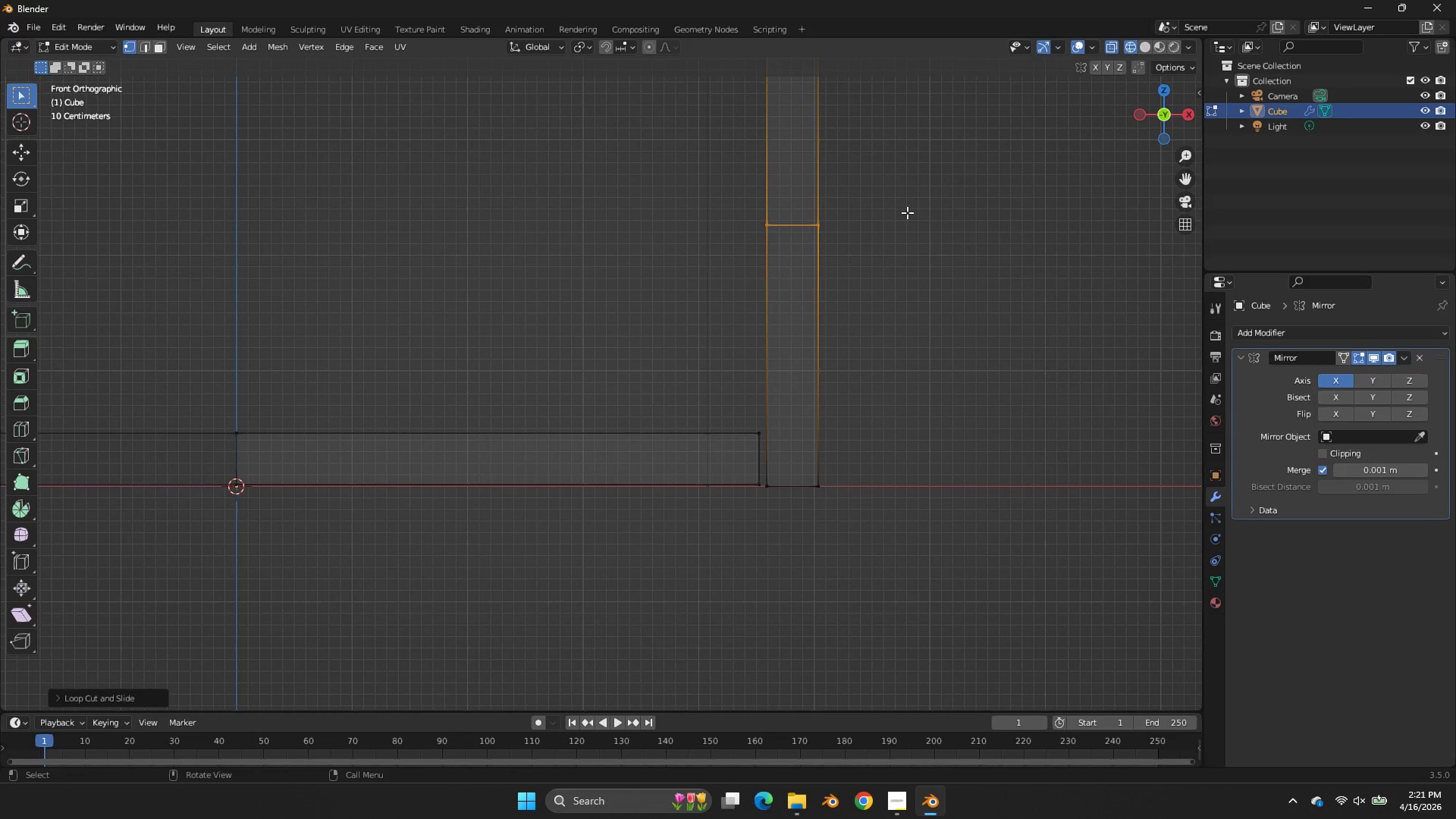 
type(gz)
 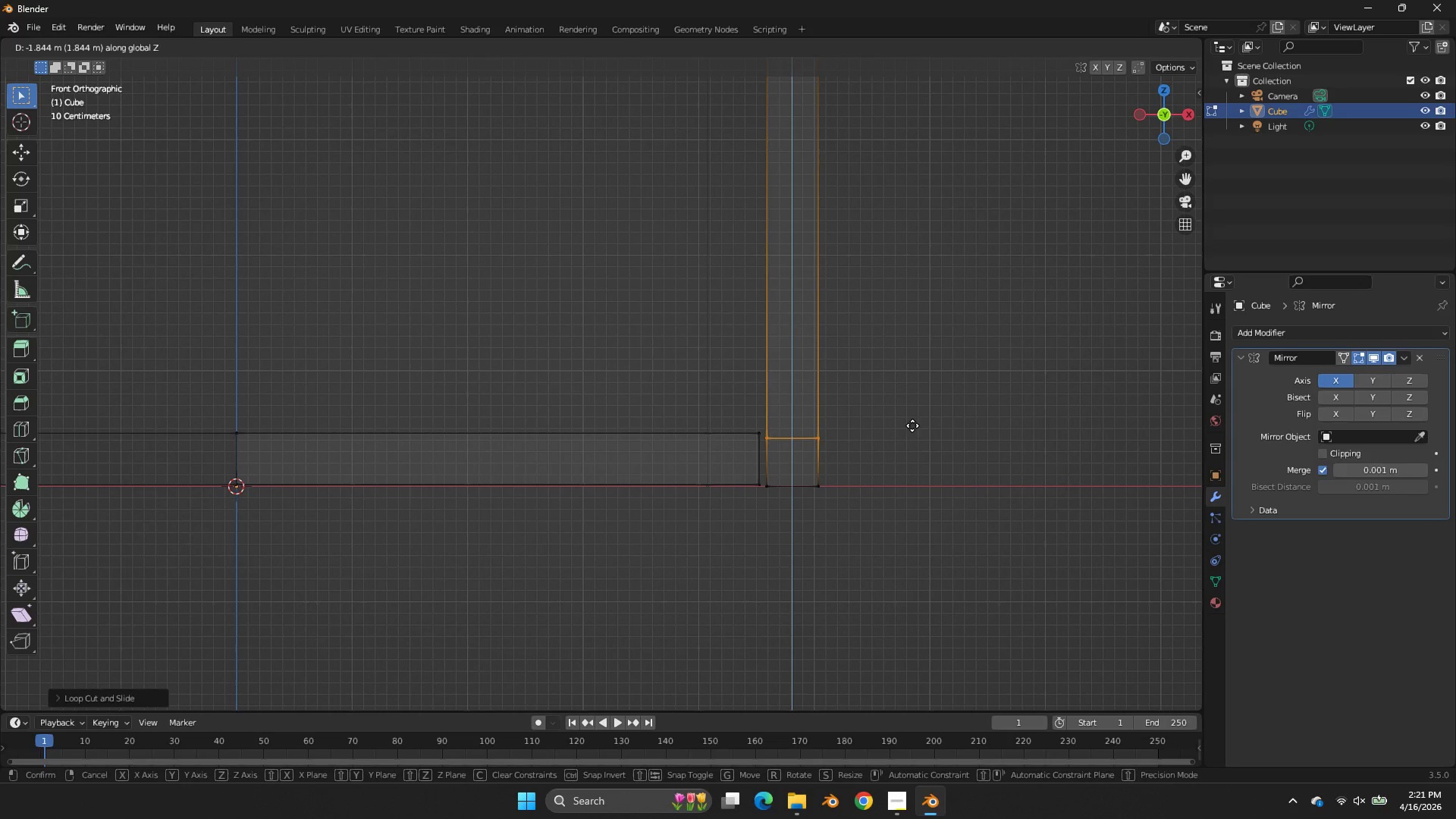 
left_click([912, 422])
 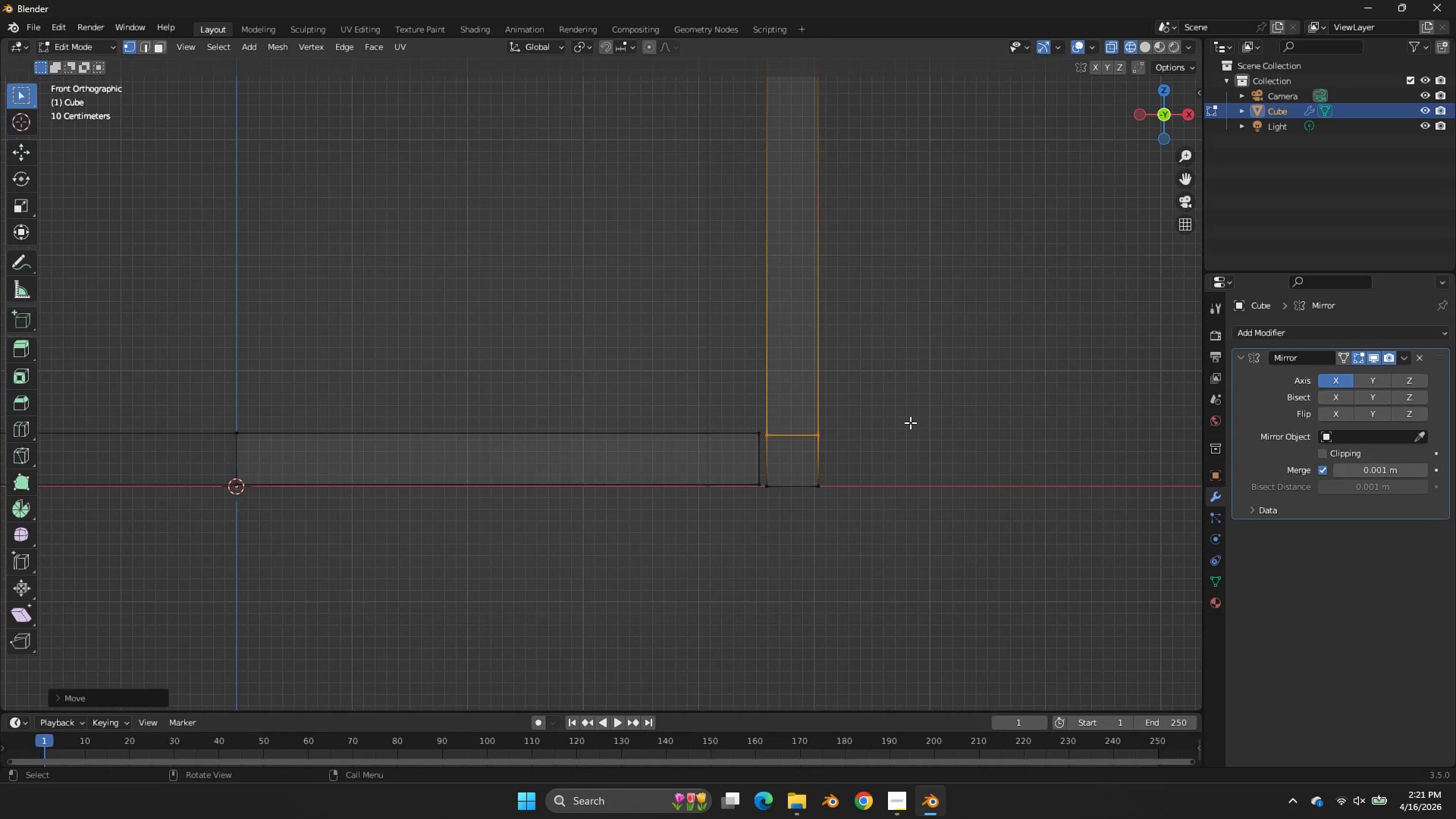 
scroll: coordinate [910, 422], scroll_direction: up, amount: 2.0
 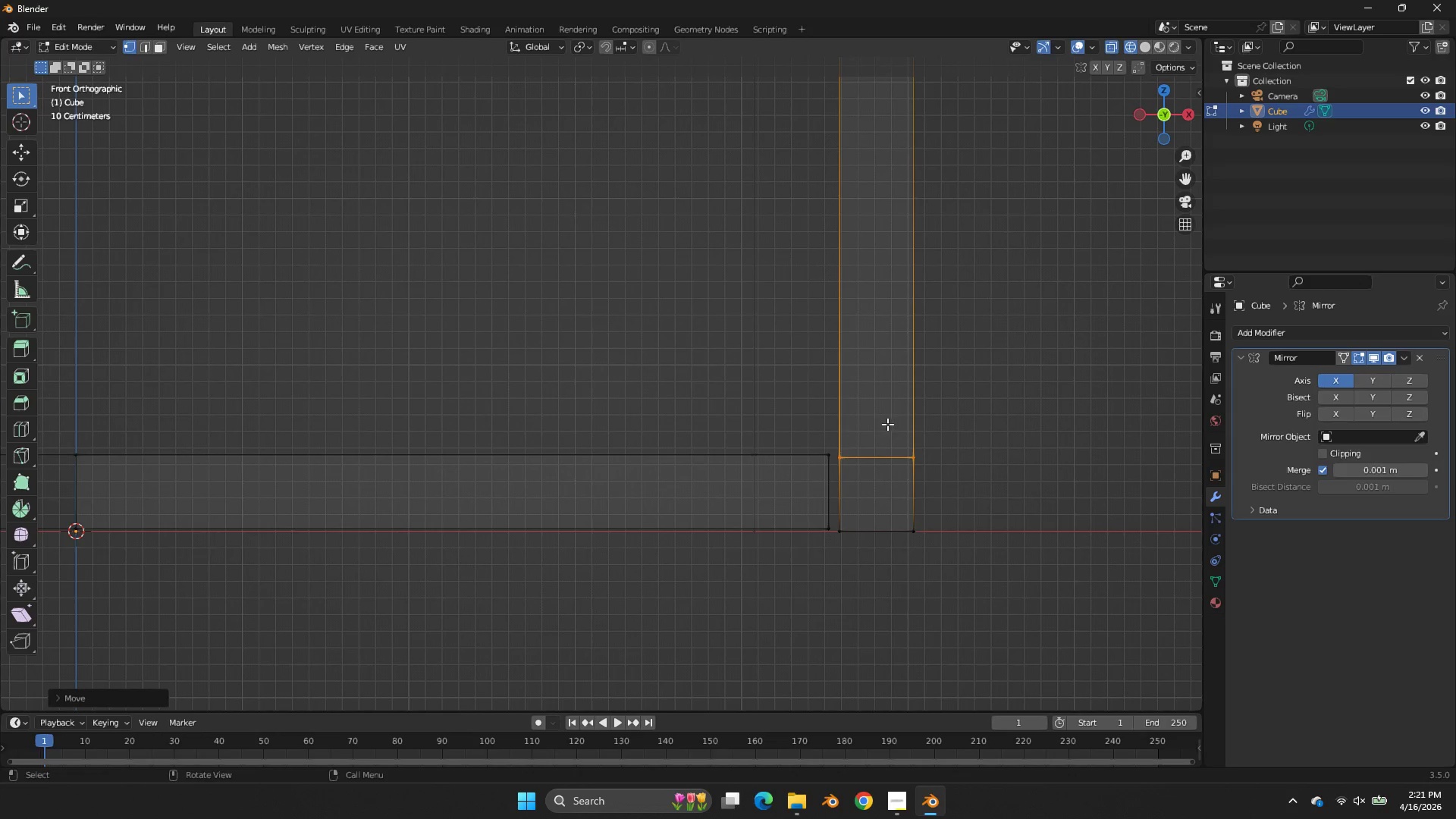 
type(gz)
 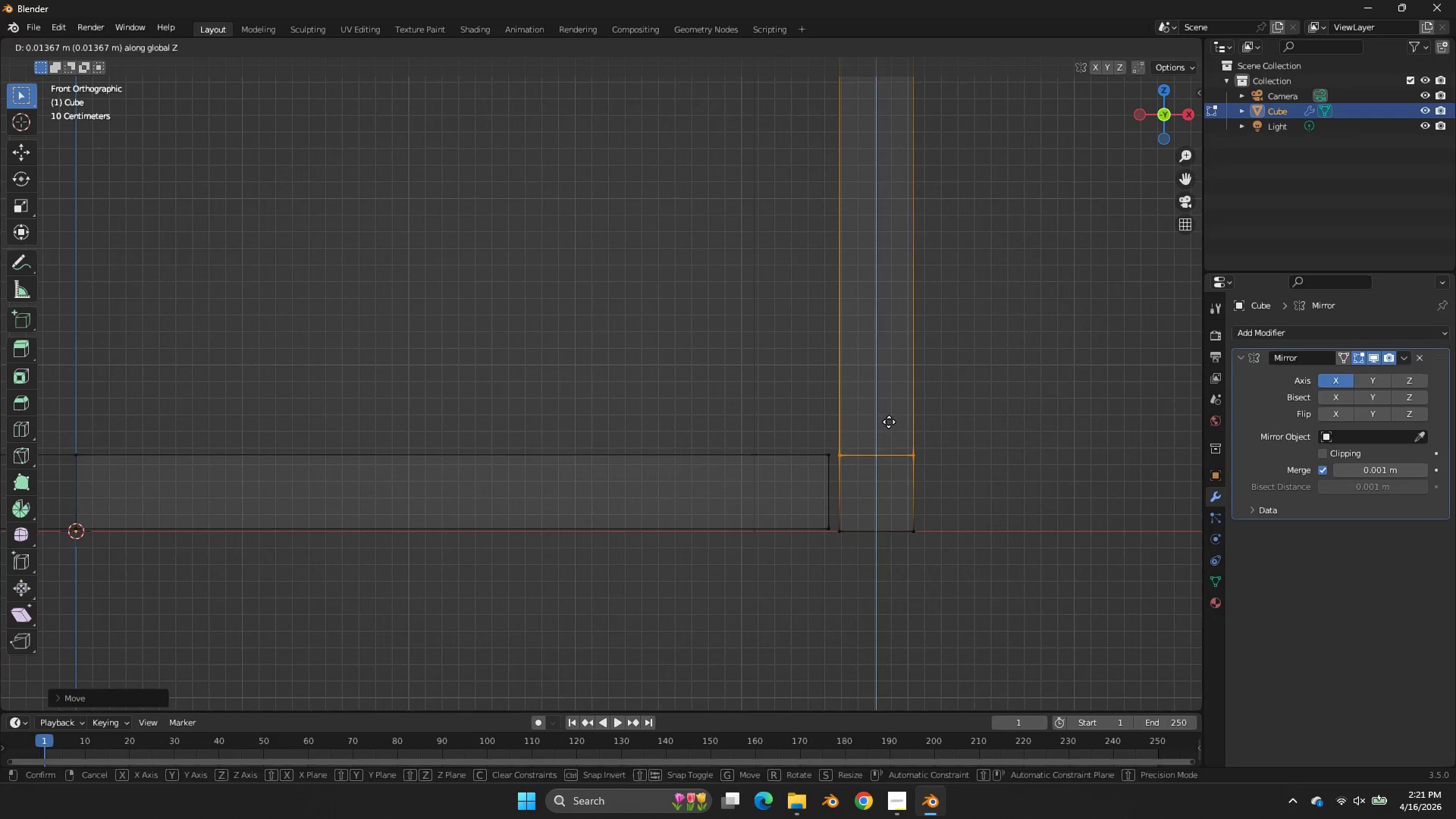 
left_click([889, 422])
 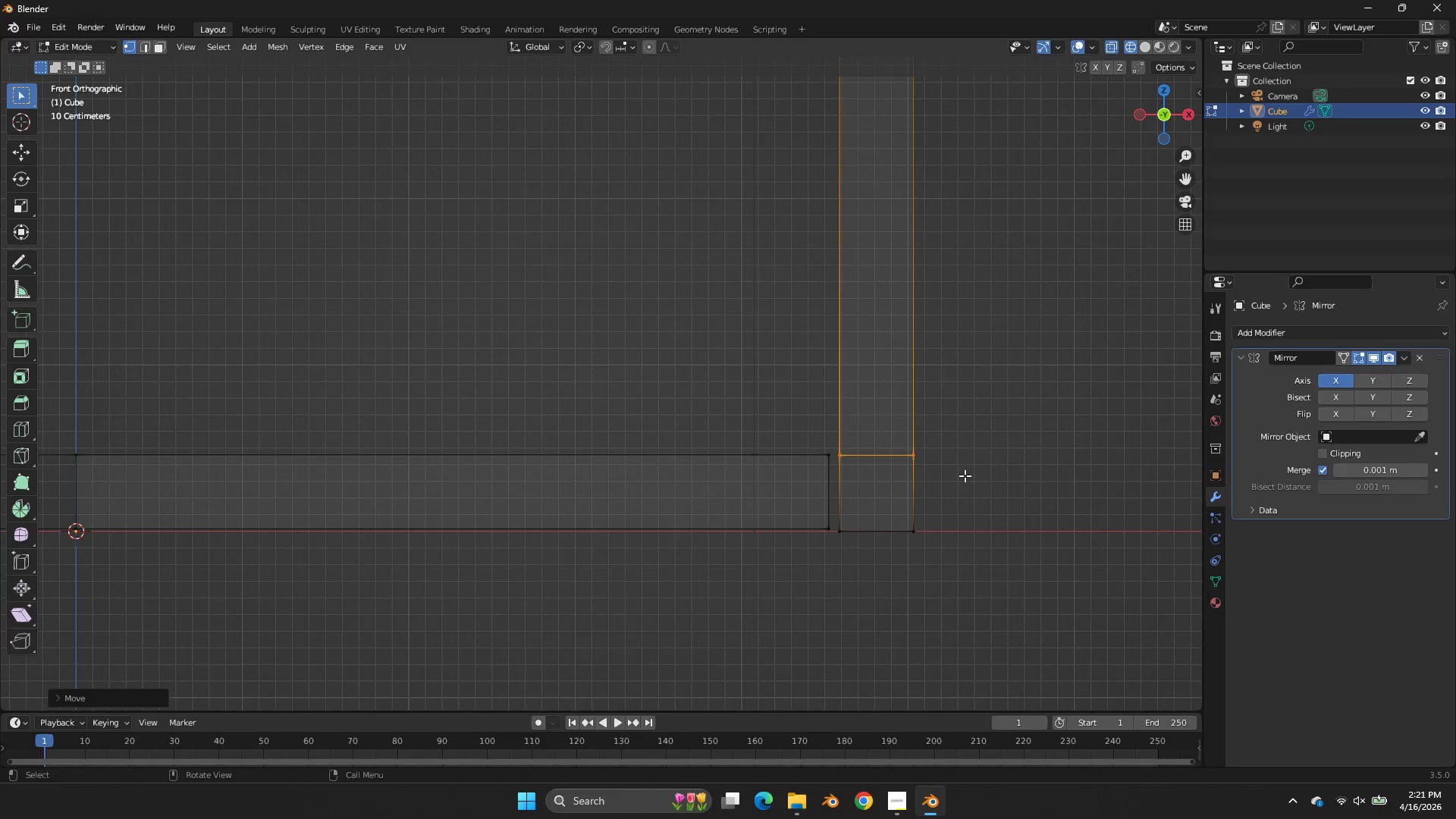 
left_click_drag(start_coordinate=[985, 506], to_coordinate=[0, 614])
 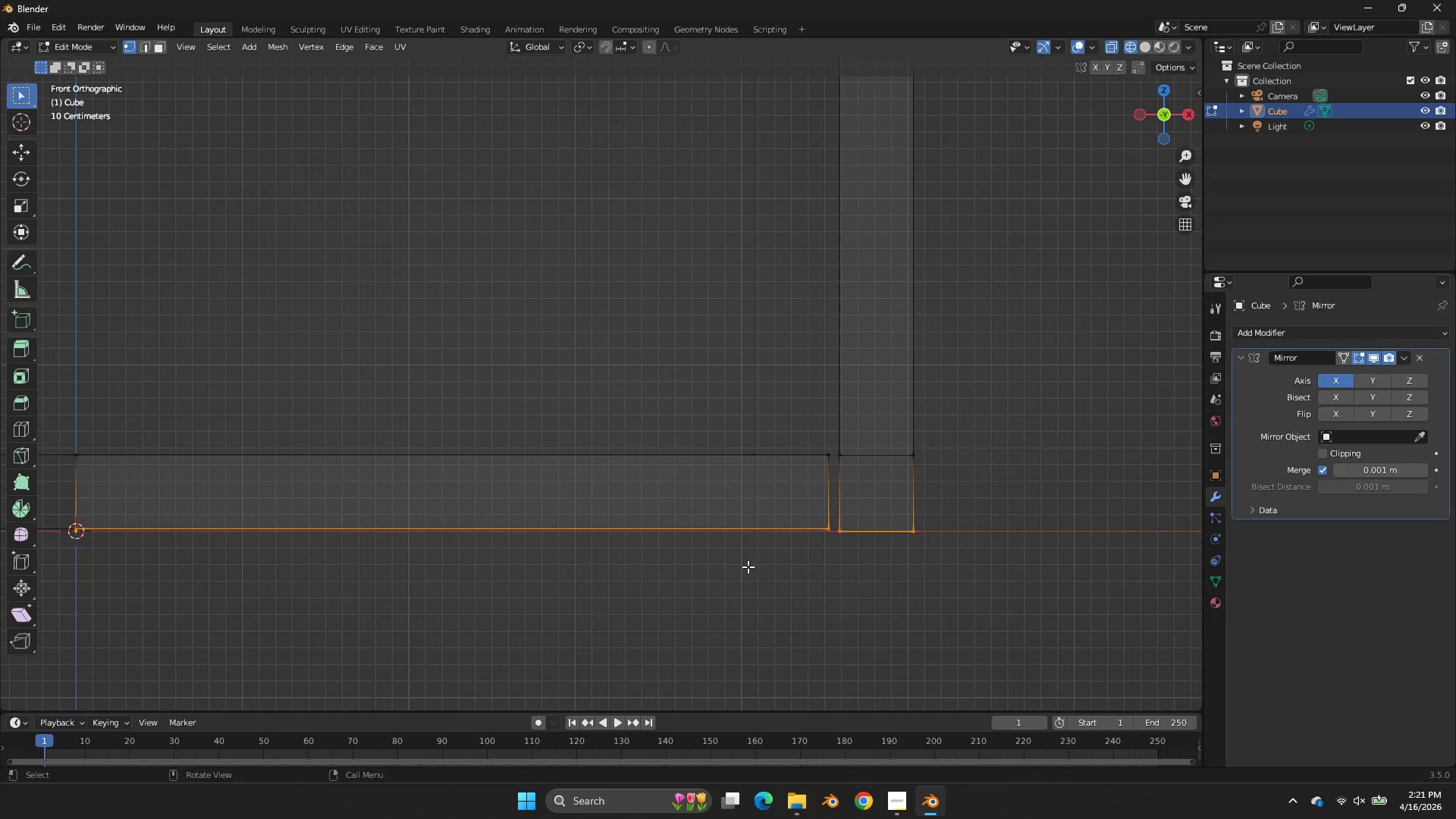 
type(sz0)
 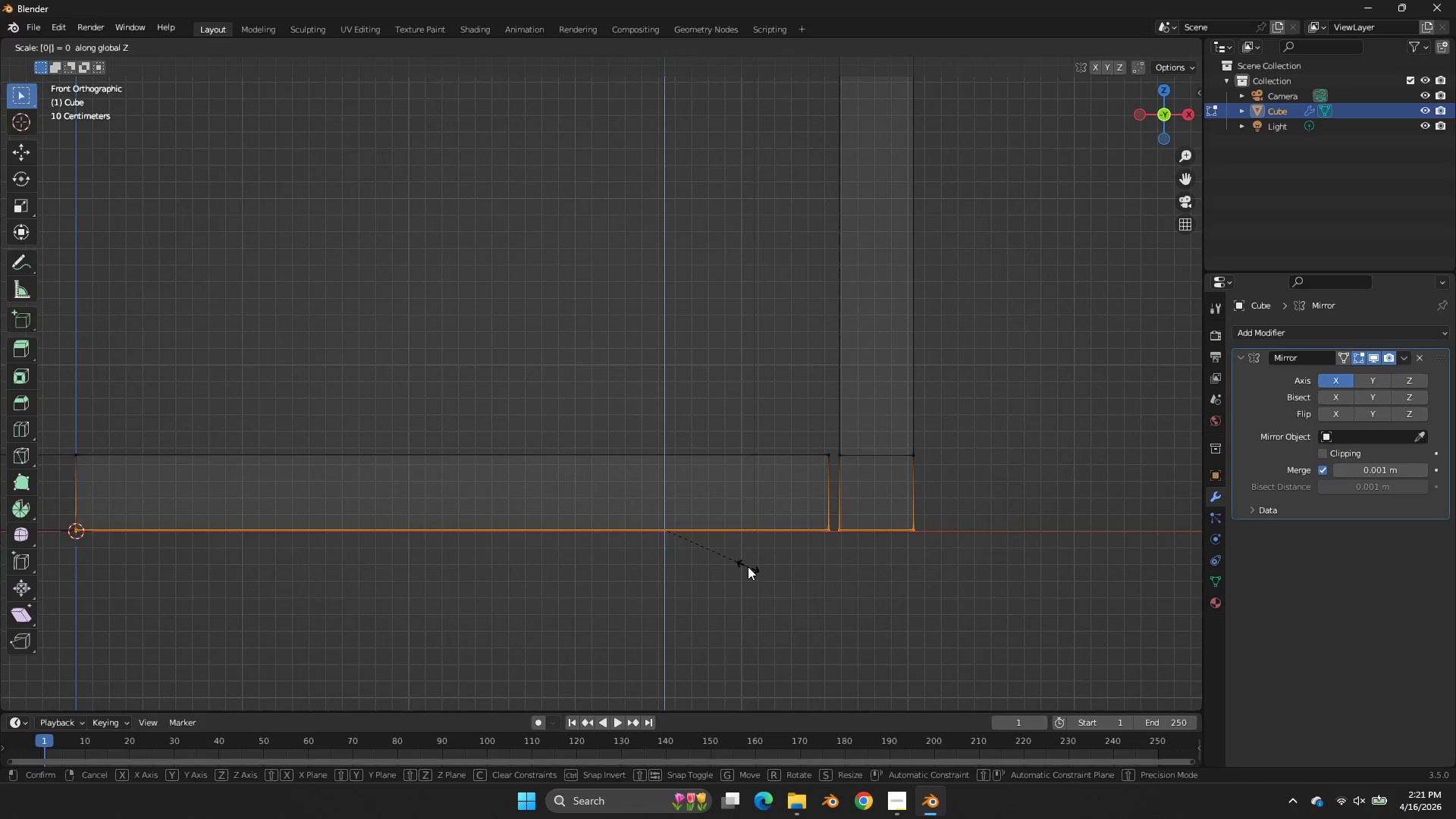 
key(Enter)
 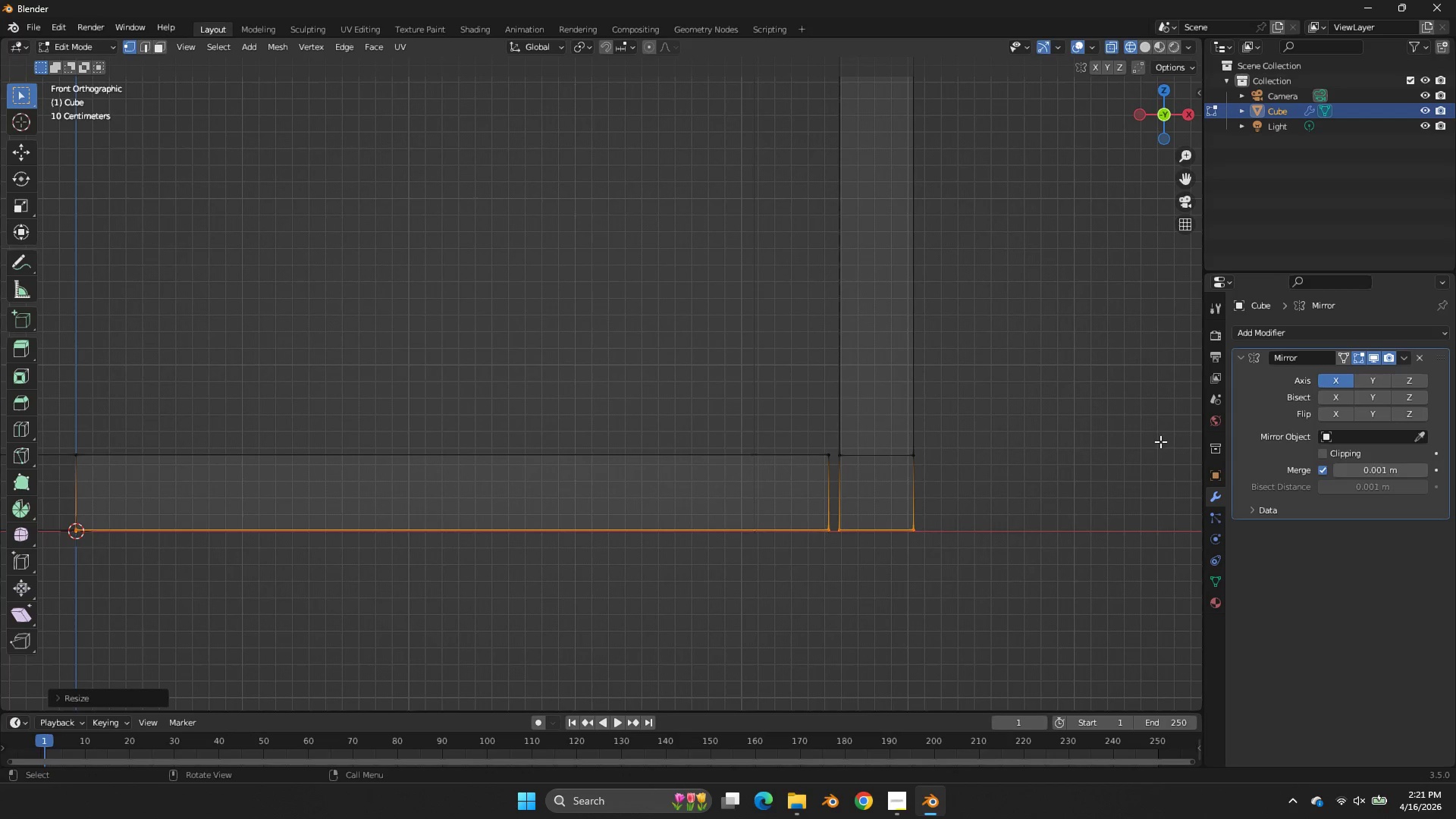 
left_click_drag(start_coordinate=[1037, 400], to_coordinate=[54, 471])
 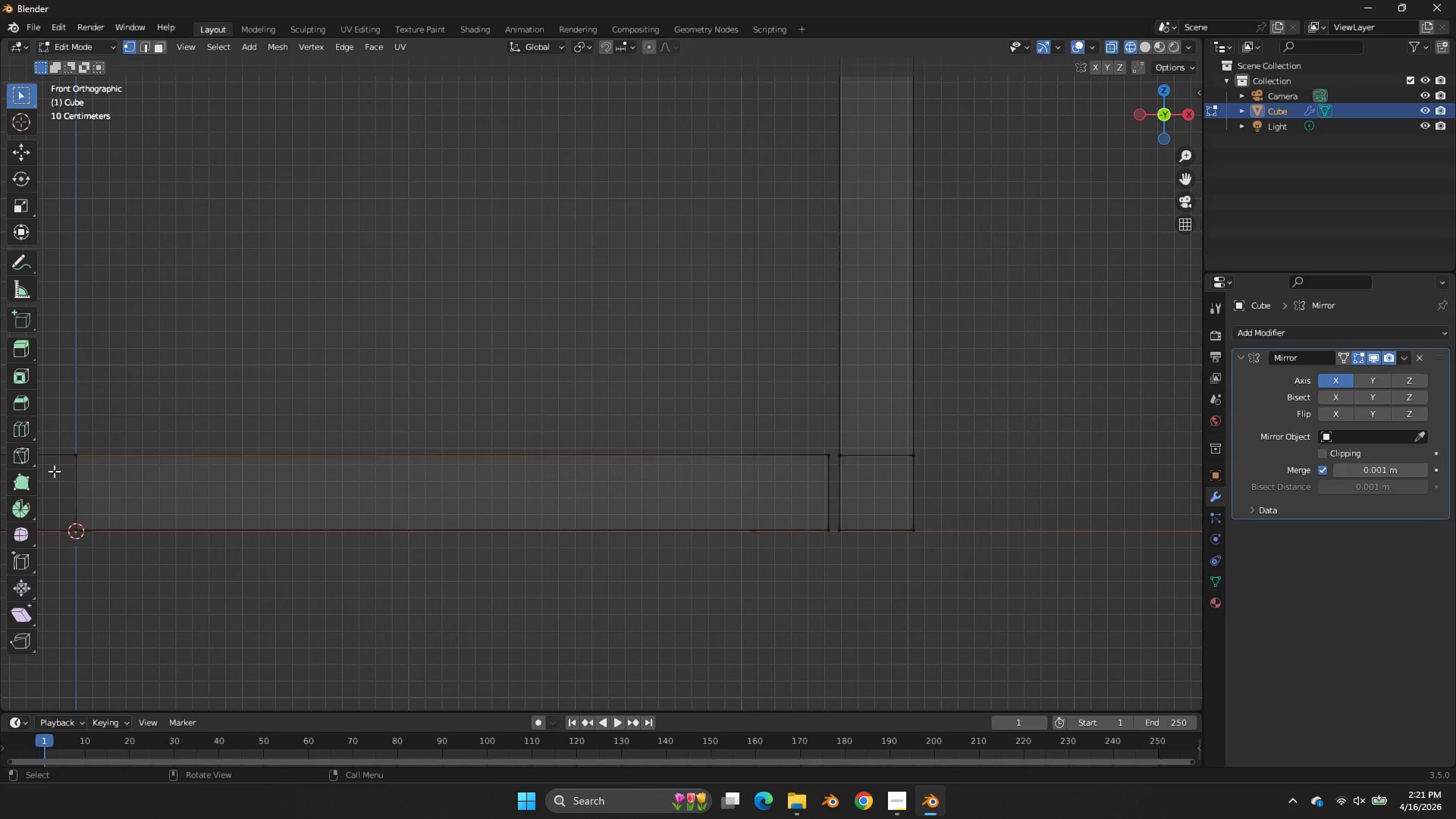 
left_click([54, 471])
 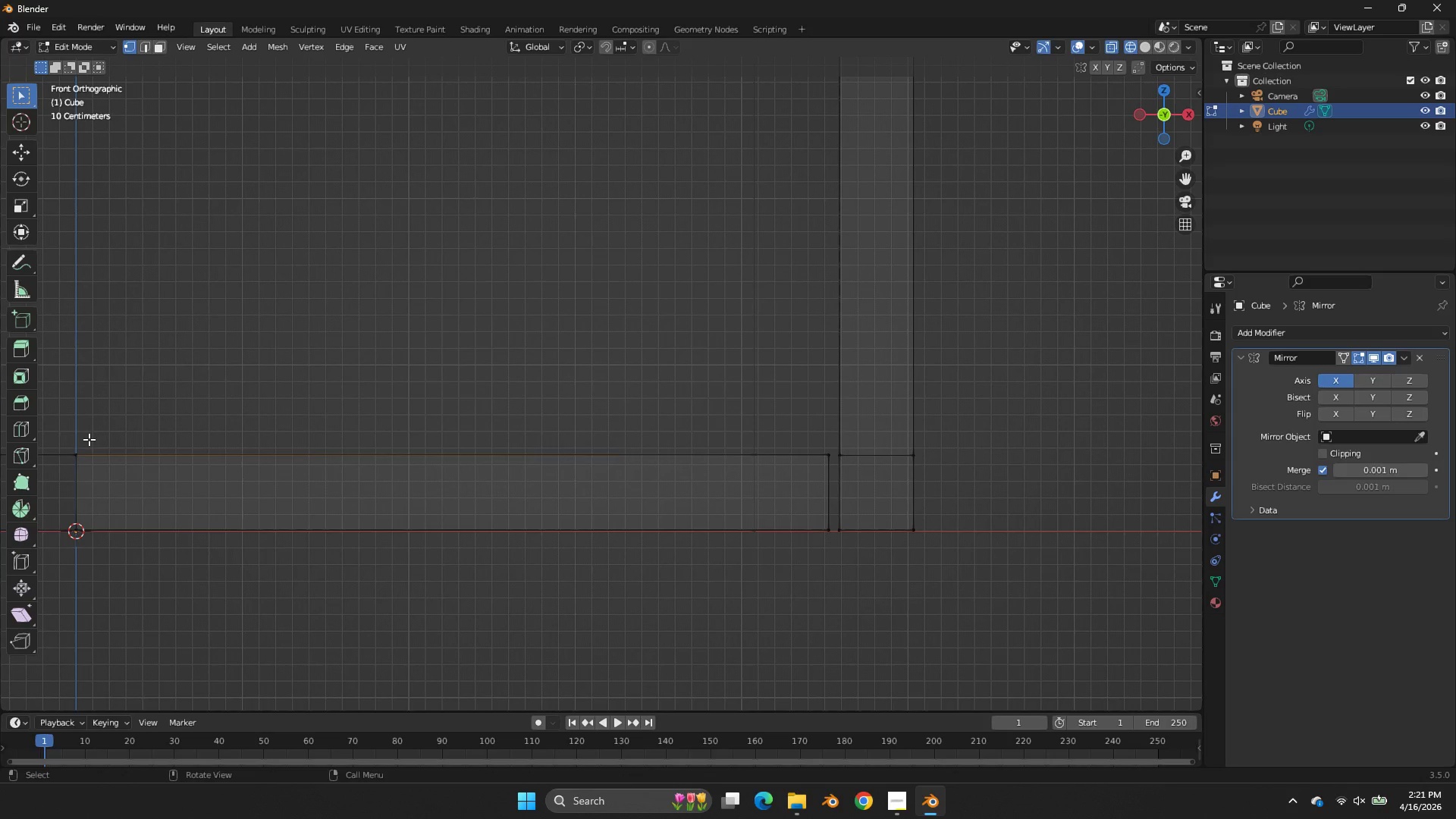 
left_click_drag(start_coordinate=[64, 430], to_coordinate=[1134, 474])
 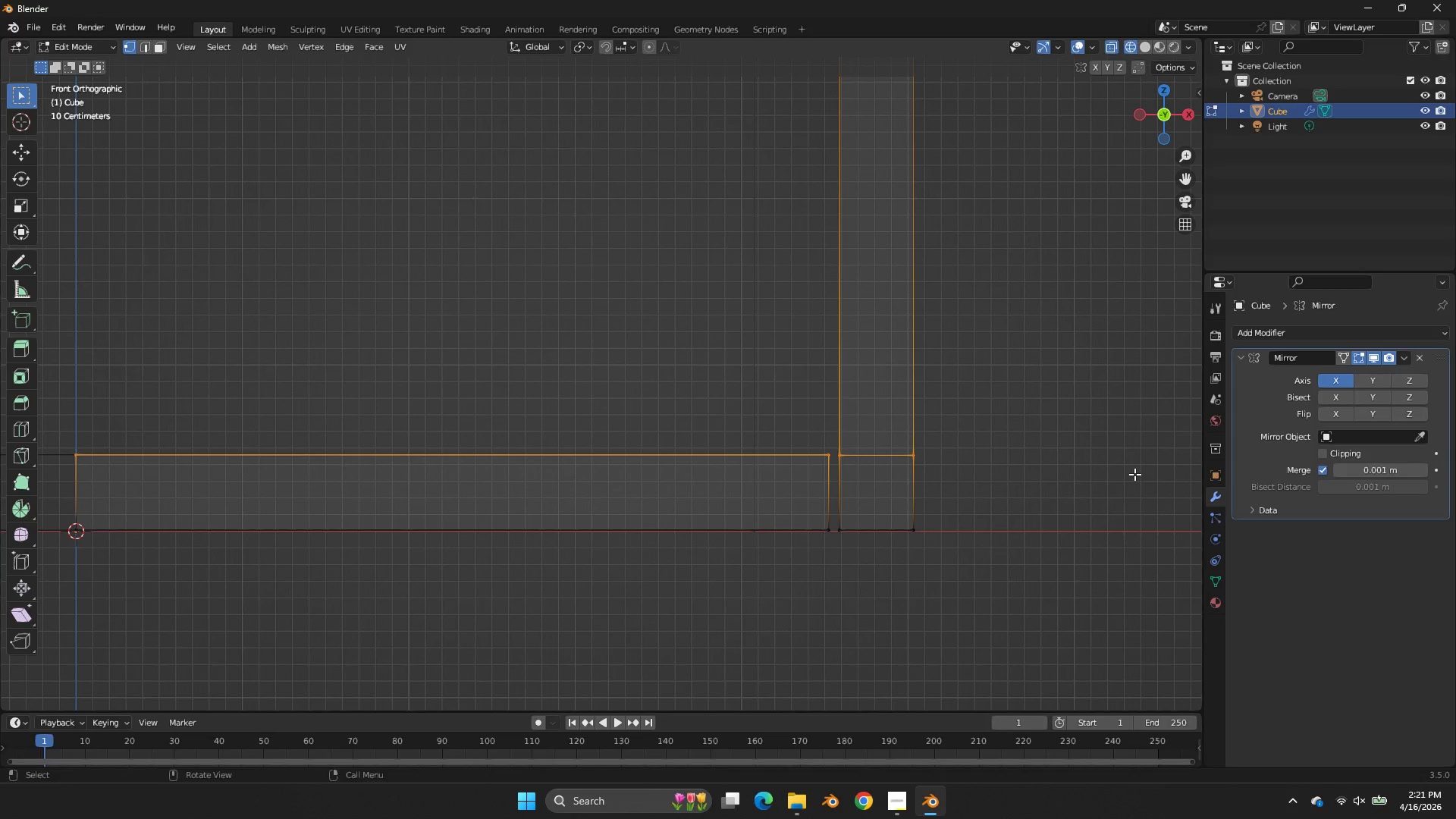 
type(sz0)
 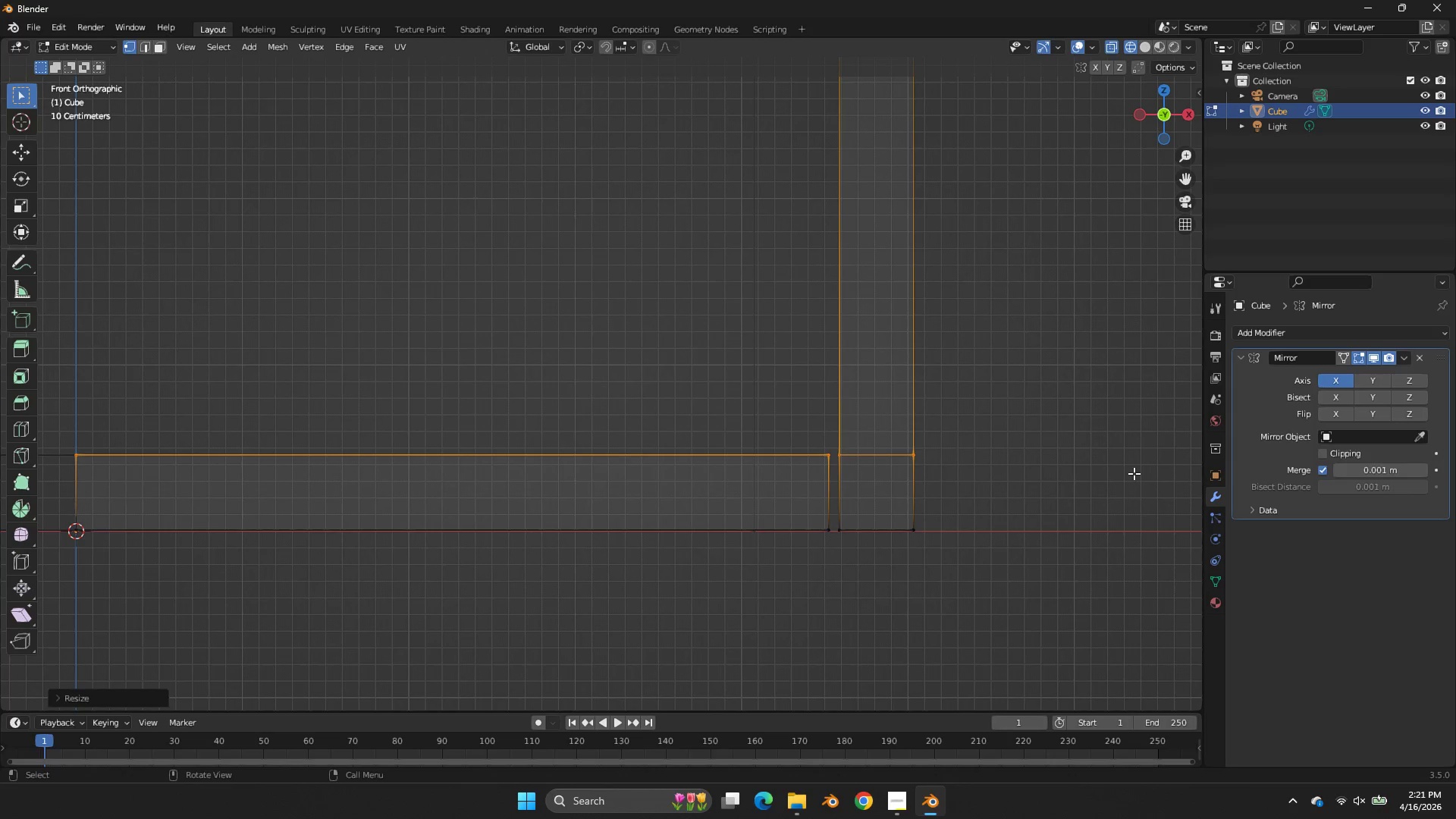 
key(Enter)
 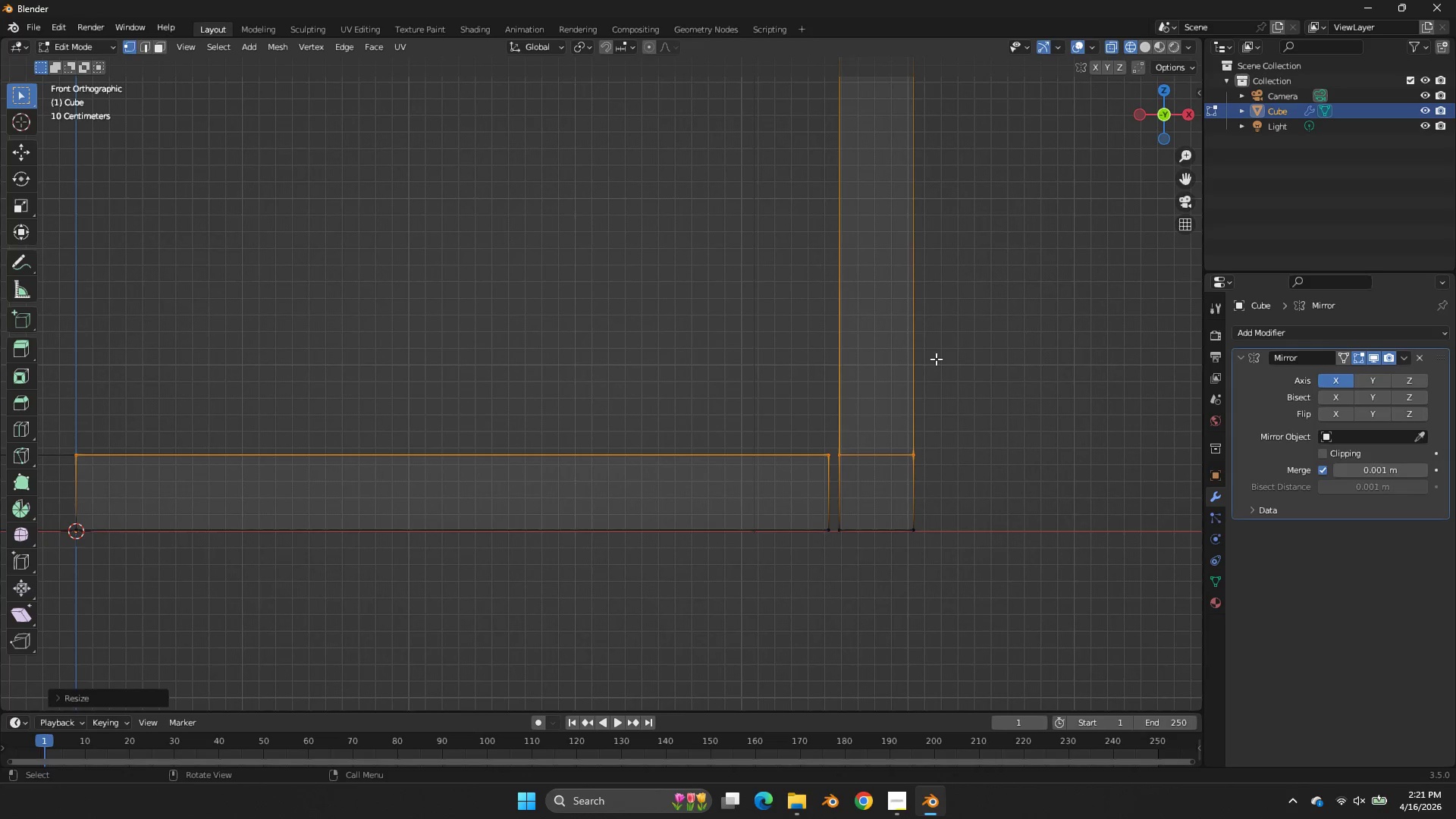 
left_click_drag(start_coordinate=[740, 403], to_coordinate=[858, 605])
 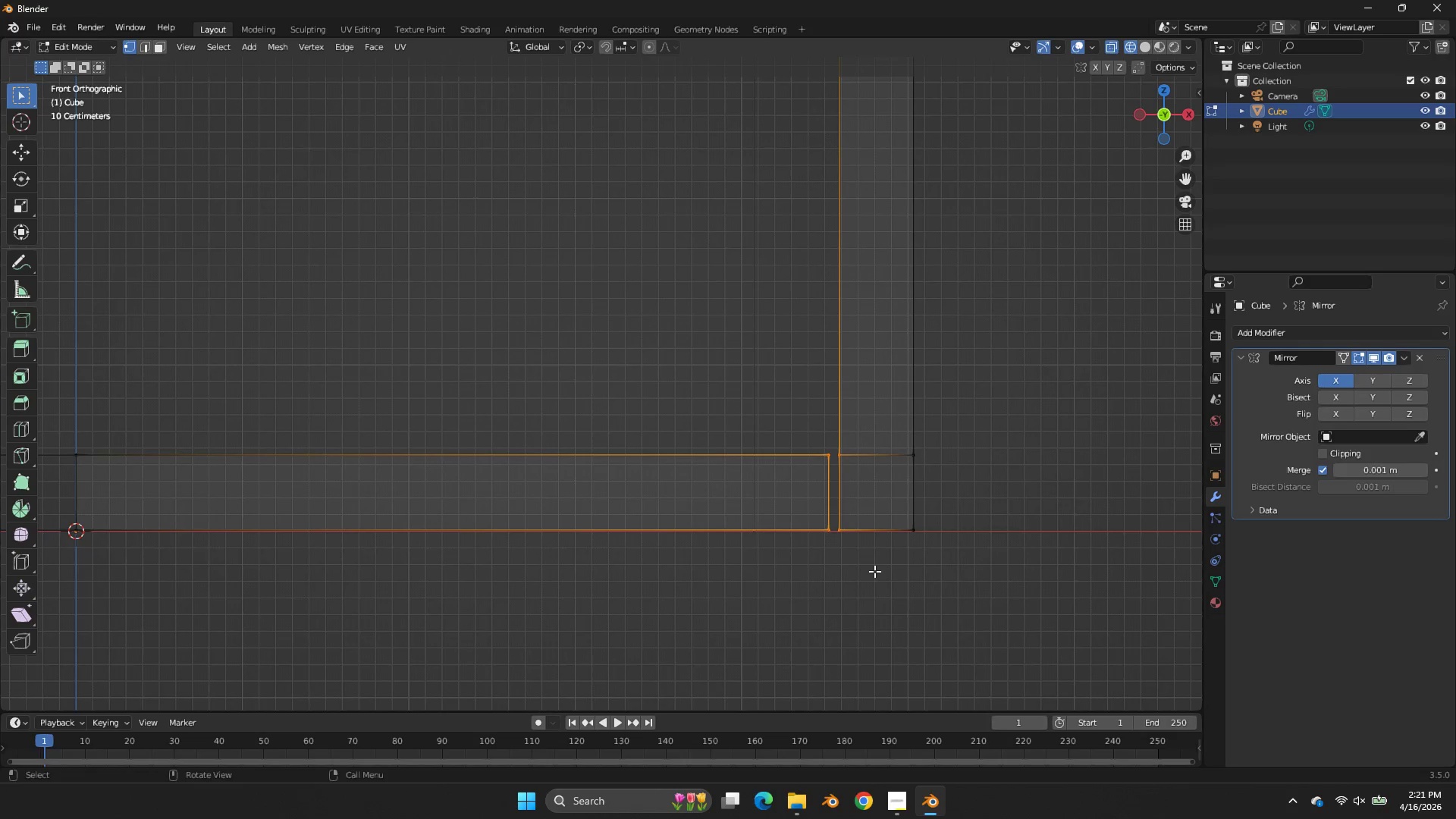 
key(Control+E)
 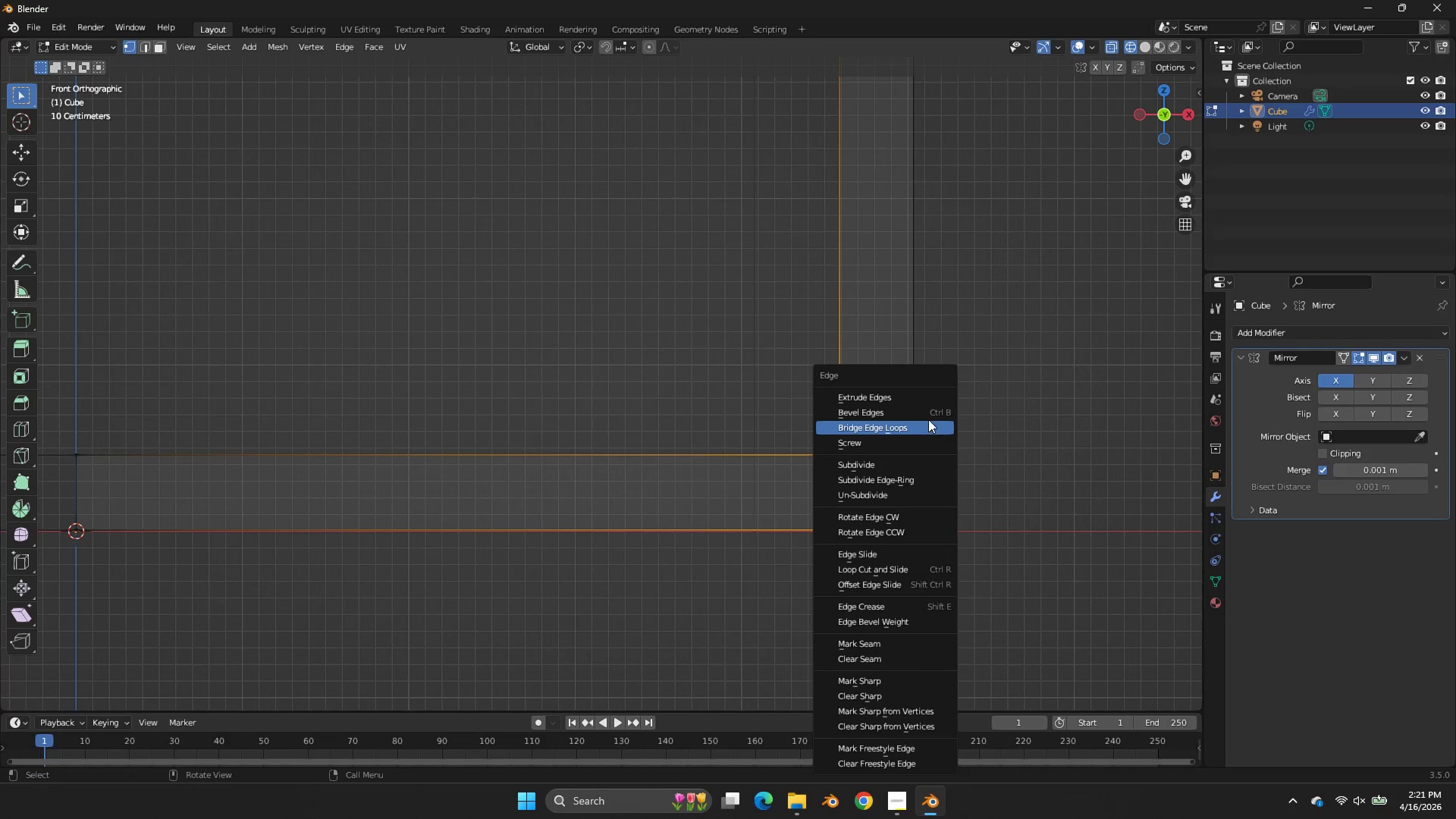 
left_click([928, 422])
 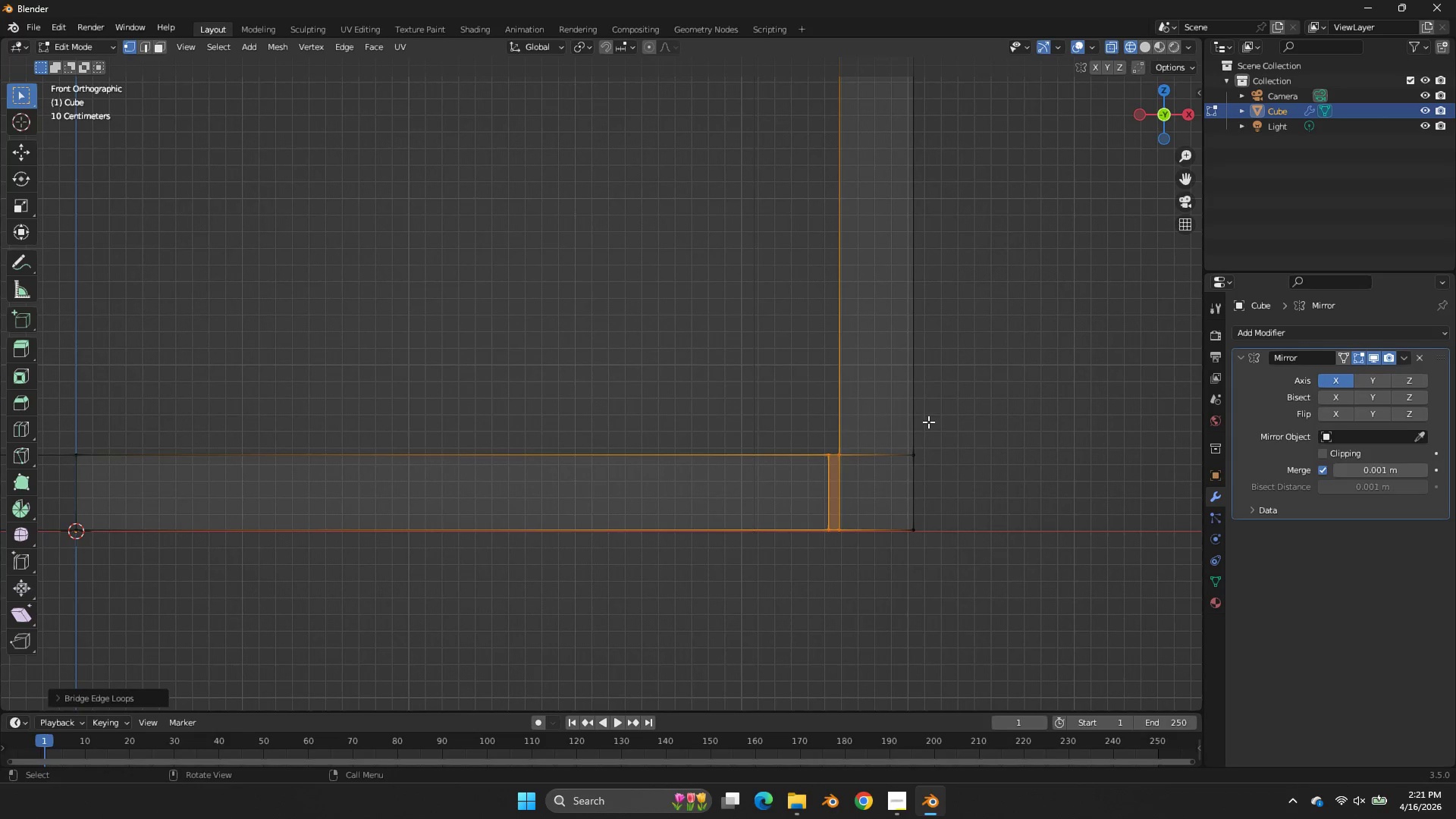 
double_click([928, 422])
 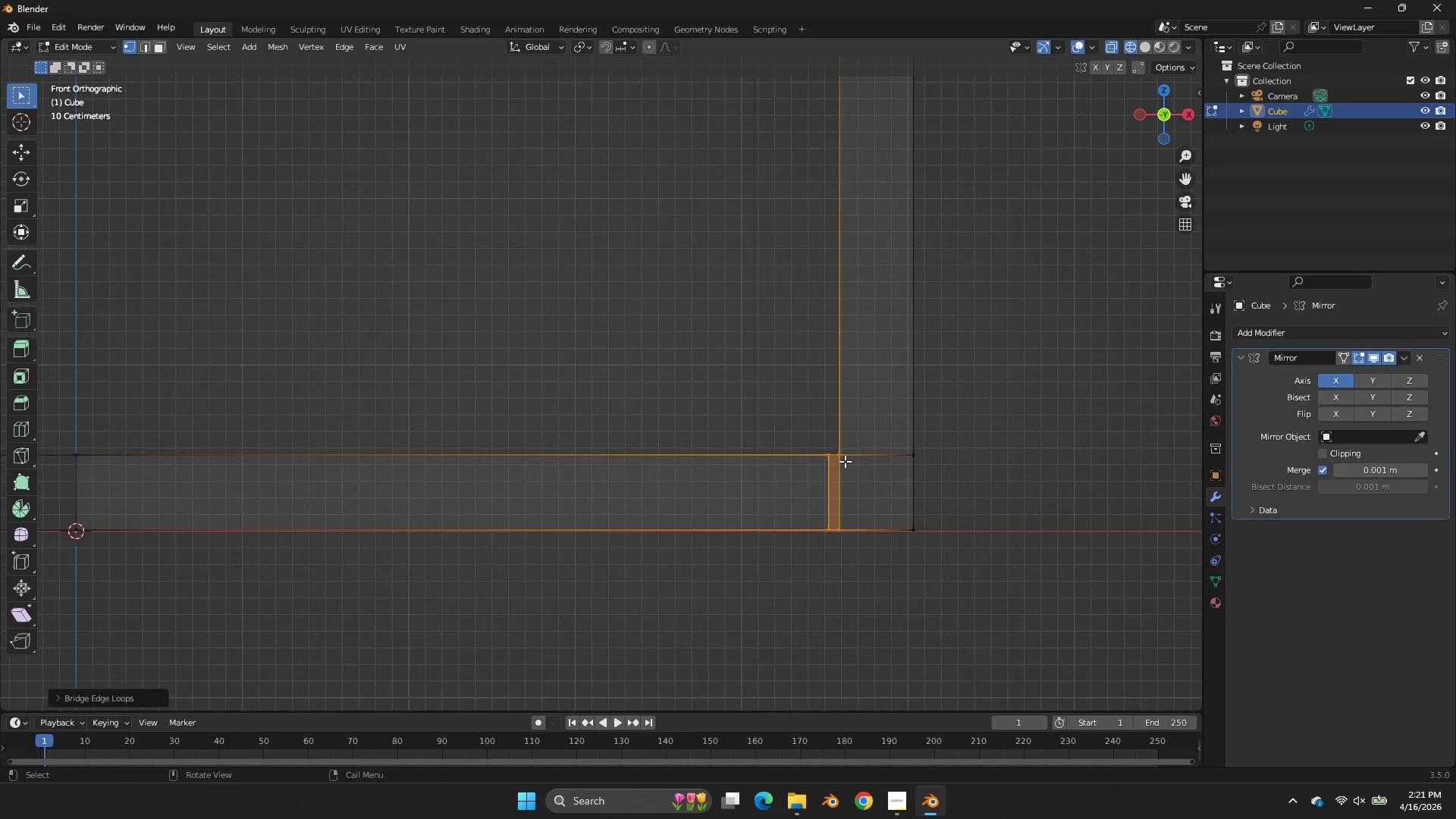 
key(Control+R)
 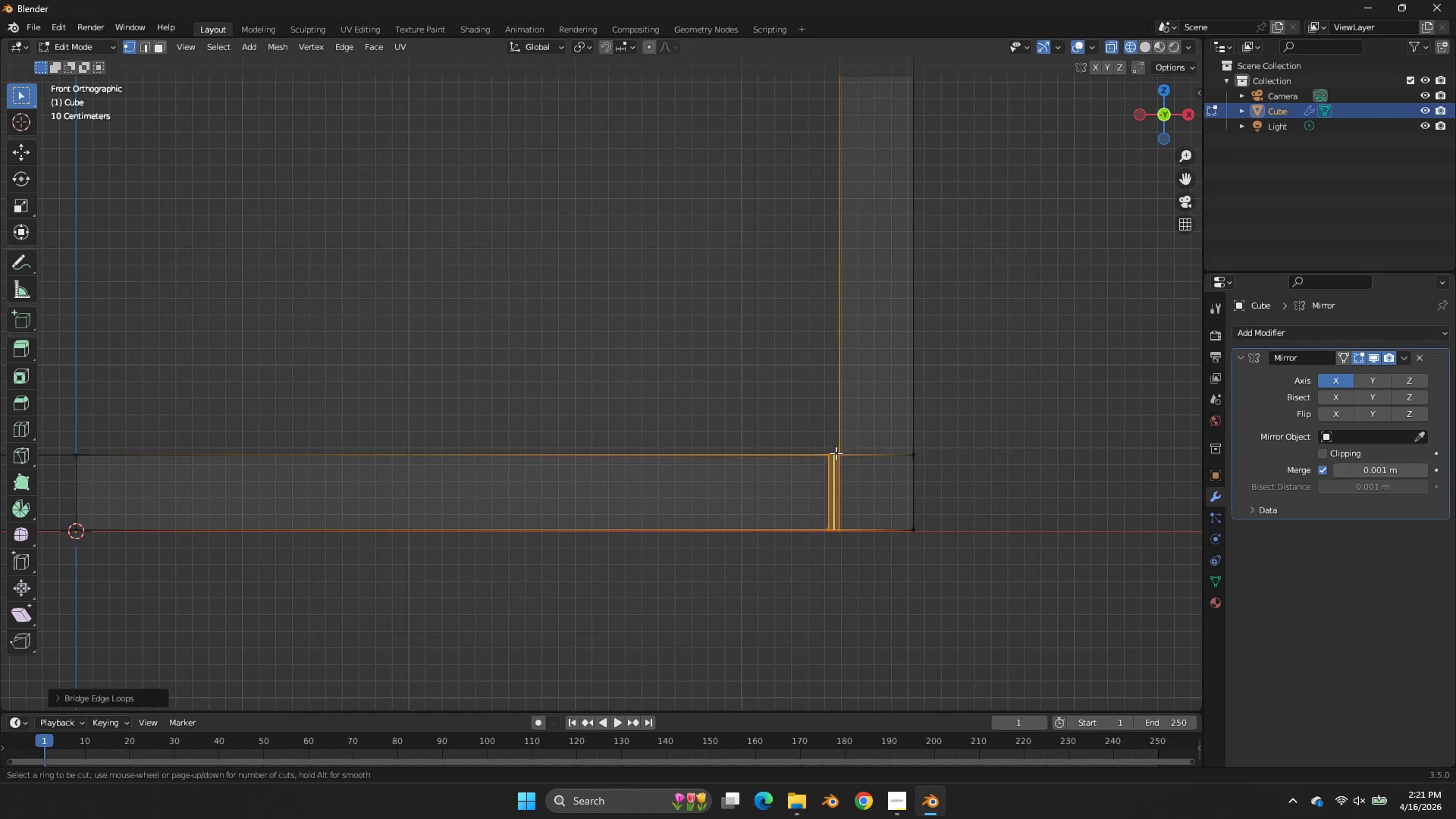 
left_click([836, 453])
 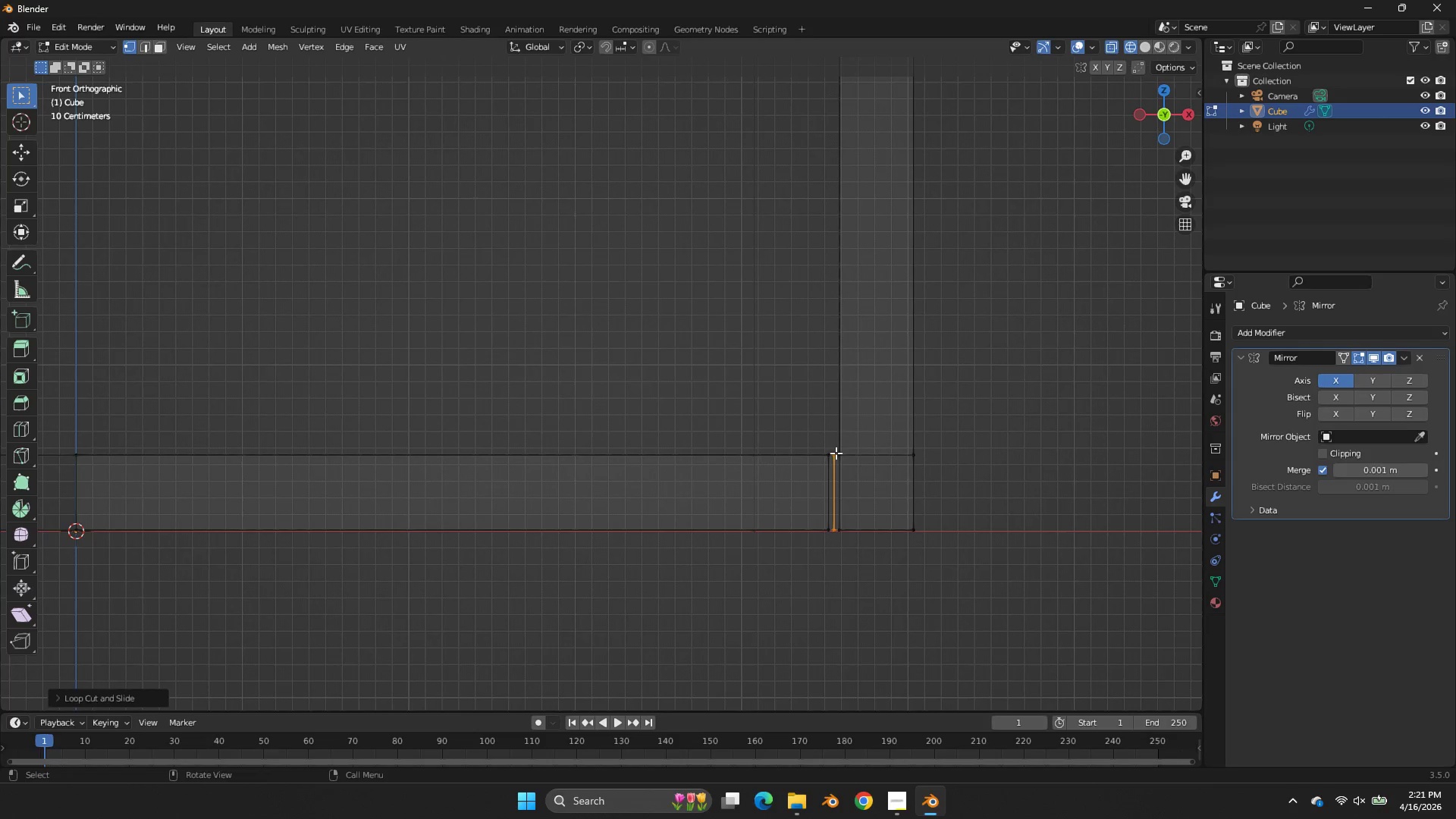 
right_click([836, 453])
 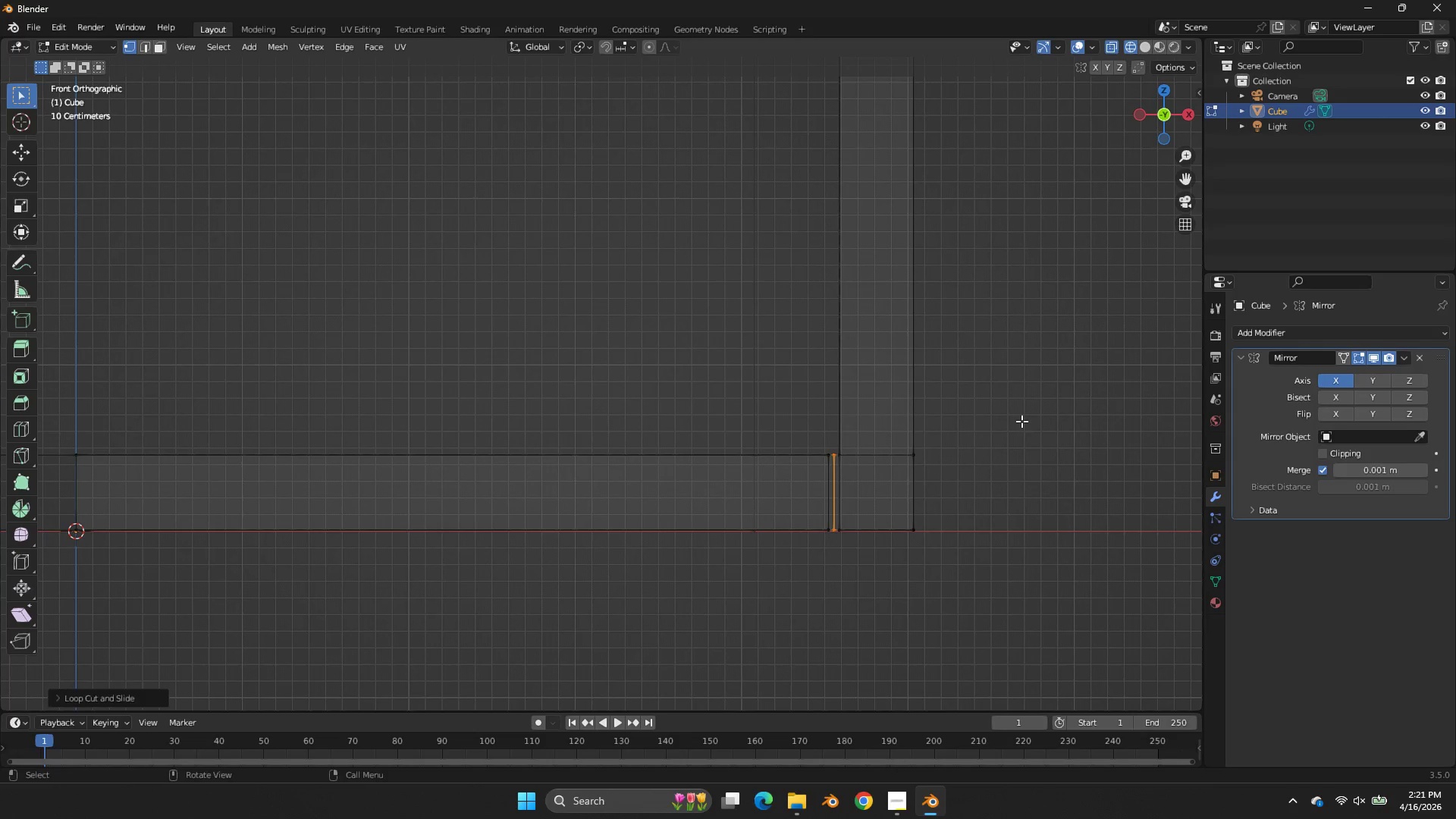 
key(Control+Z)
 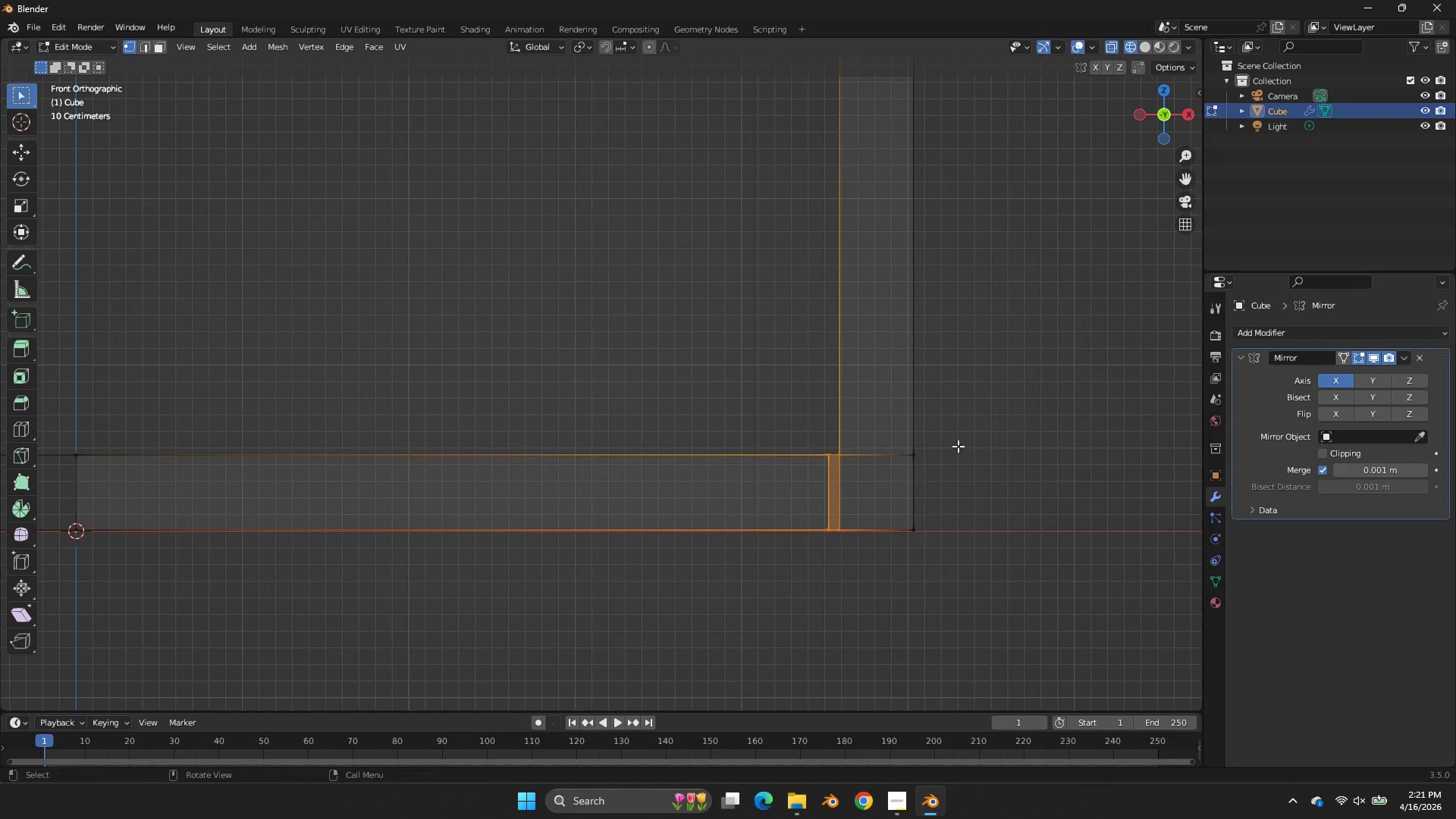 
key(Control+ControlLeft)
 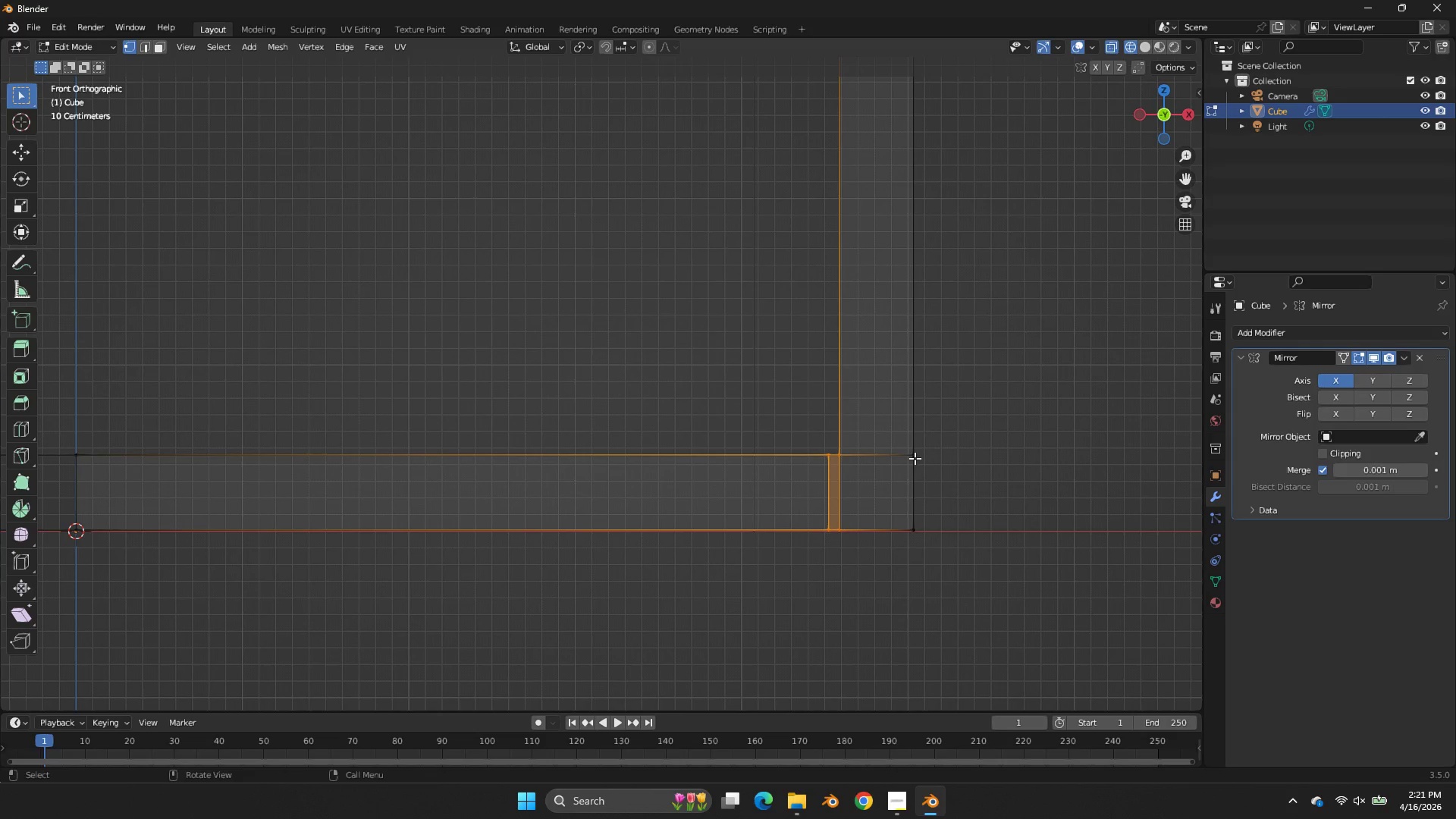 
key(Control+Z)
 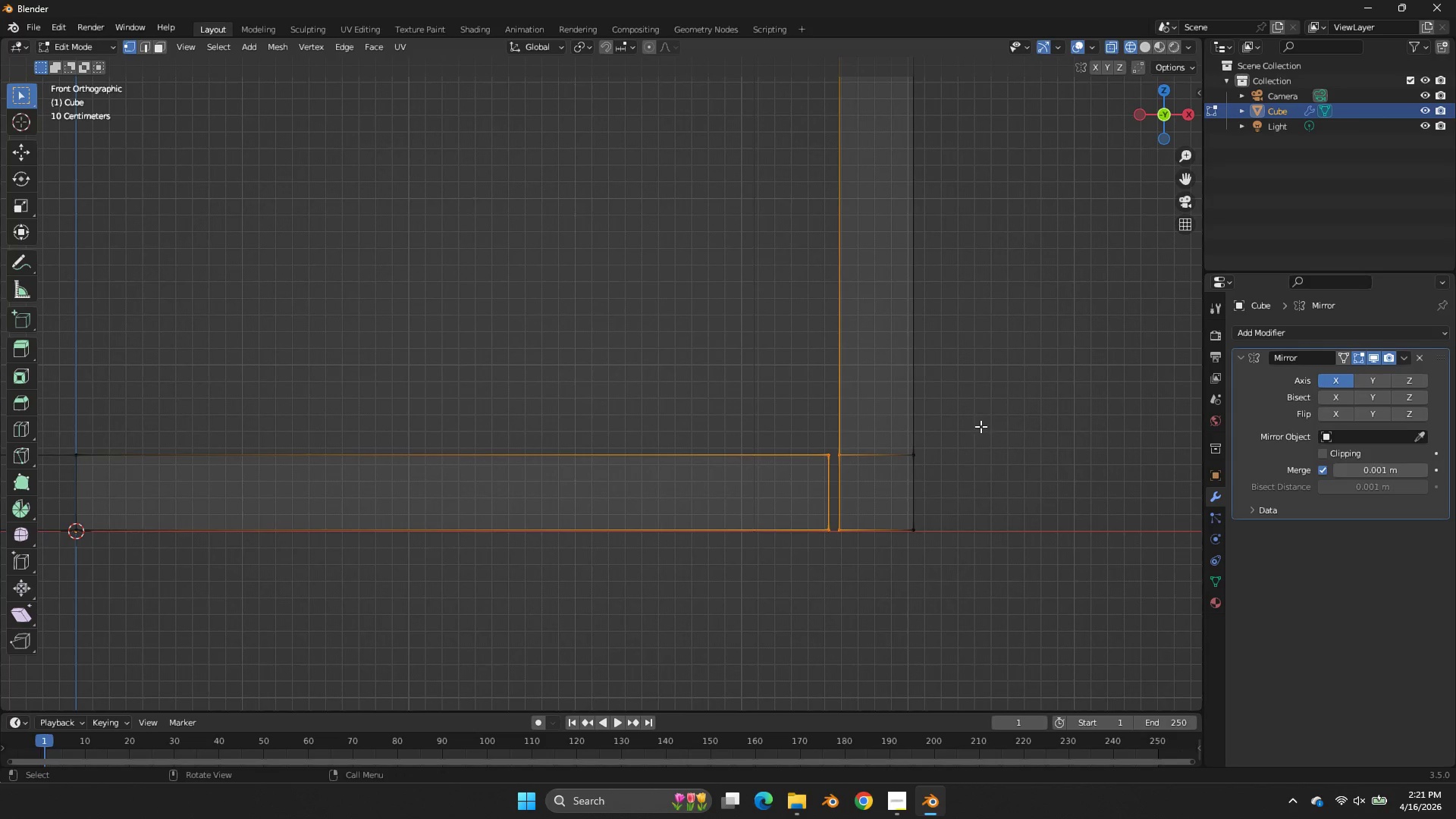 
left_click([922, 519])
 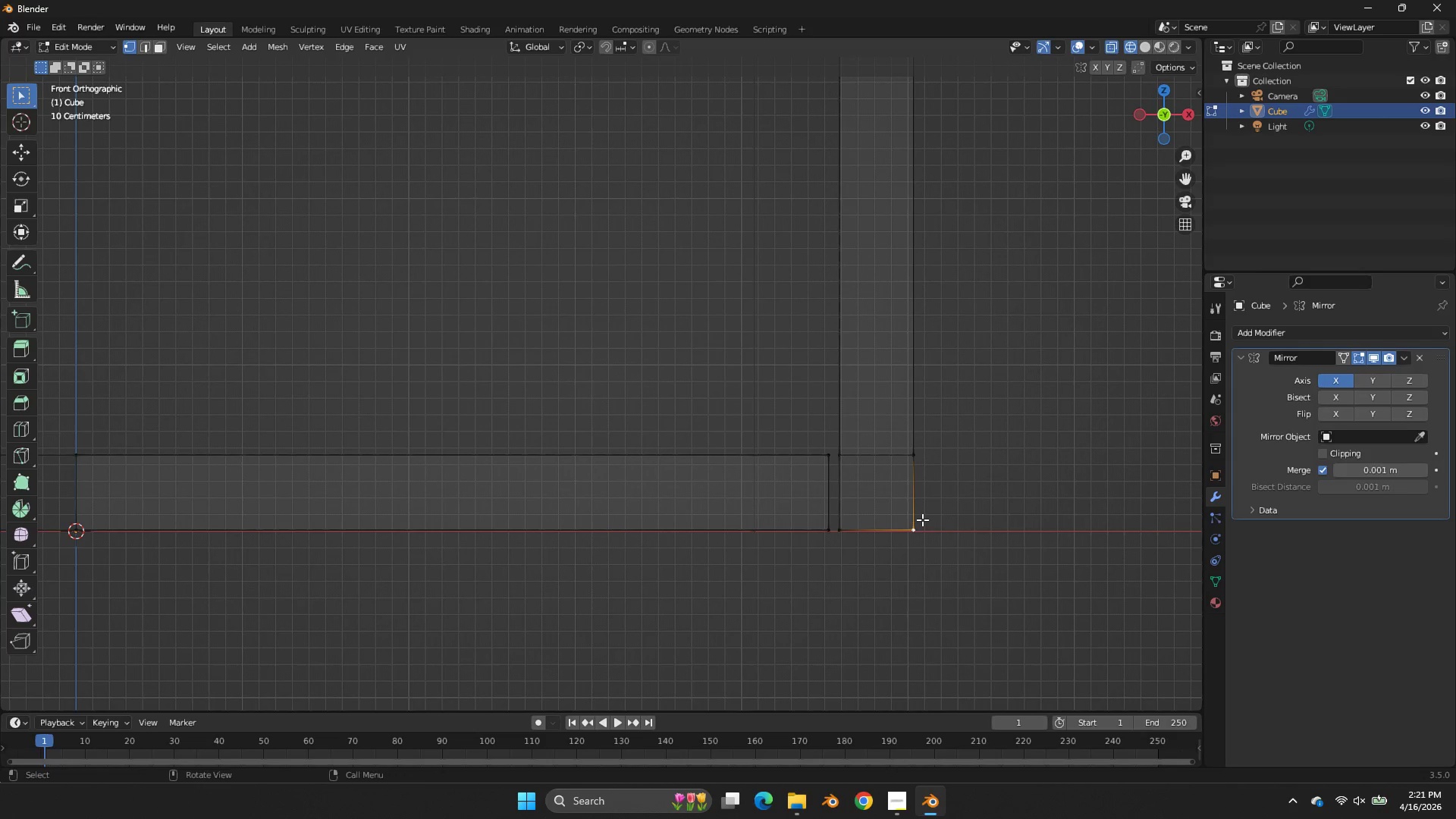 
key(L)
 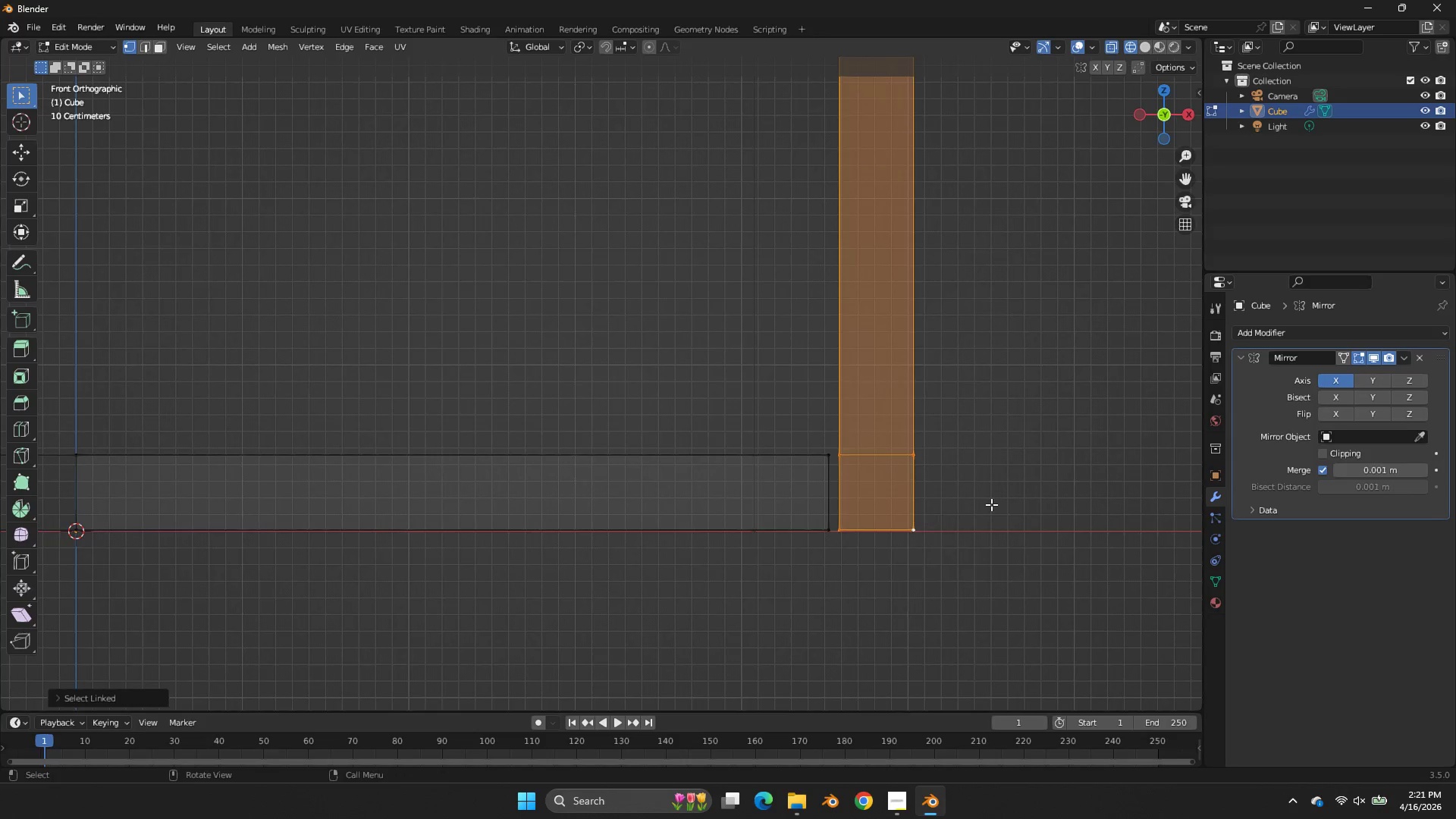 
scroll: coordinate [1021, 492], scroll_direction: up, amount: 4.0
 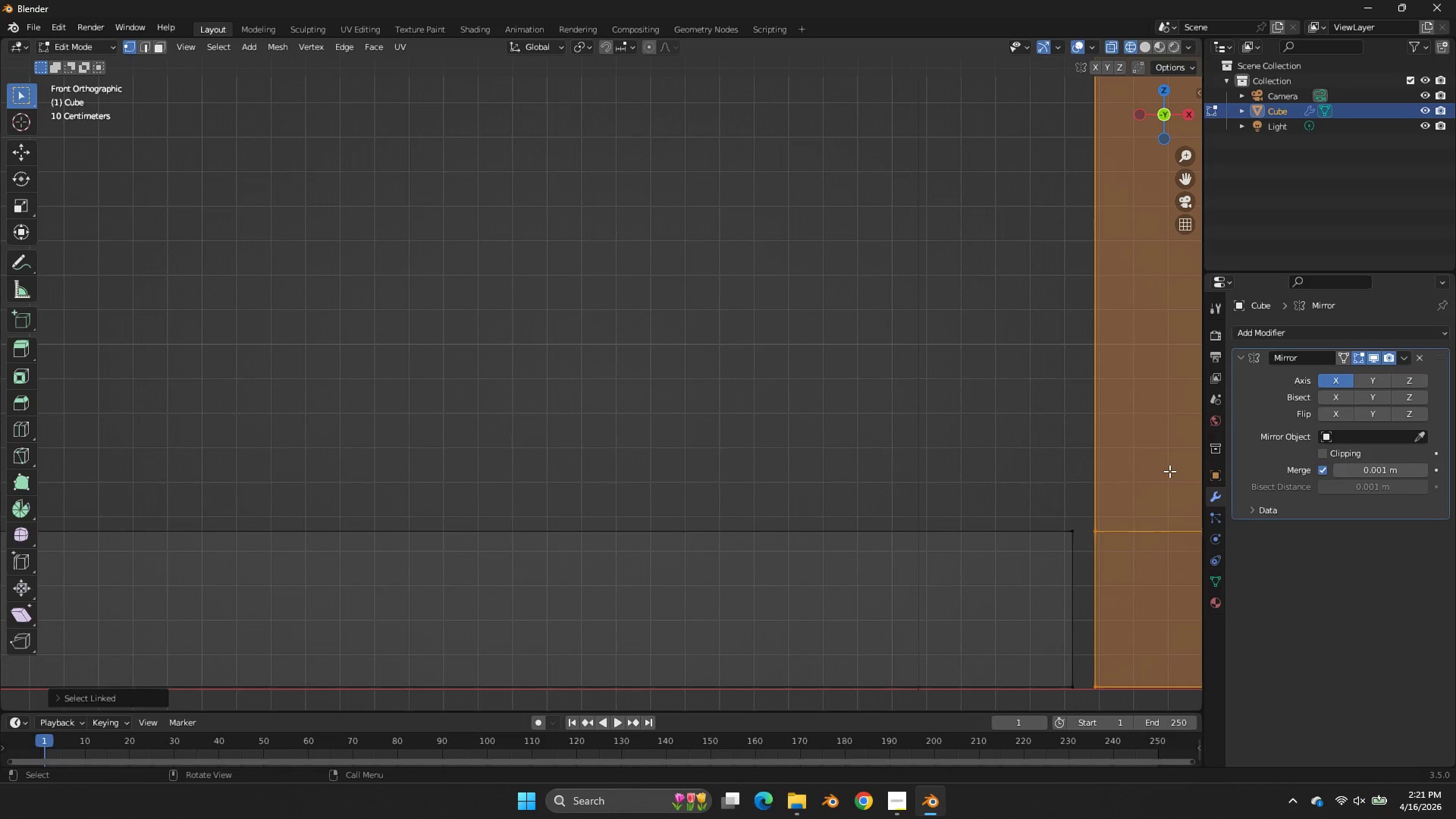 
scroll: coordinate [1169, 471], scroll_direction: down, amount: 1.0
 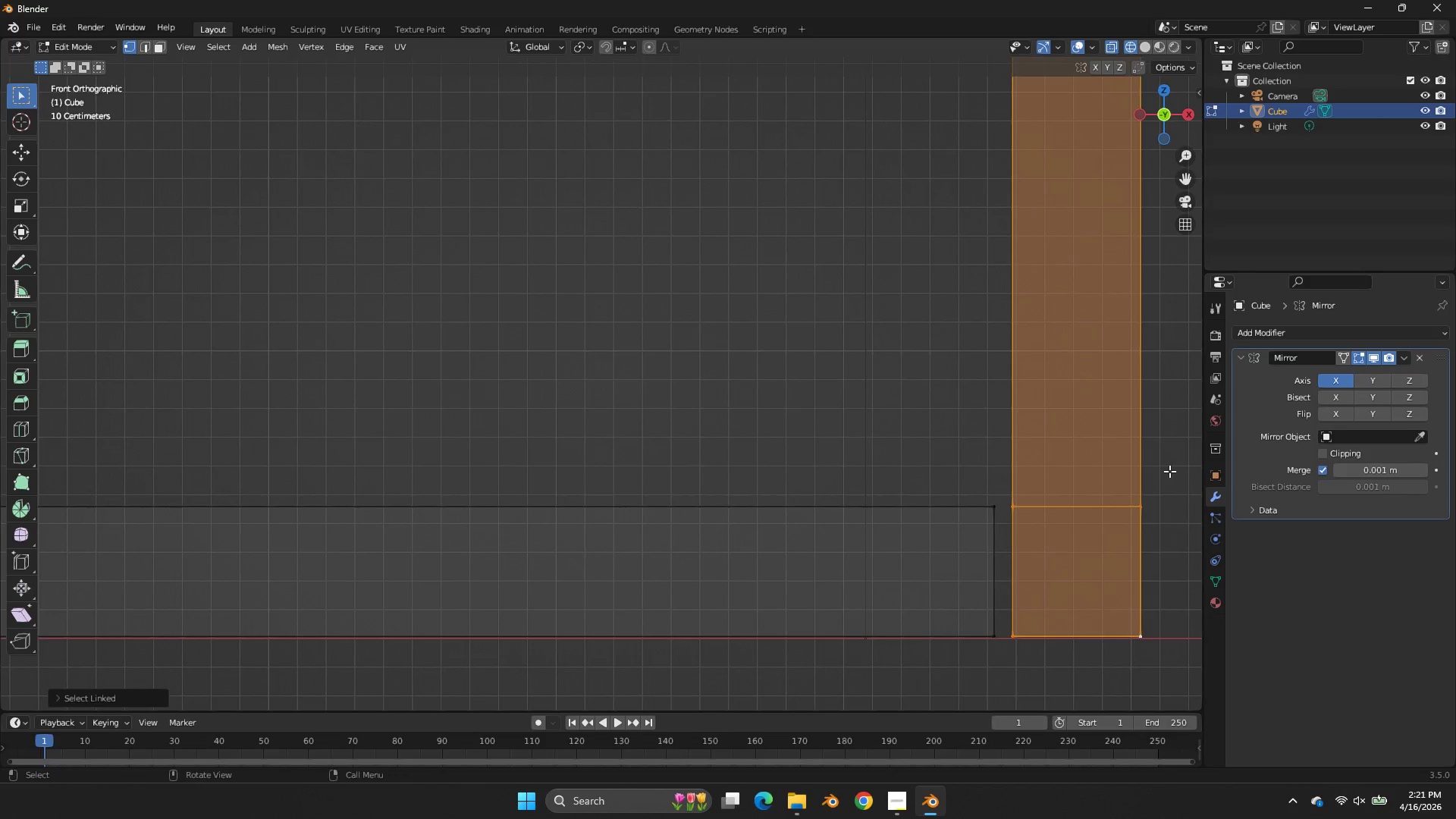 
type(gx)
 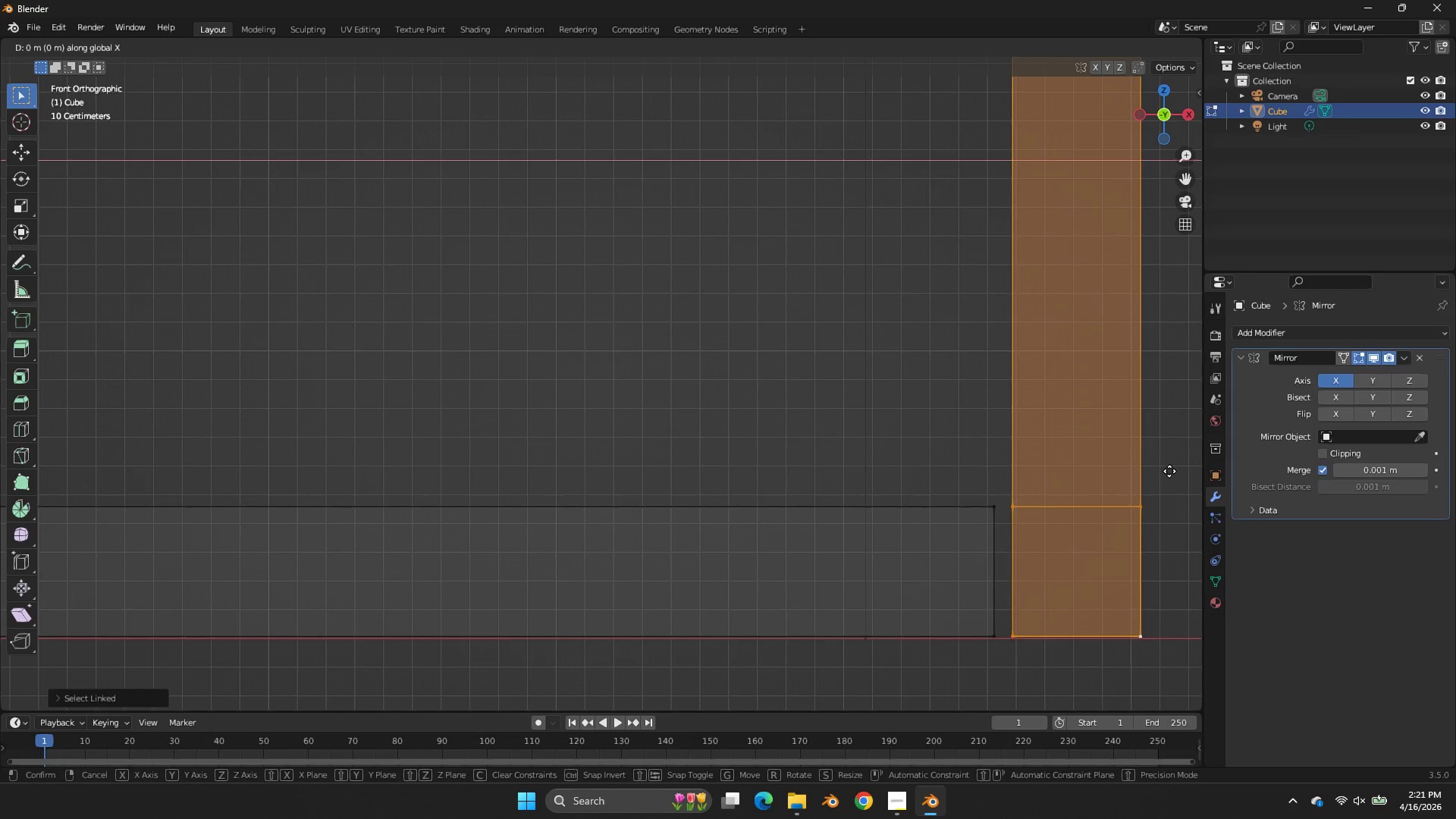 
hold_key(key=ShiftLeft, duration=2.3)
double_click([1022, 470])
 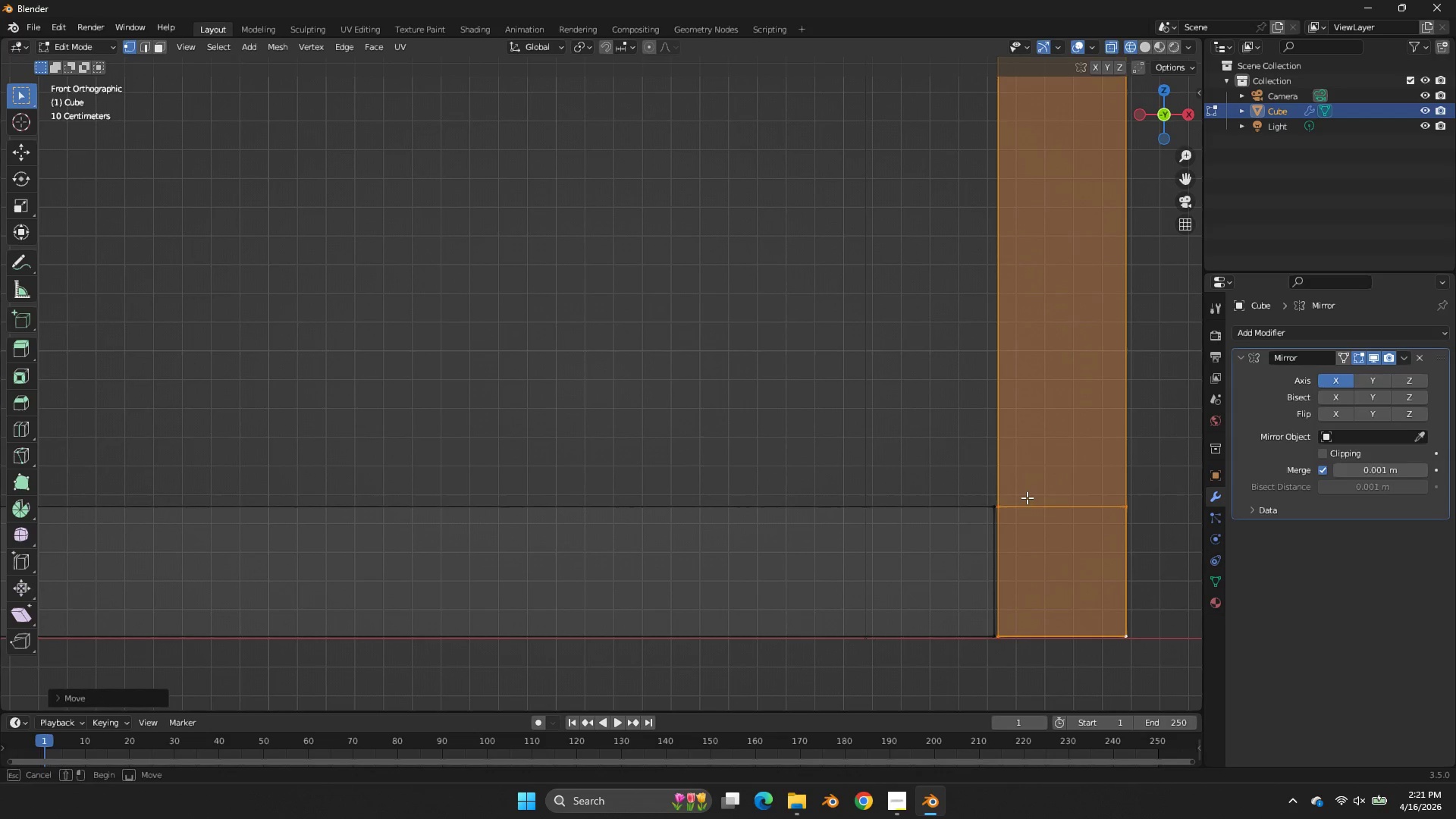 
left_click_drag(start_coordinate=[1025, 489], to_coordinate=[917, 677])
 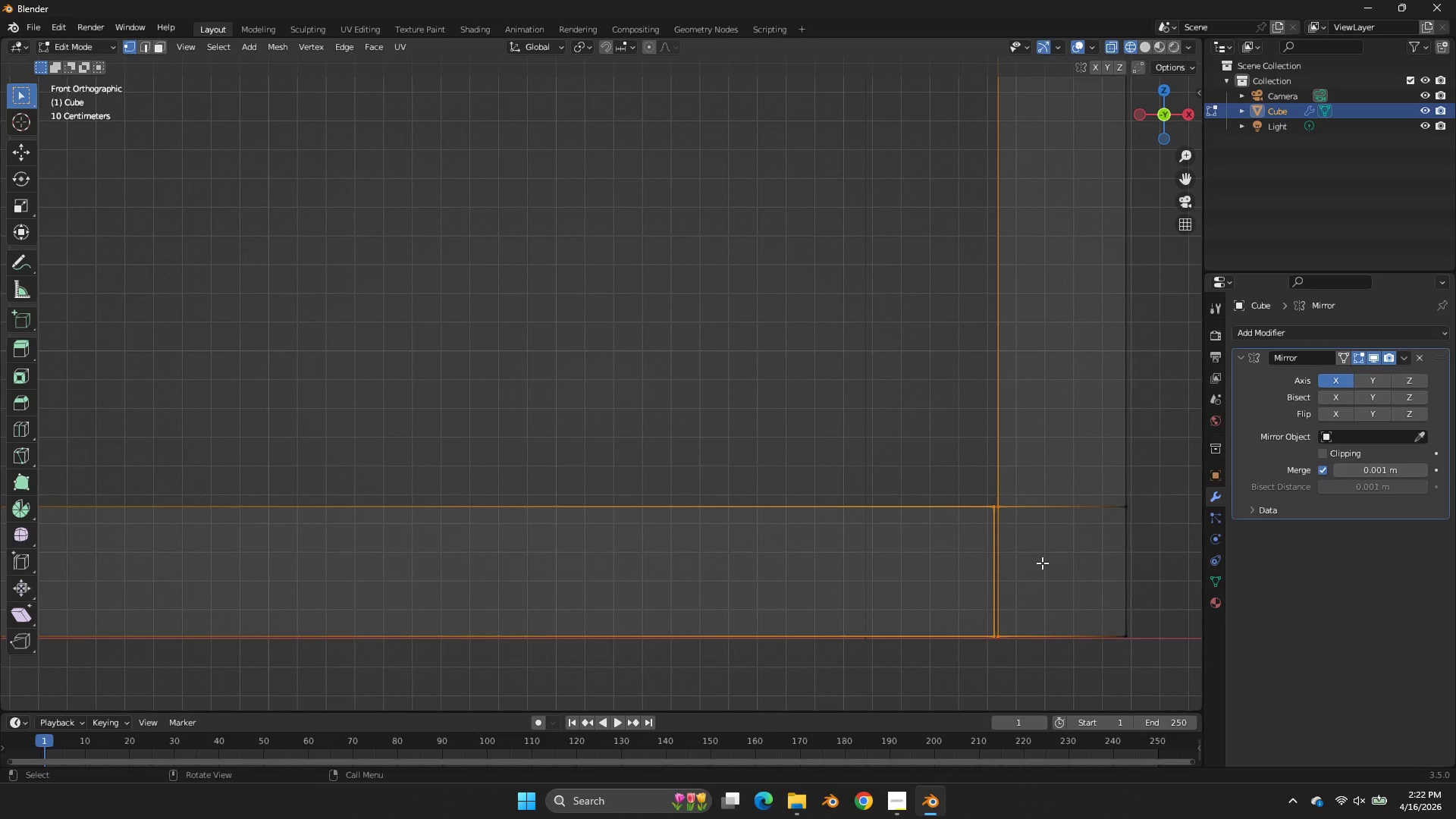 
key(Control+E)
 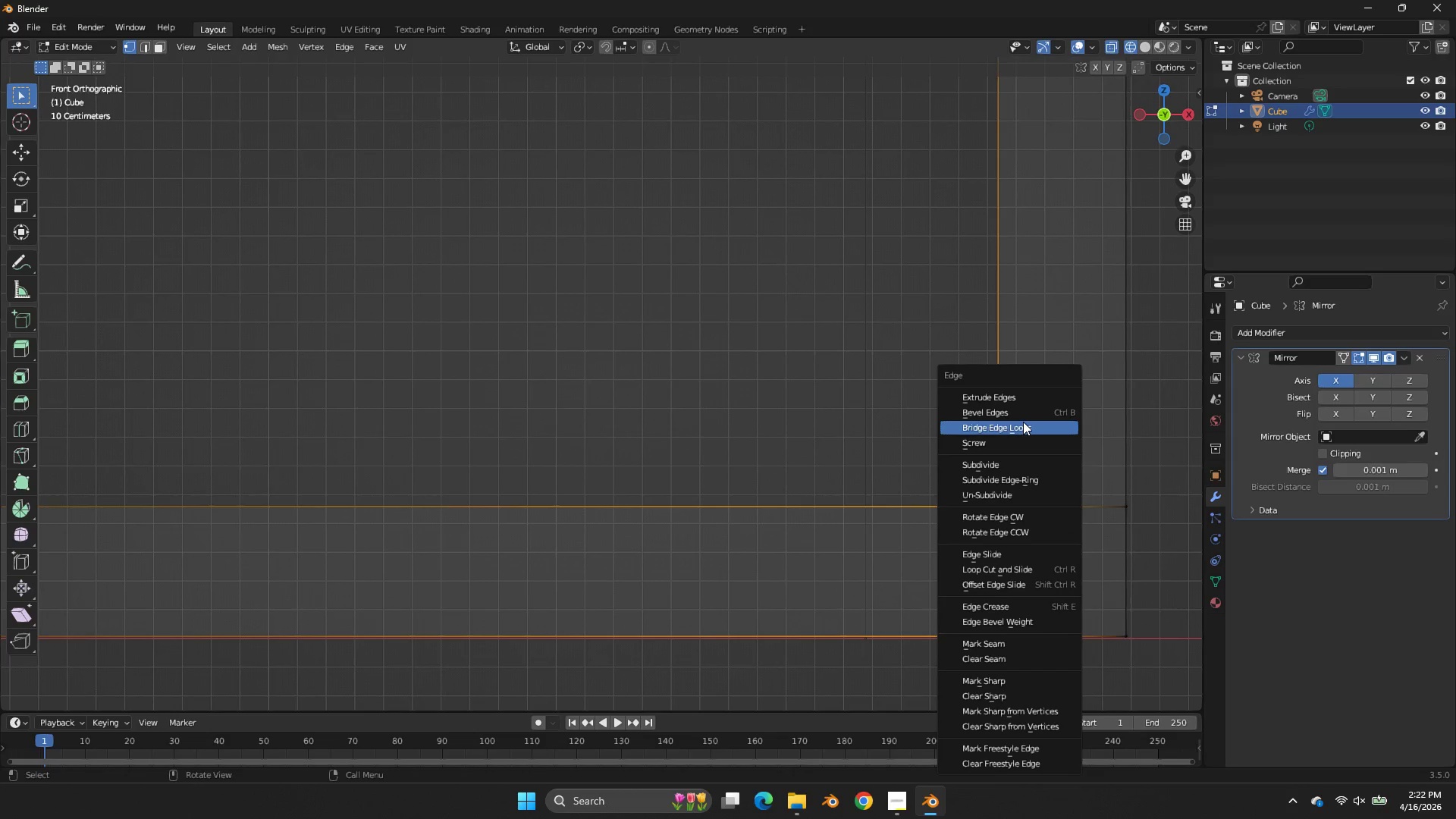 
double_click([1023, 422])
 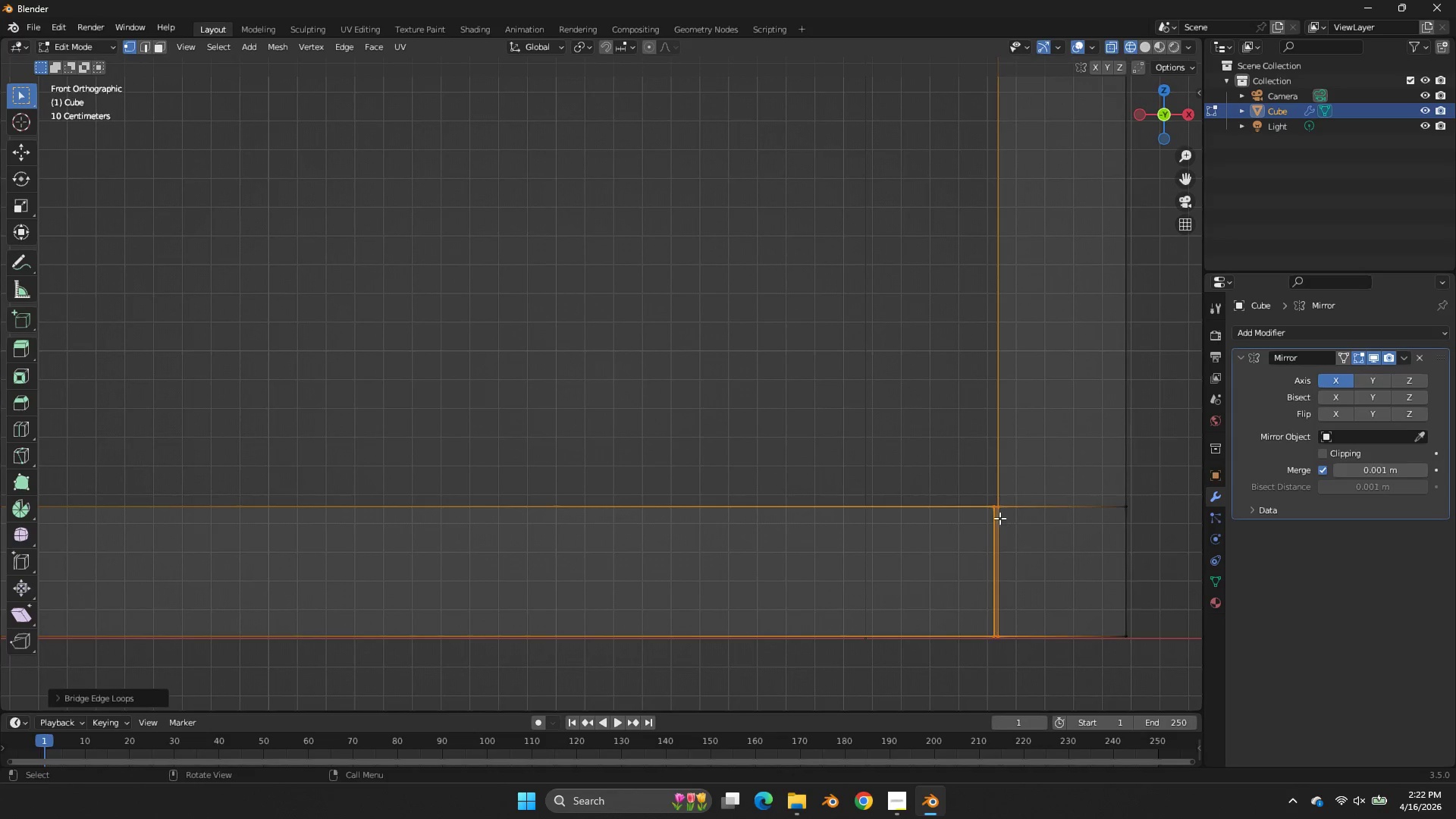 
key(Control+R)
 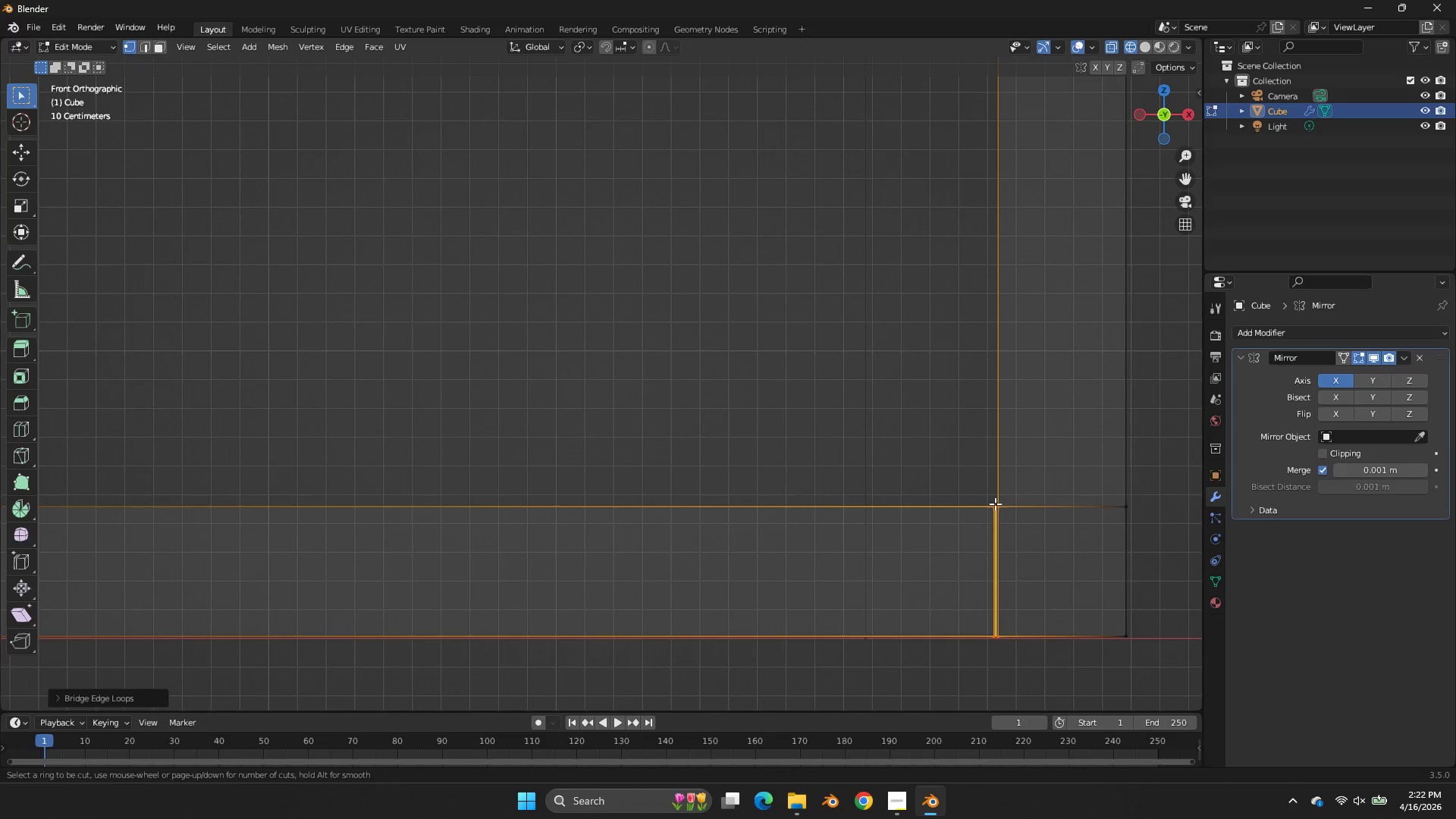 
left_click([995, 504])
 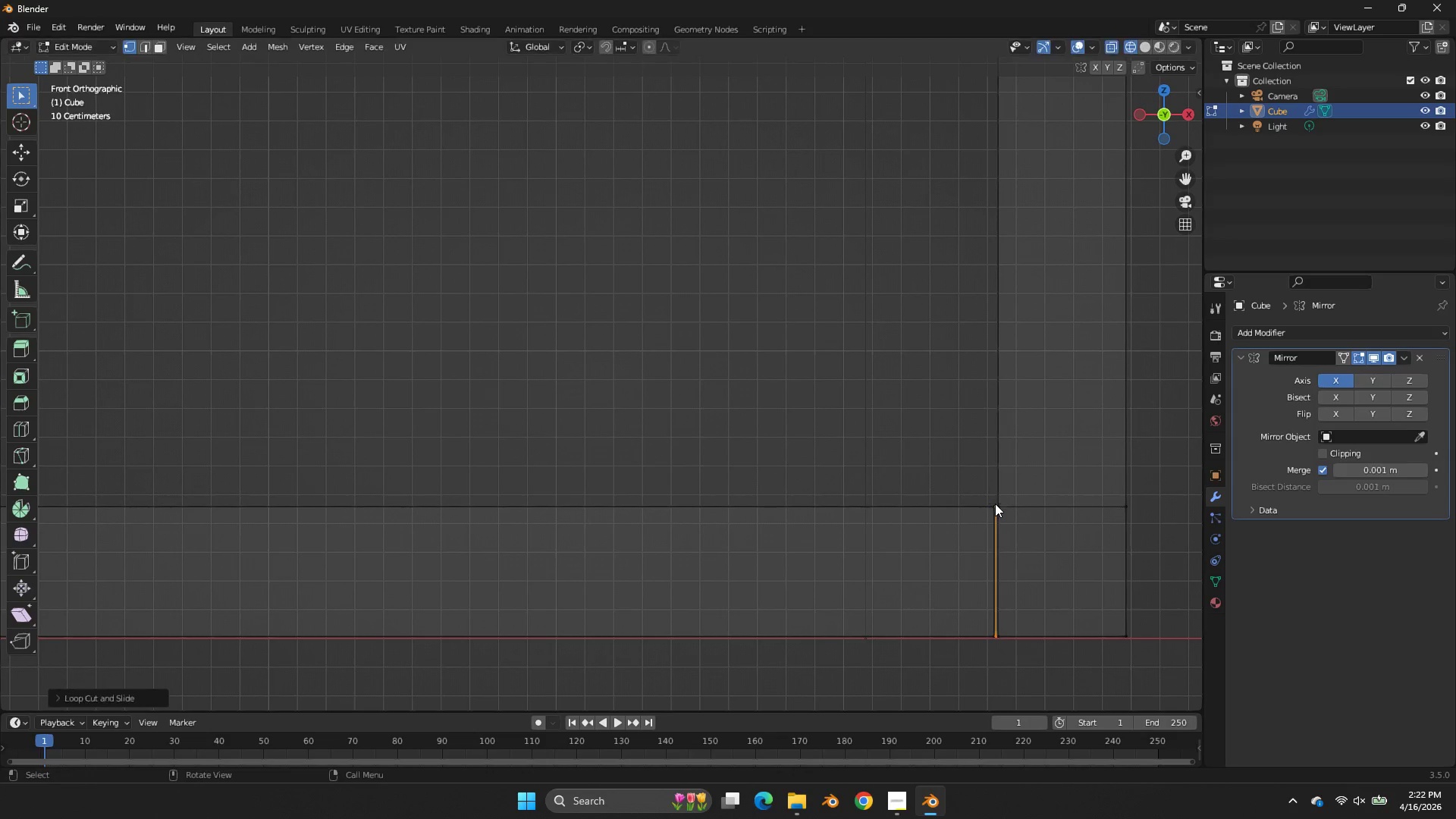 
right_click([995, 504])
 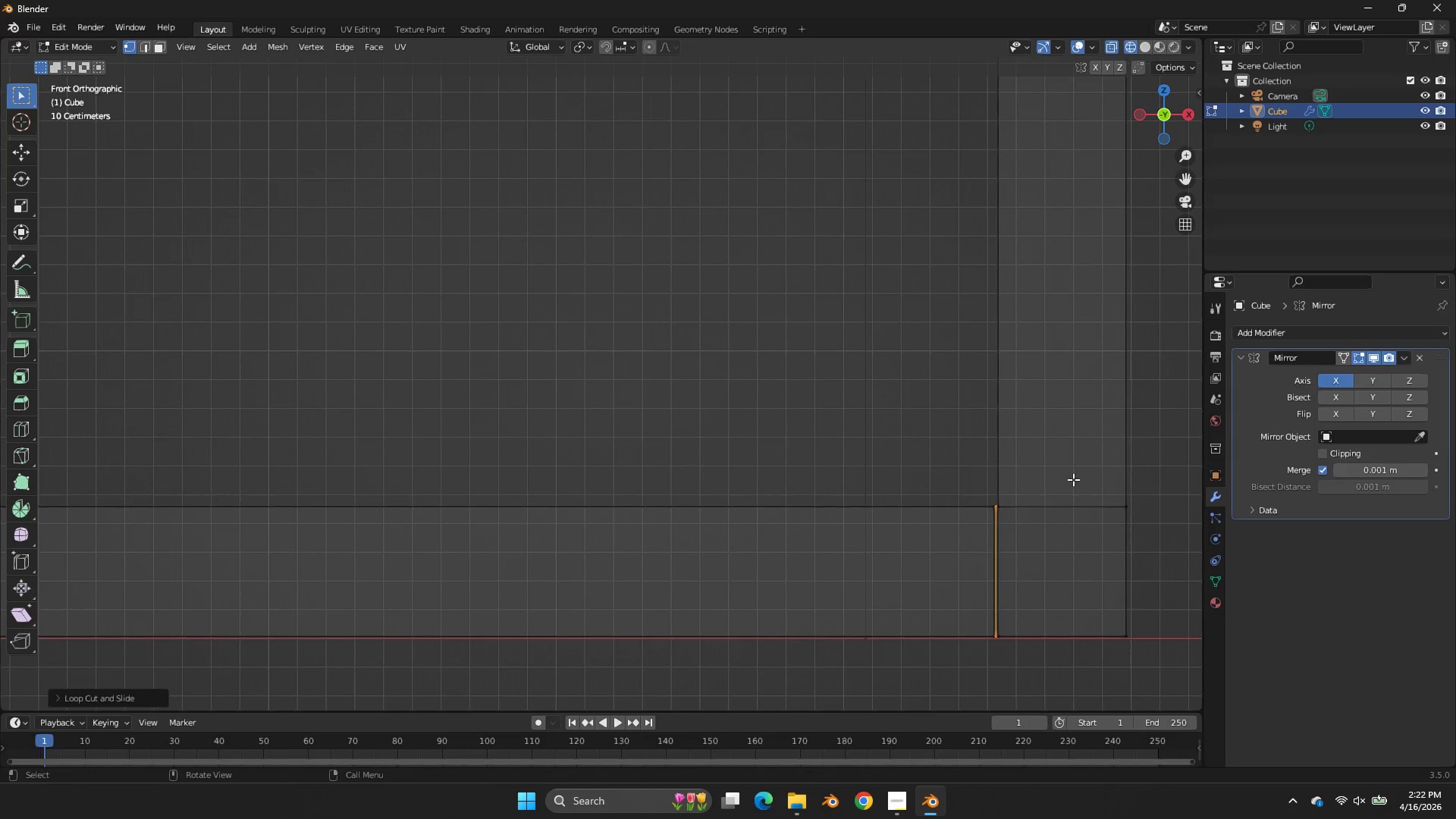 
key(S)
 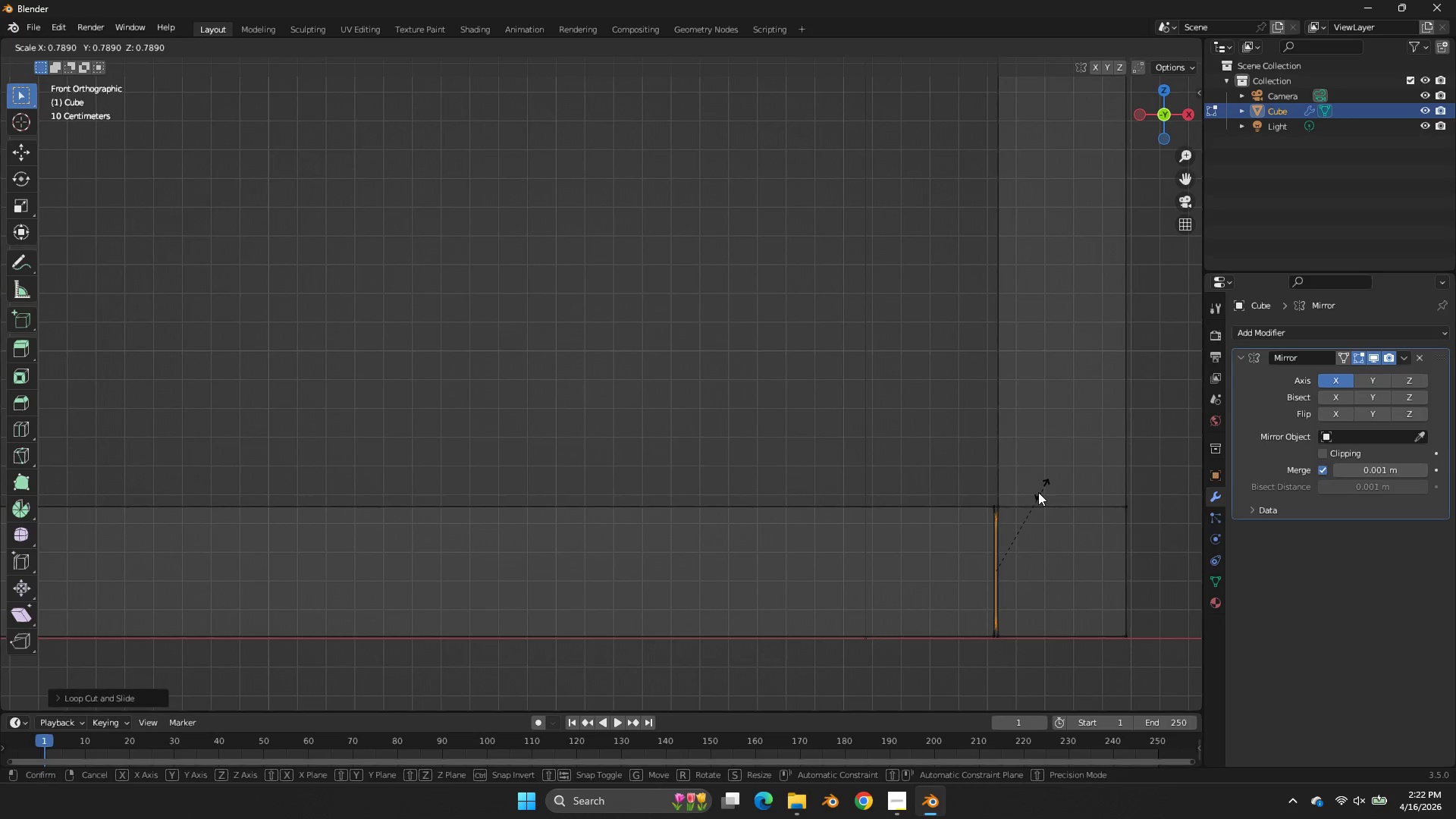 
left_click([1036, 494])
 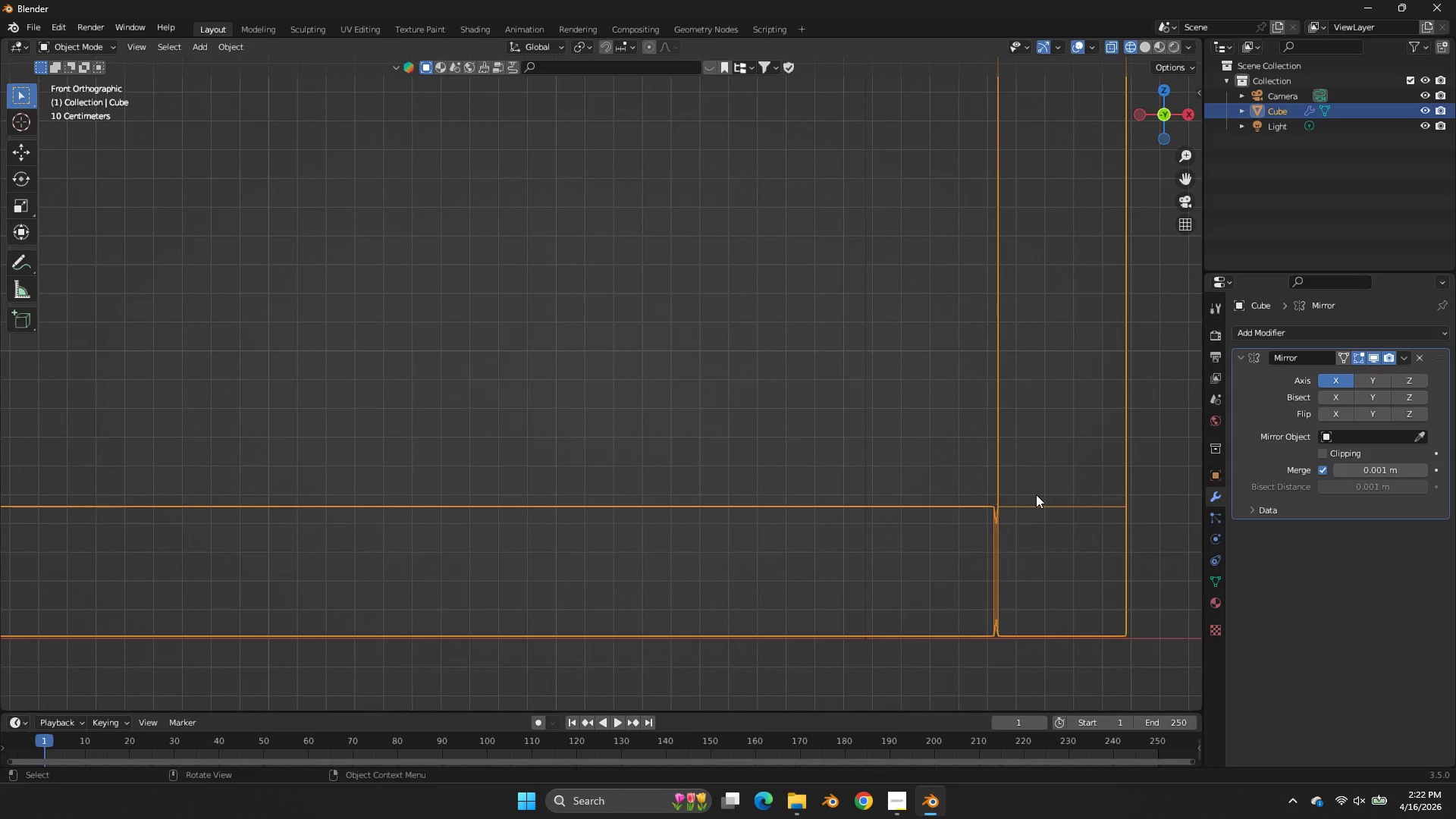 
key(Tab)
 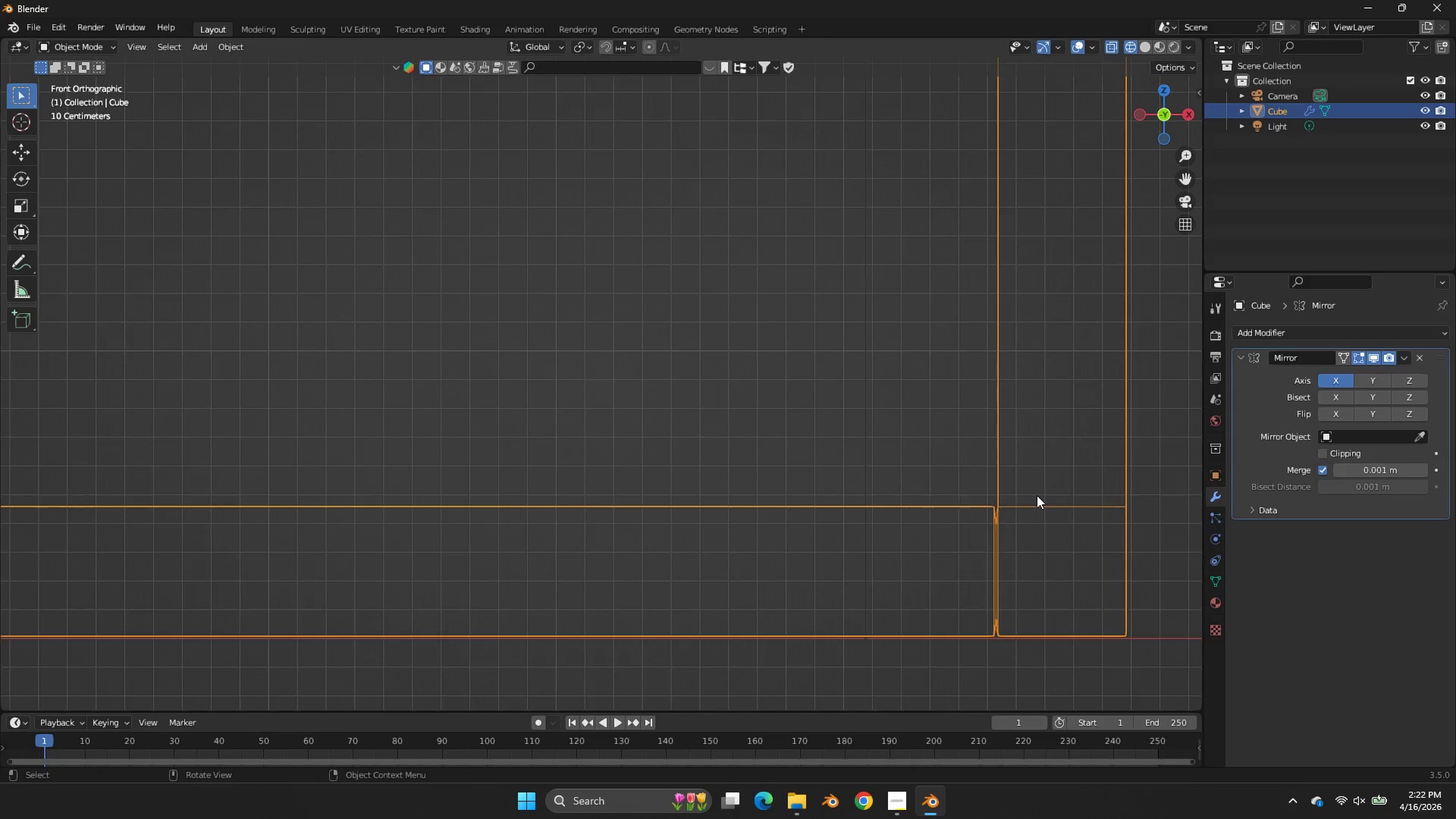 
key(Z)
 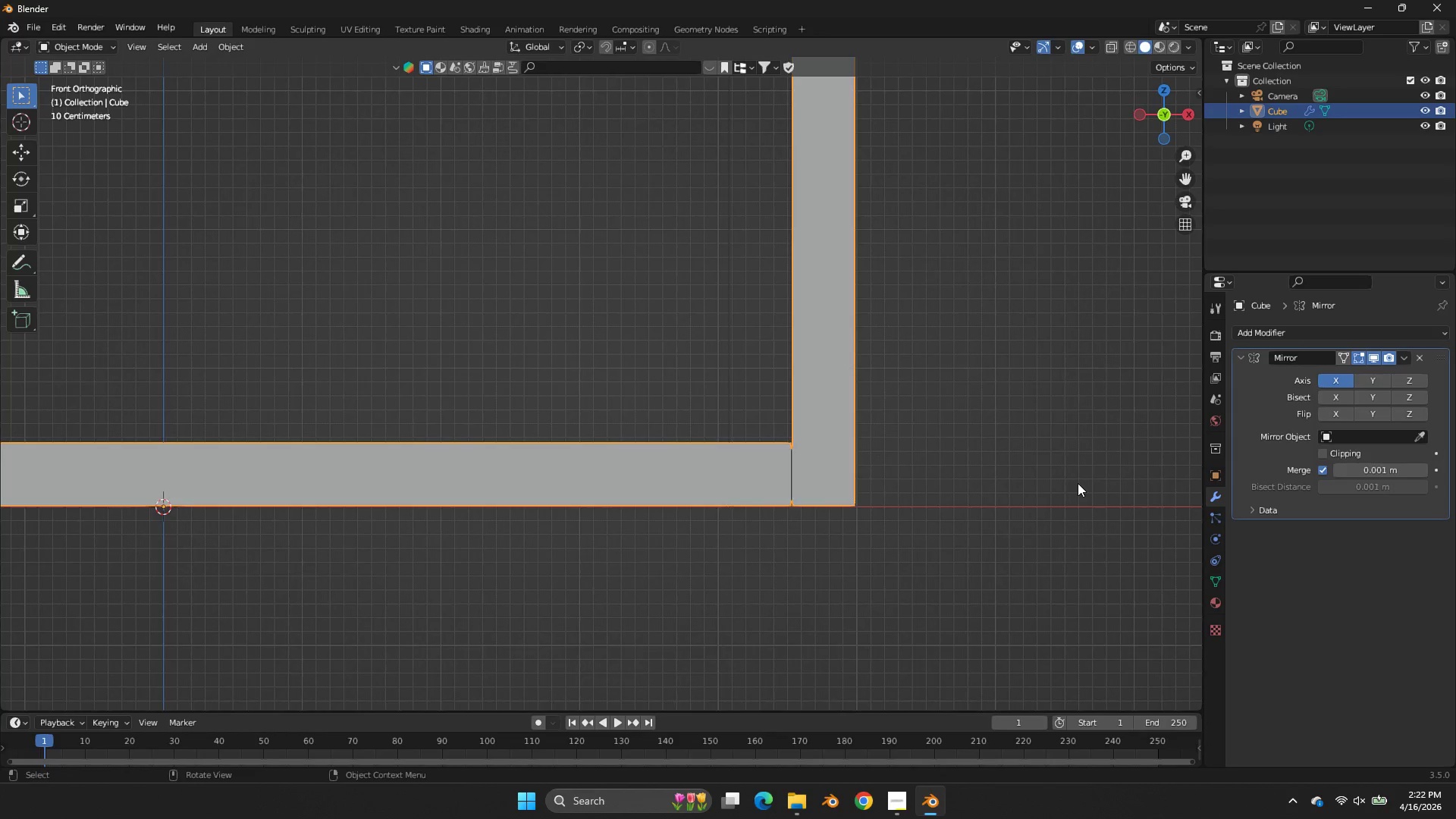 
scroll: coordinate [1037, 495], scroll_direction: down, amount: 4.0
 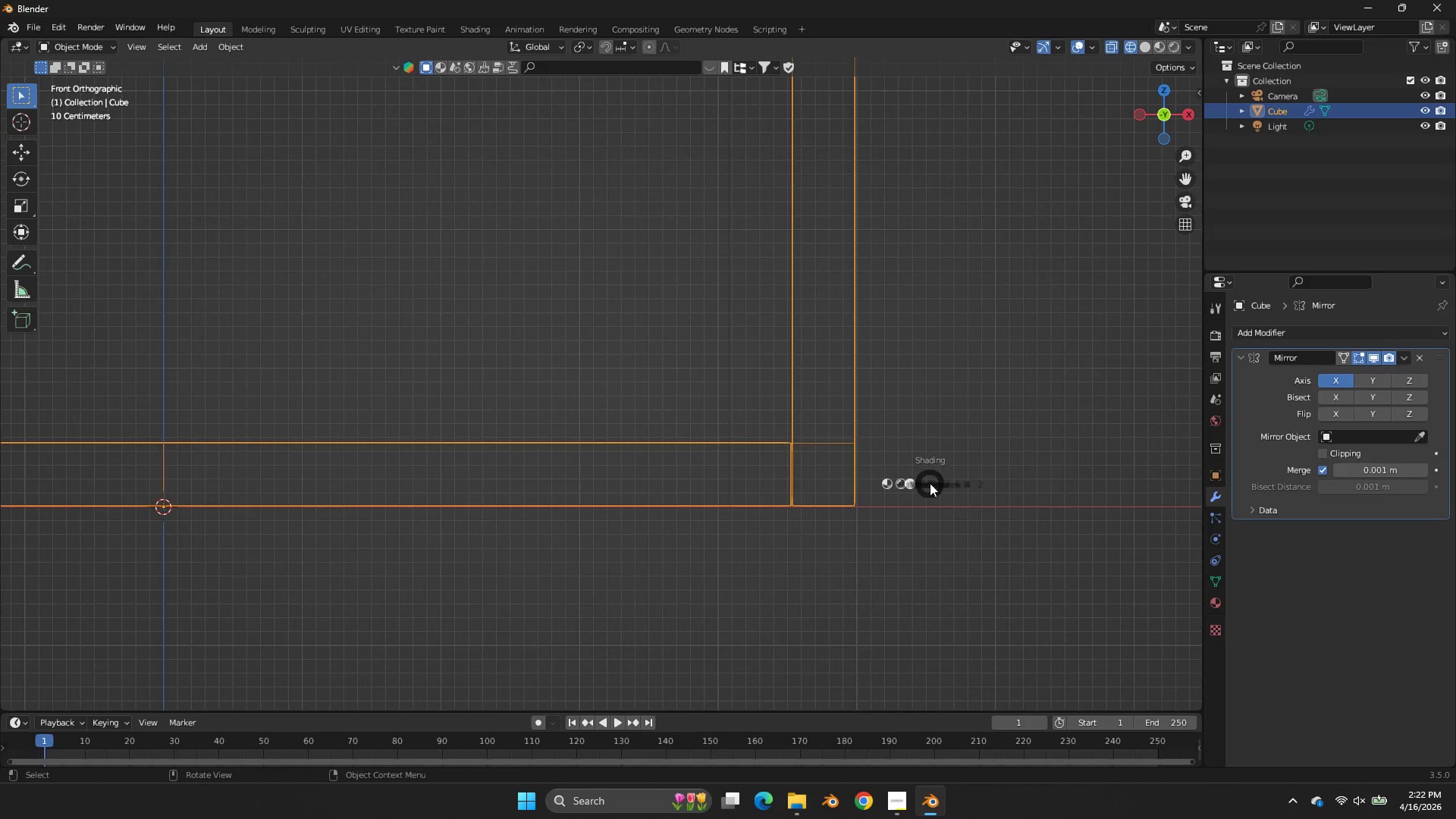 
scroll: coordinate [985, 462], scroll_direction: up, amount: 1.0
 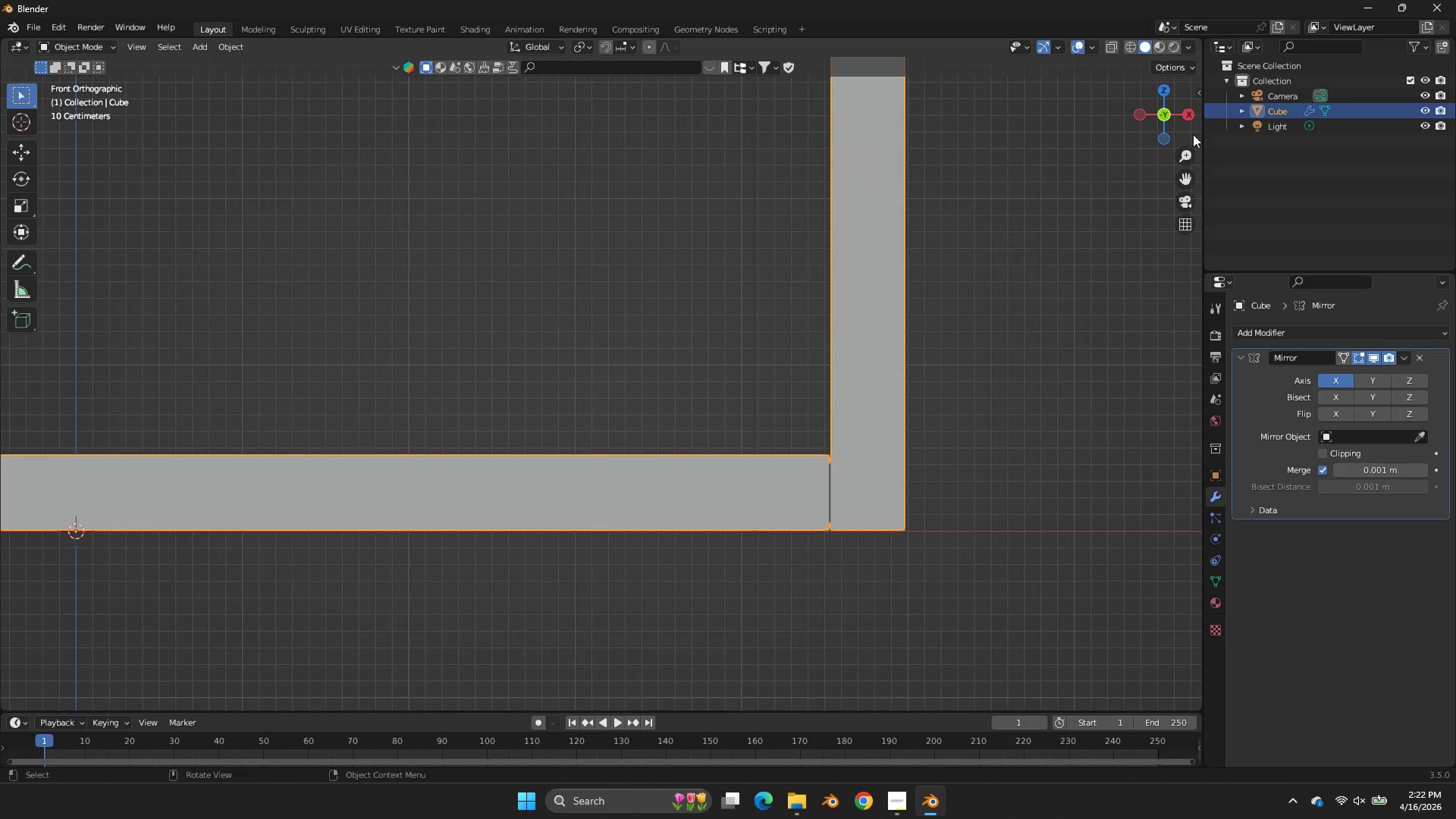 
left_click_drag(start_coordinate=[1152, 108], to_coordinate=[1120, 103])
 